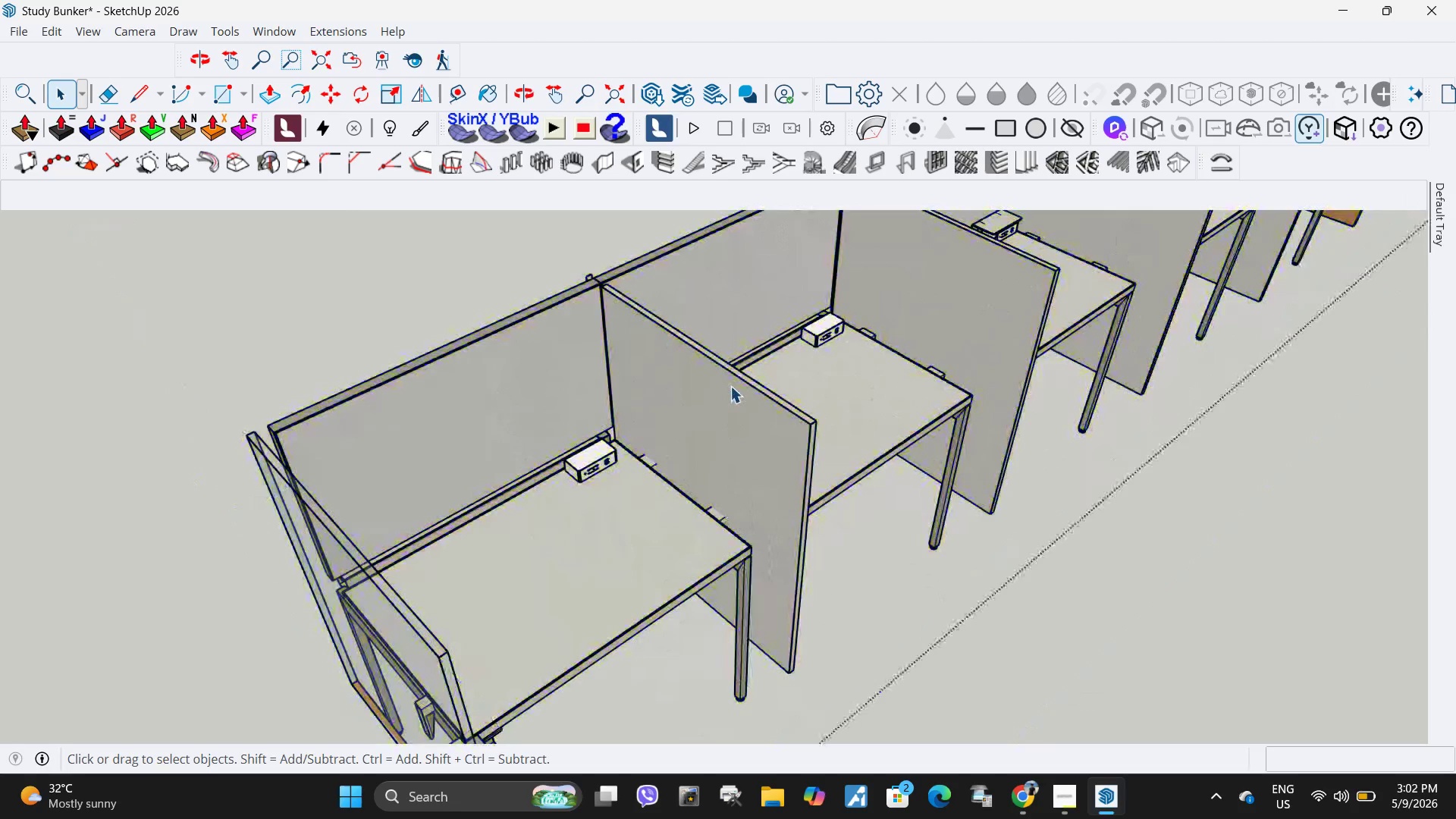 
triple_click([730, 386])
 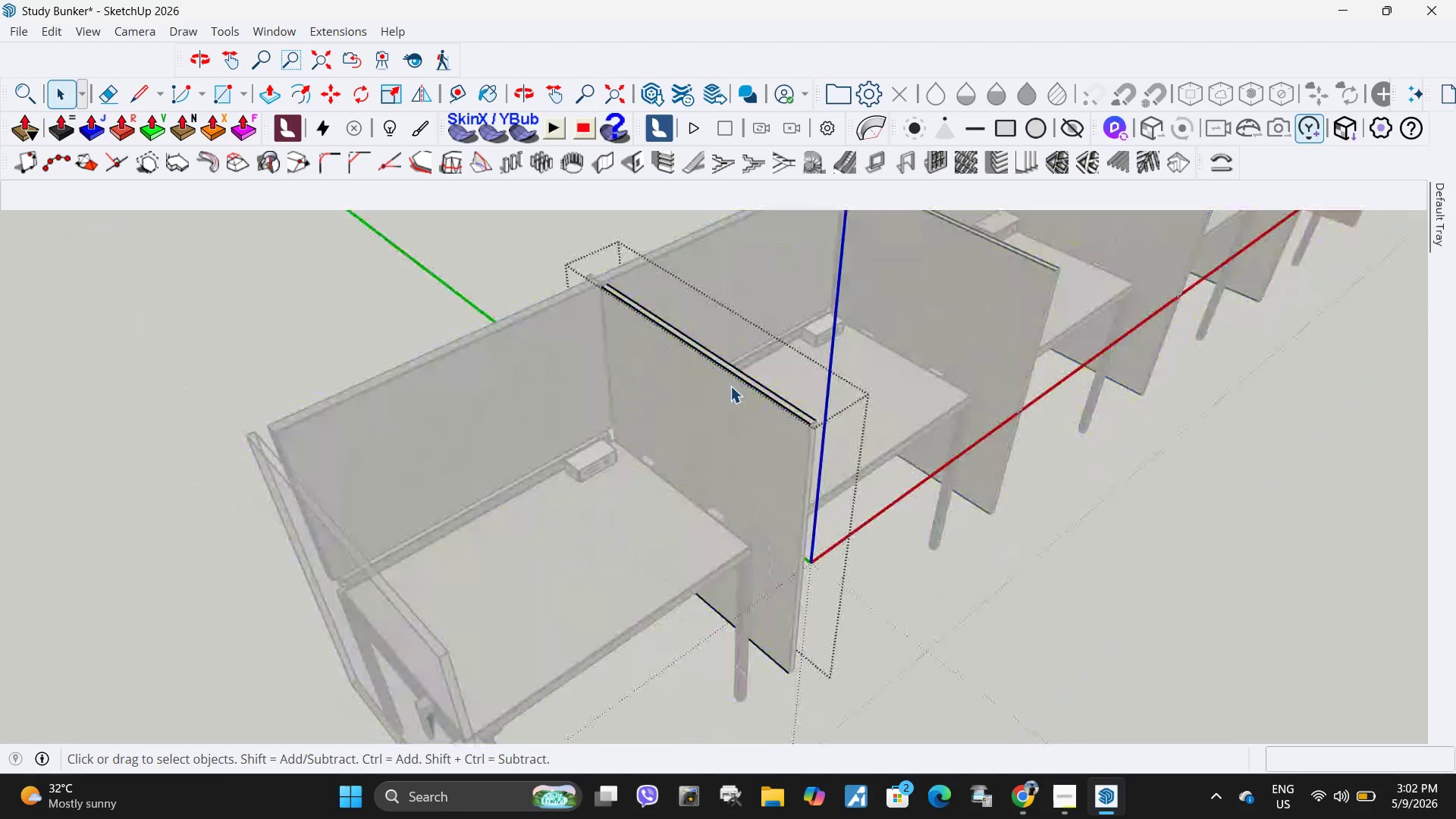 
triple_click([730, 386])
 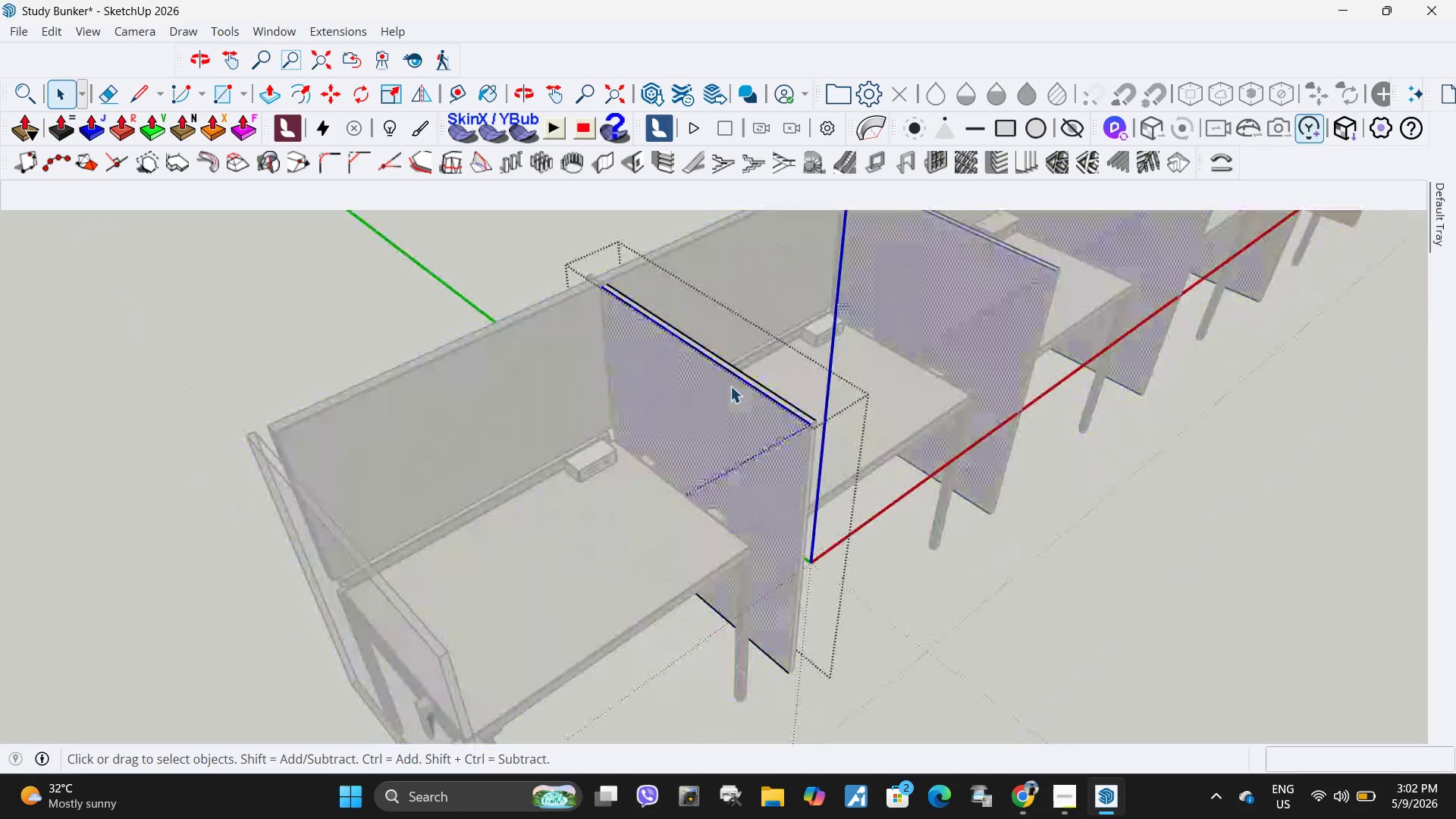 
triple_click([730, 386])
 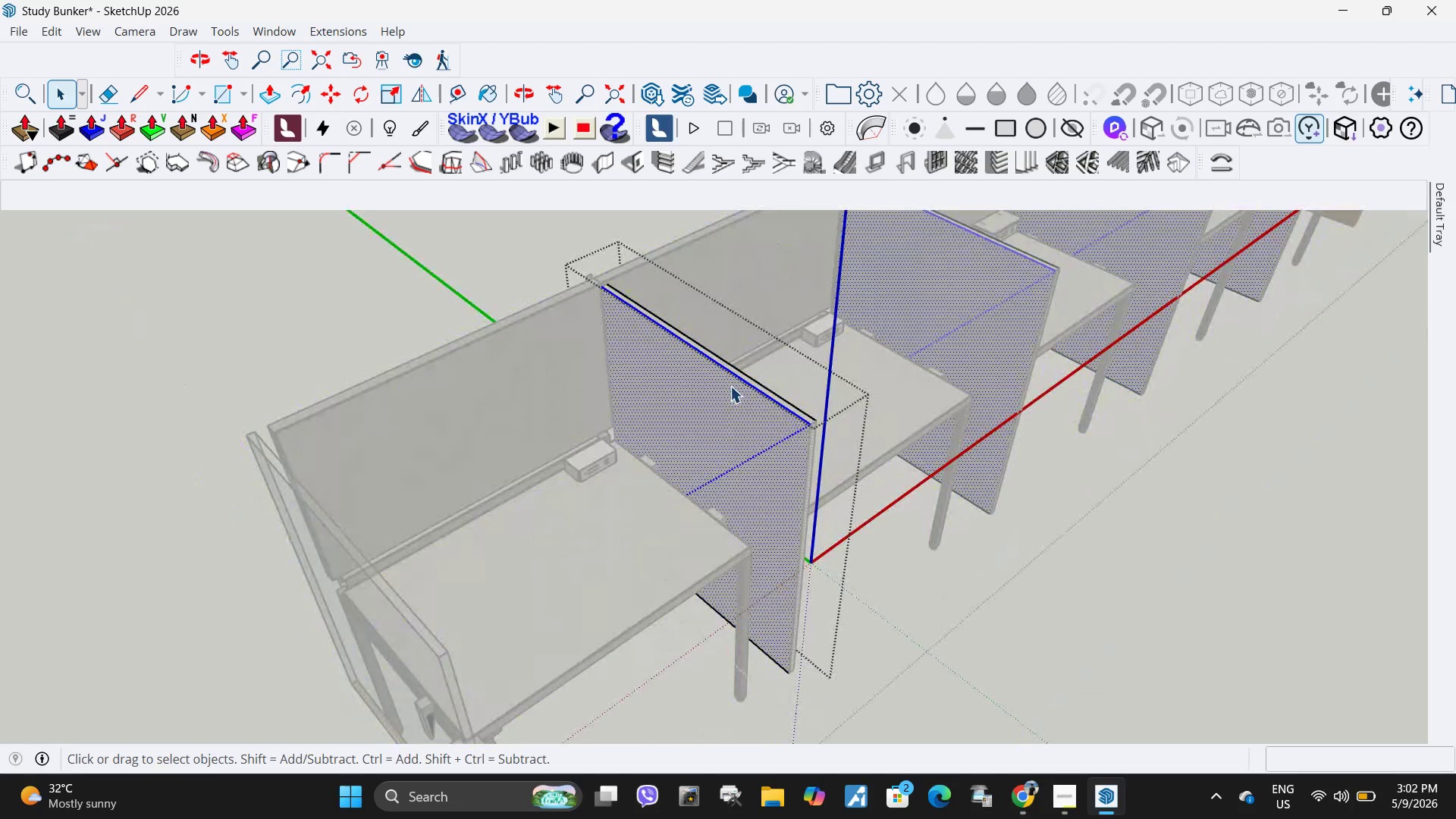 
triple_click([730, 386])
 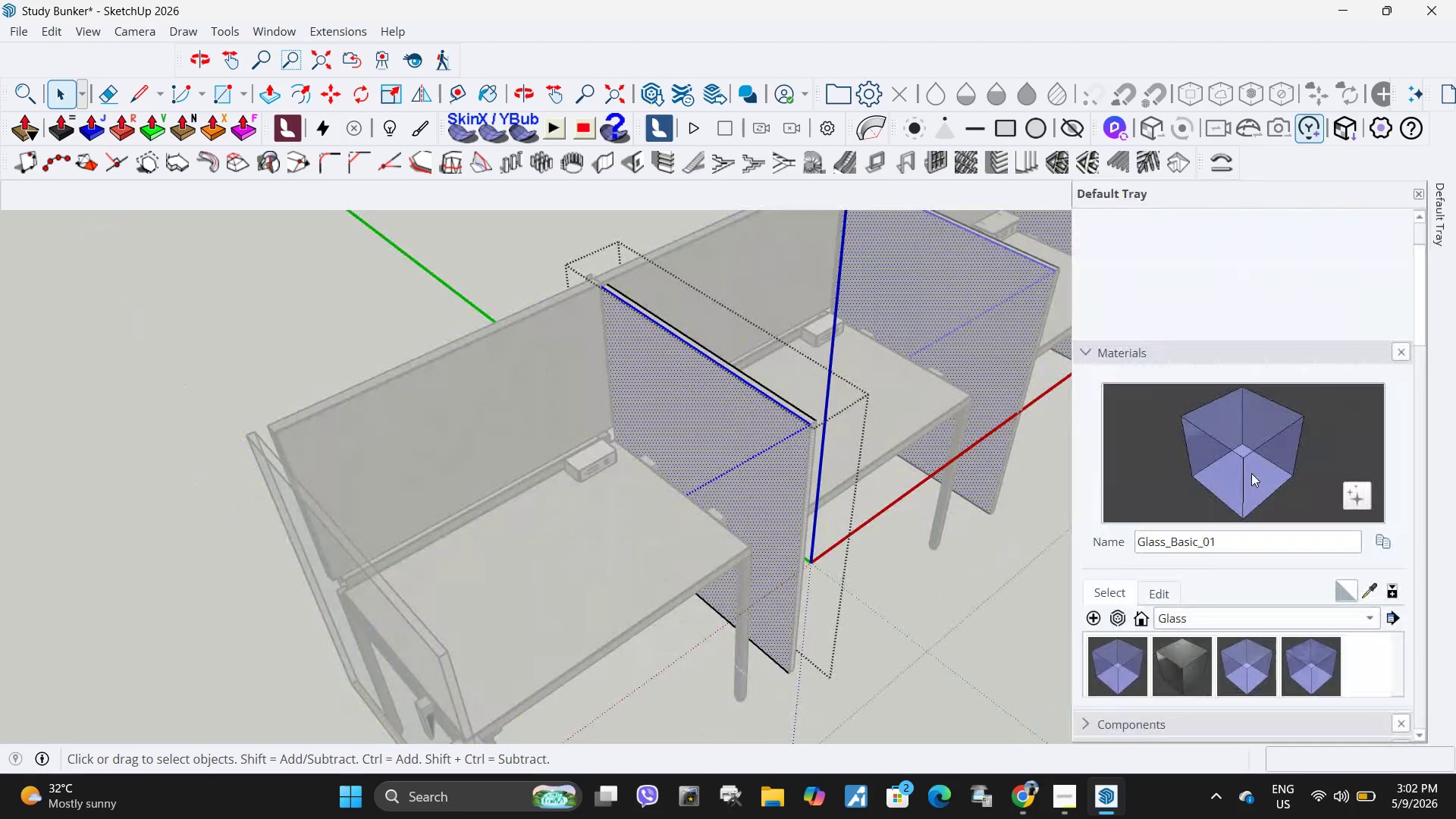 
double_click([744, 446])
 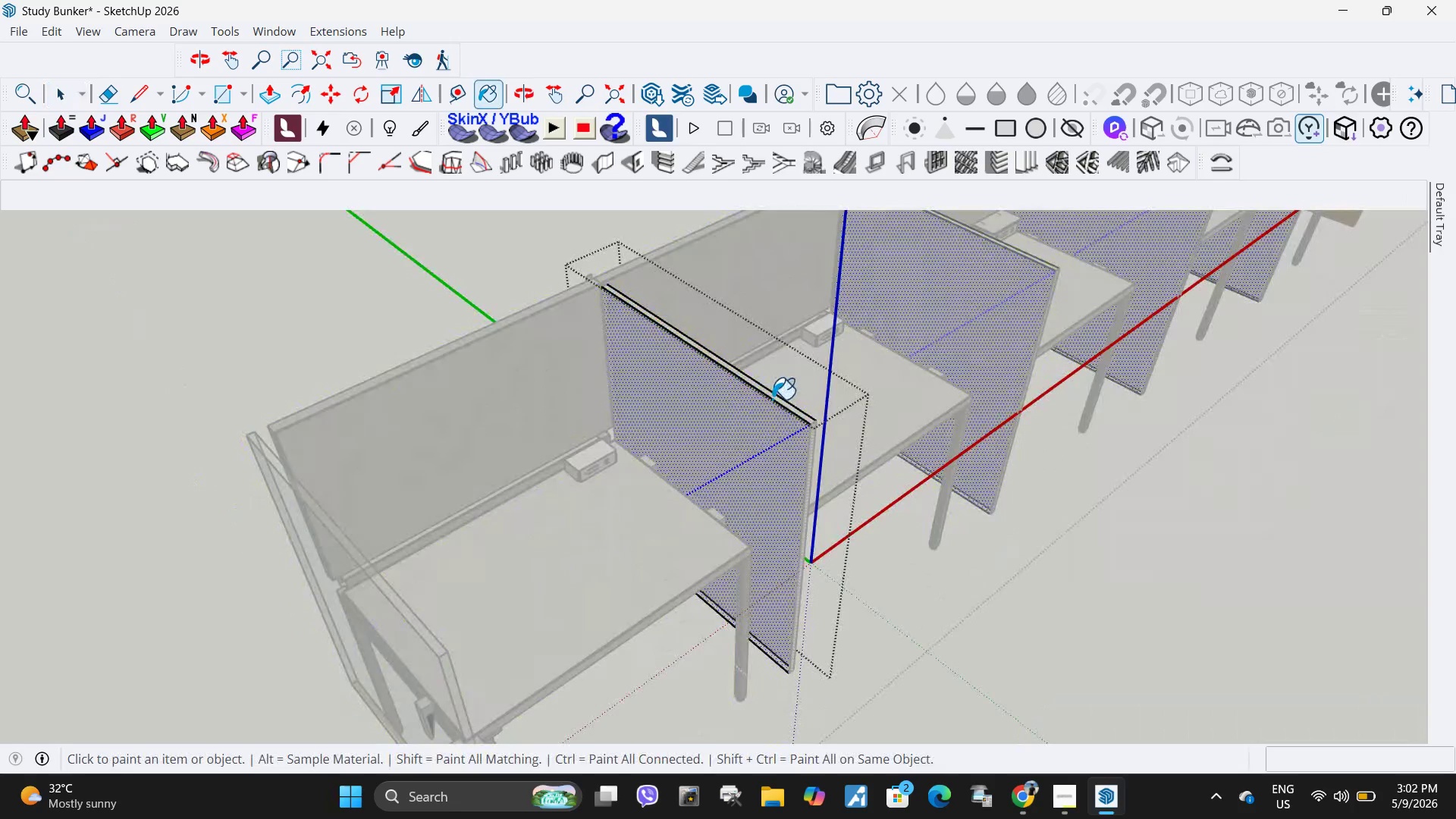 
triple_click([772, 399])
 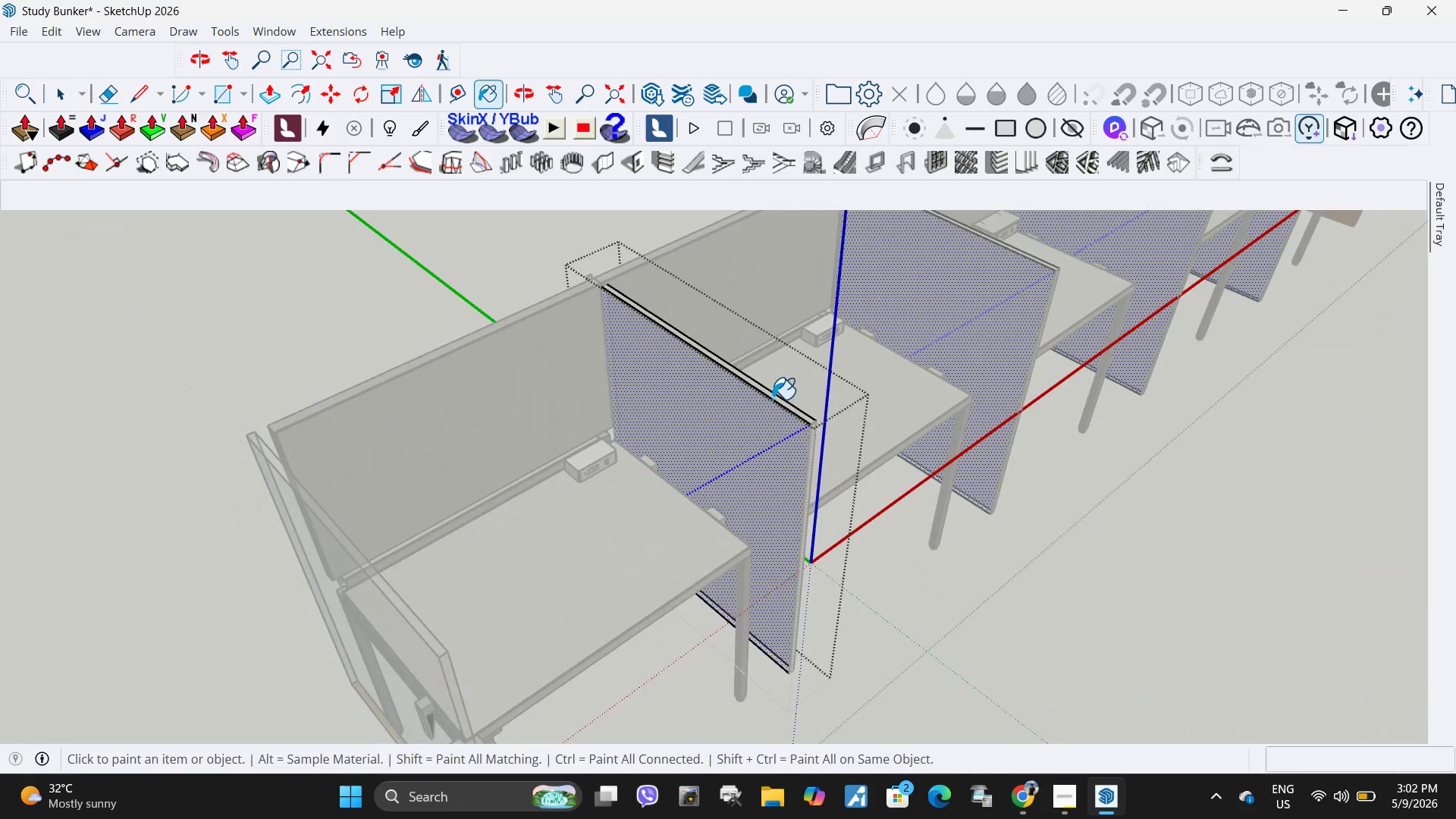 
triple_click([772, 399])
 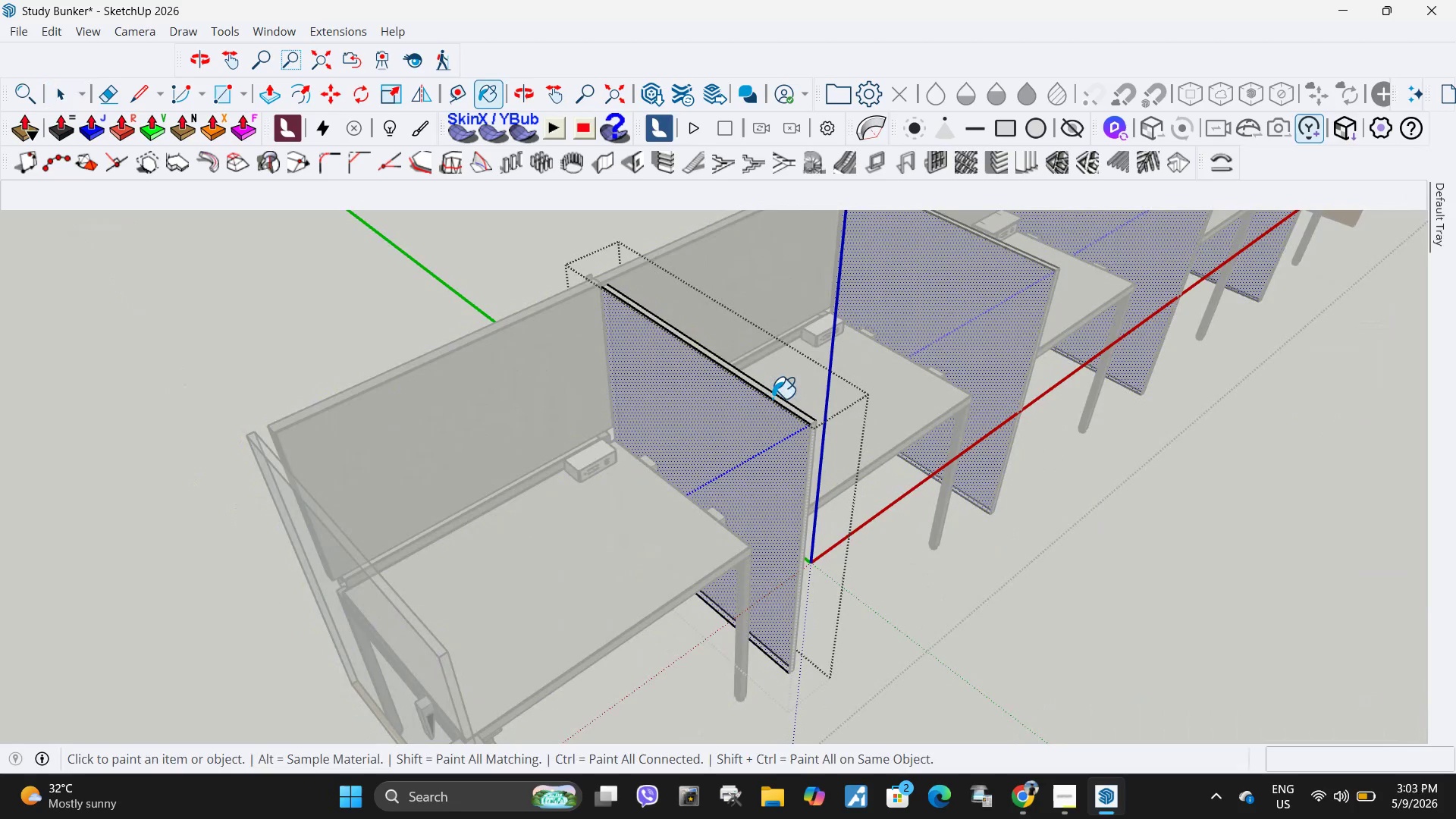 
left_click_drag(start_coordinate=[772, 398], to_coordinate=[778, 397])
 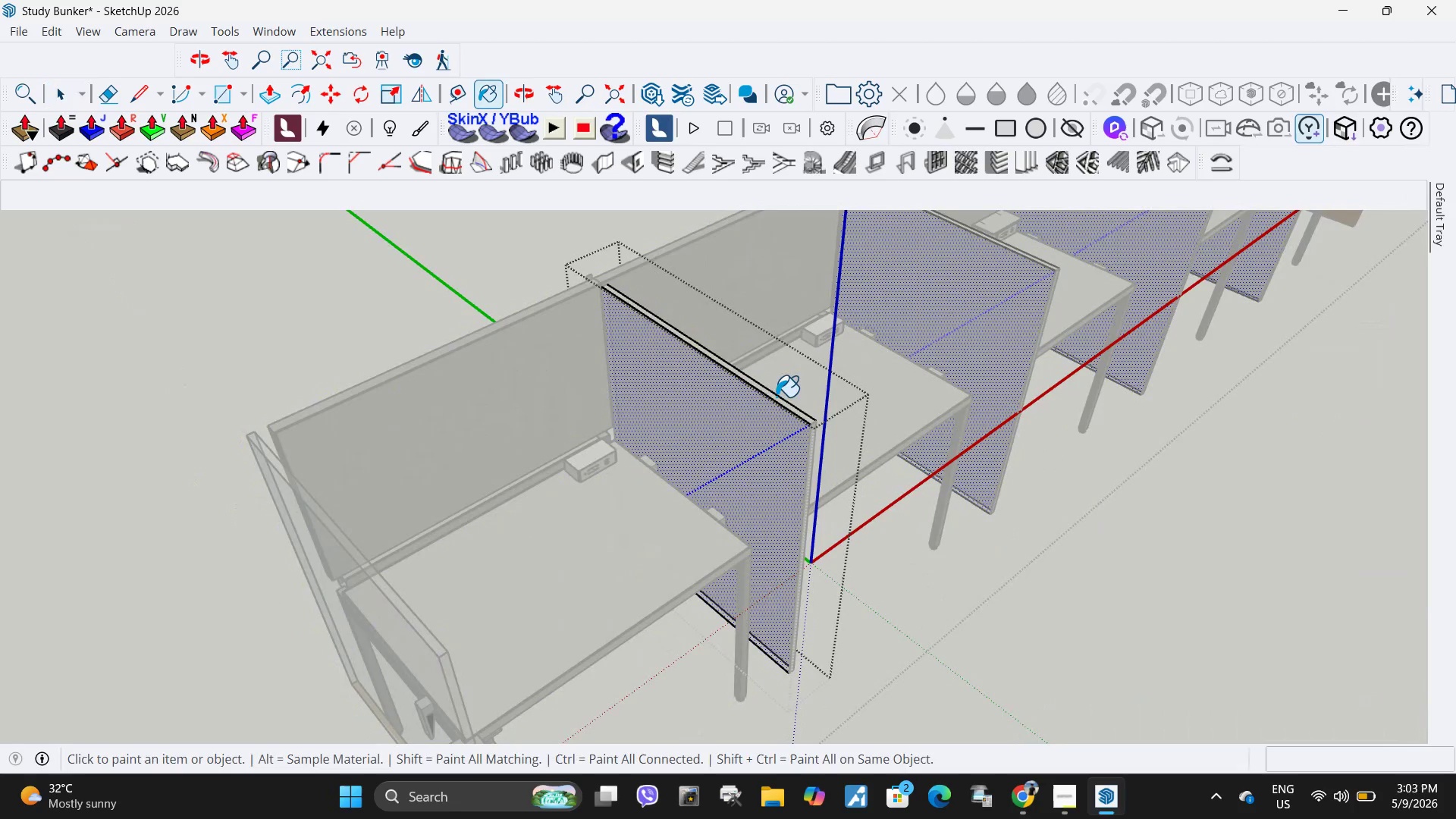 
triple_click([776, 397])
 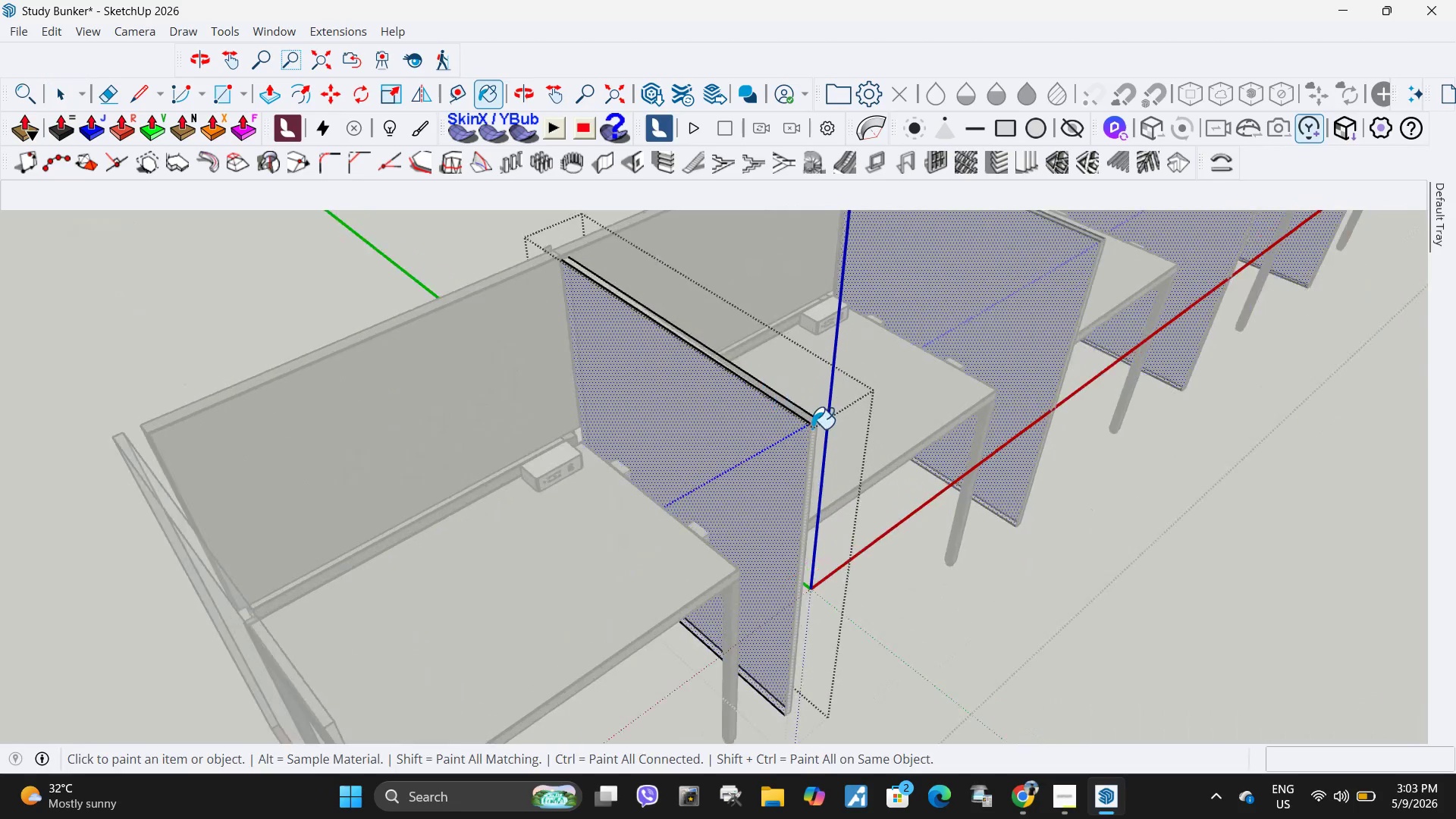 
scroll: coordinate [811, 428], scroll_direction: up, amount: 5.0
 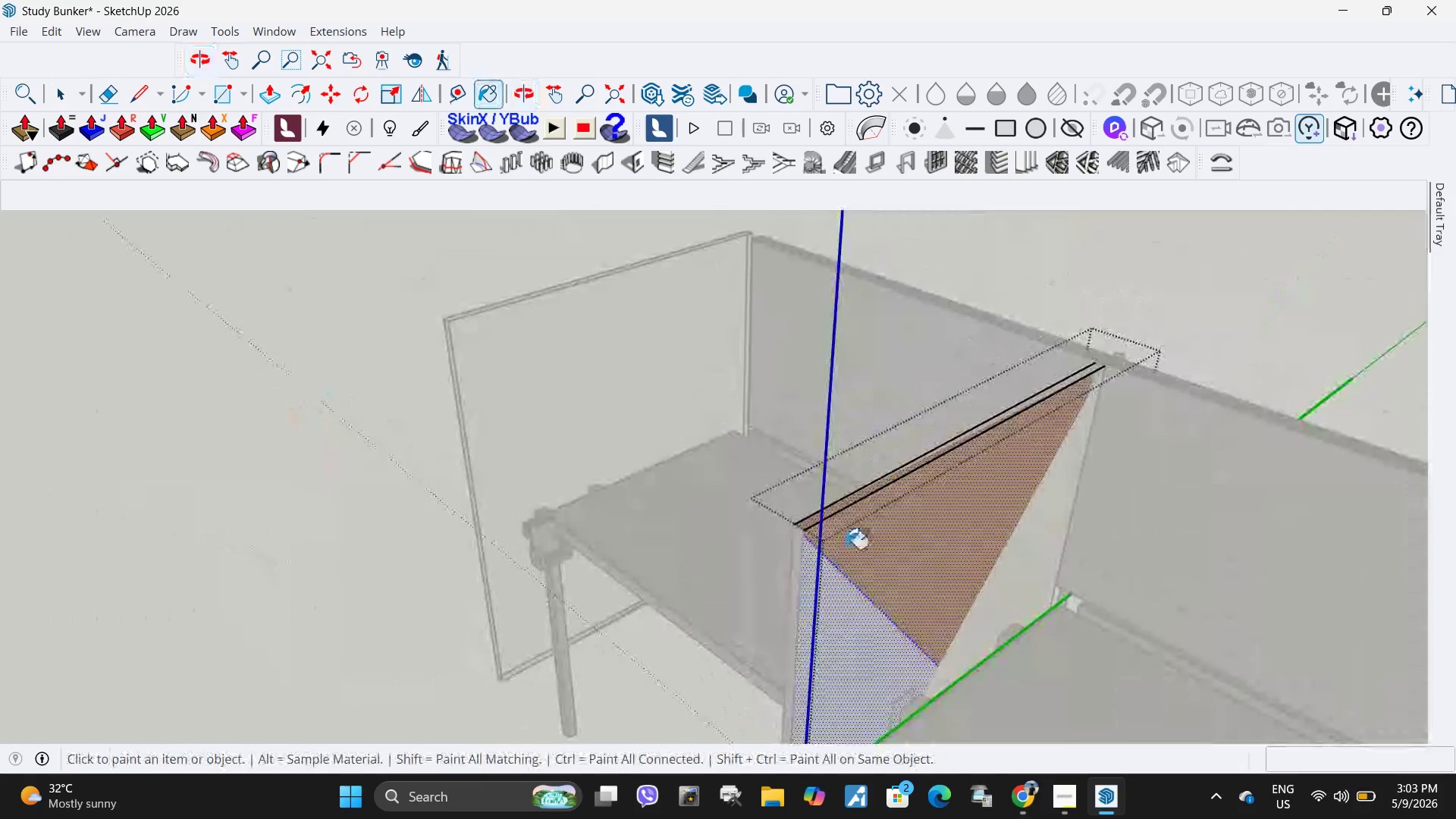 
left_click([920, 544])
 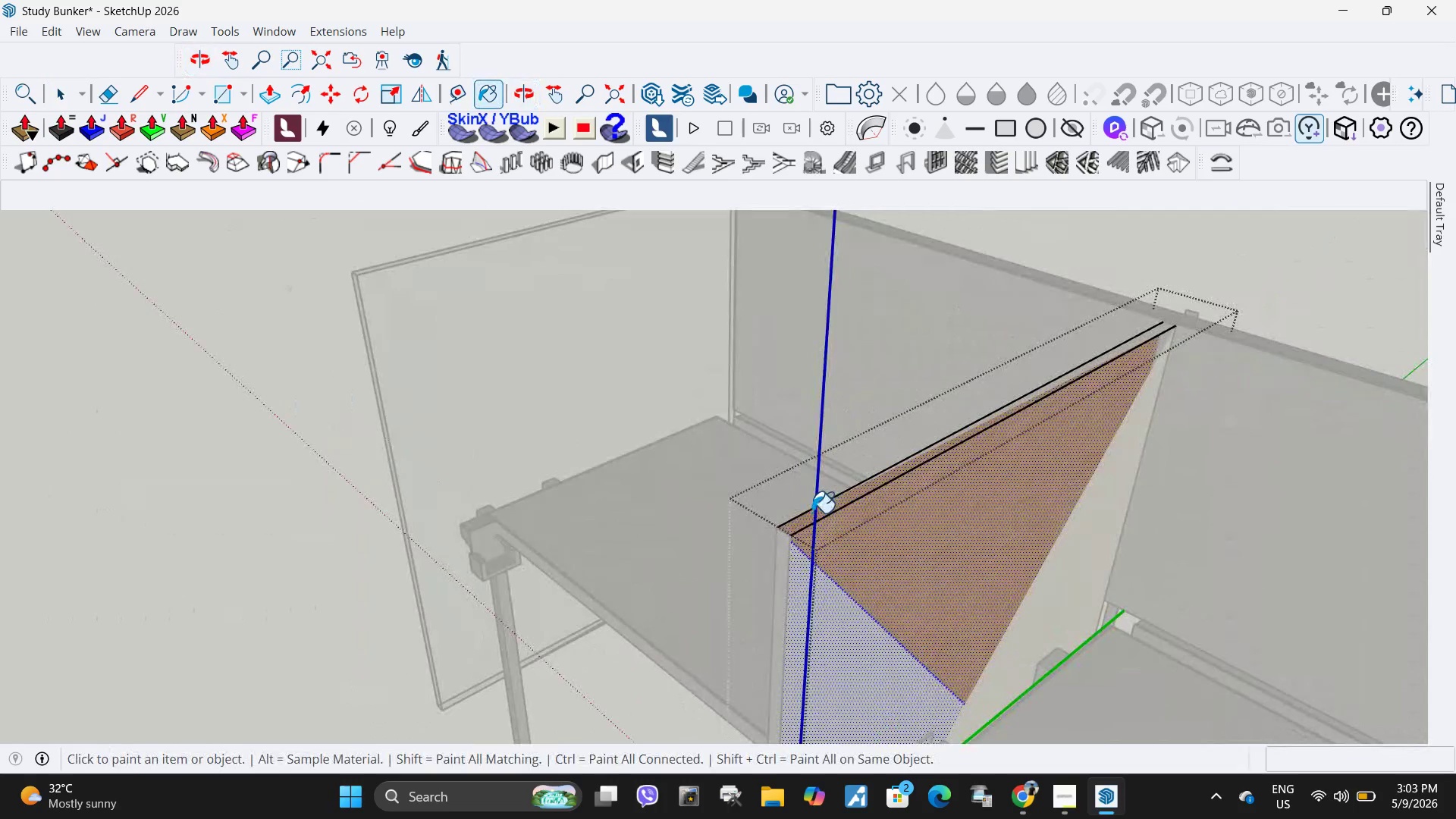 
scroll: coordinate [837, 518], scroll_direction: up, amount: 3.0
 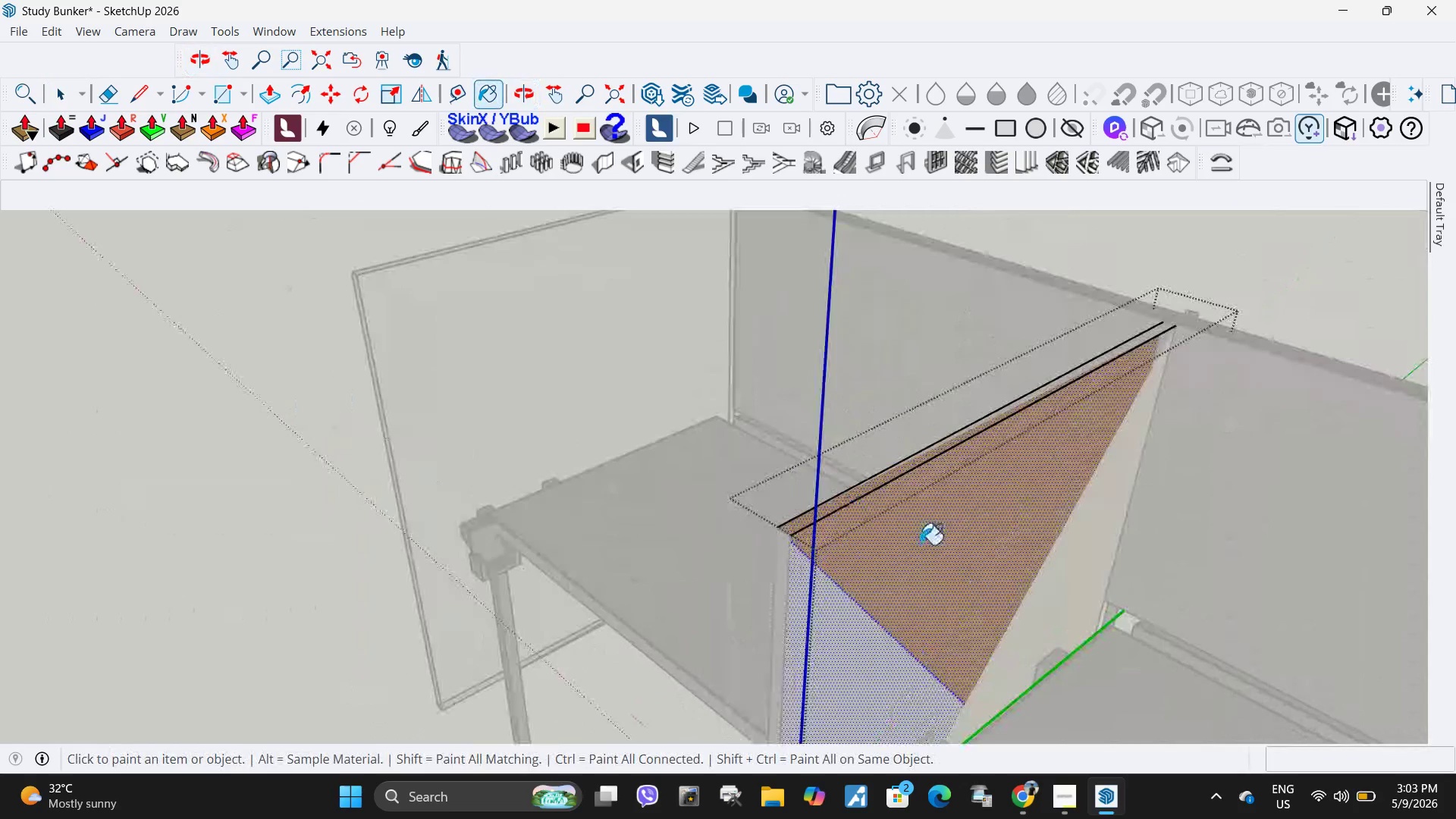 
key(Space)
 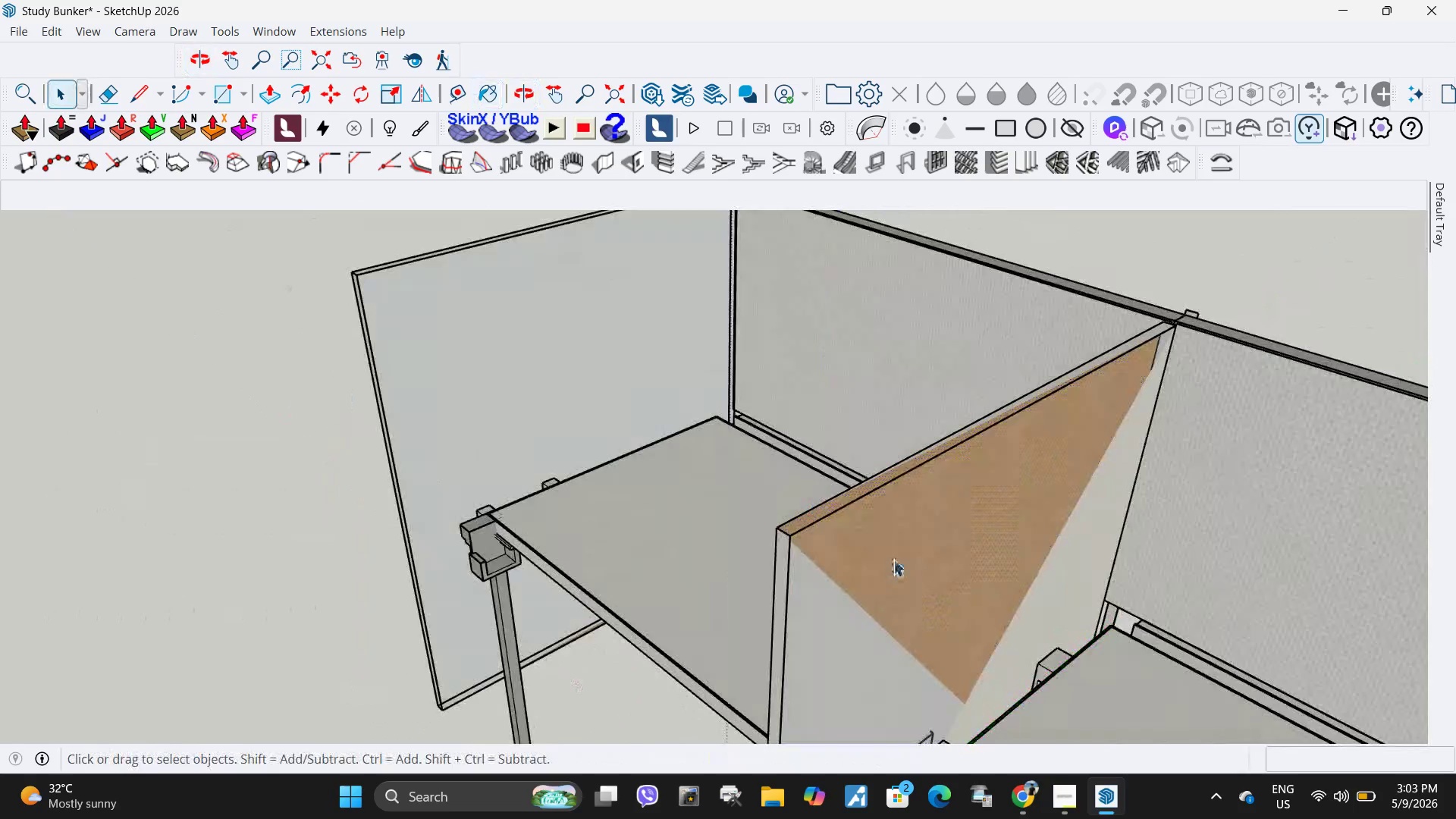 
key(Escape)
 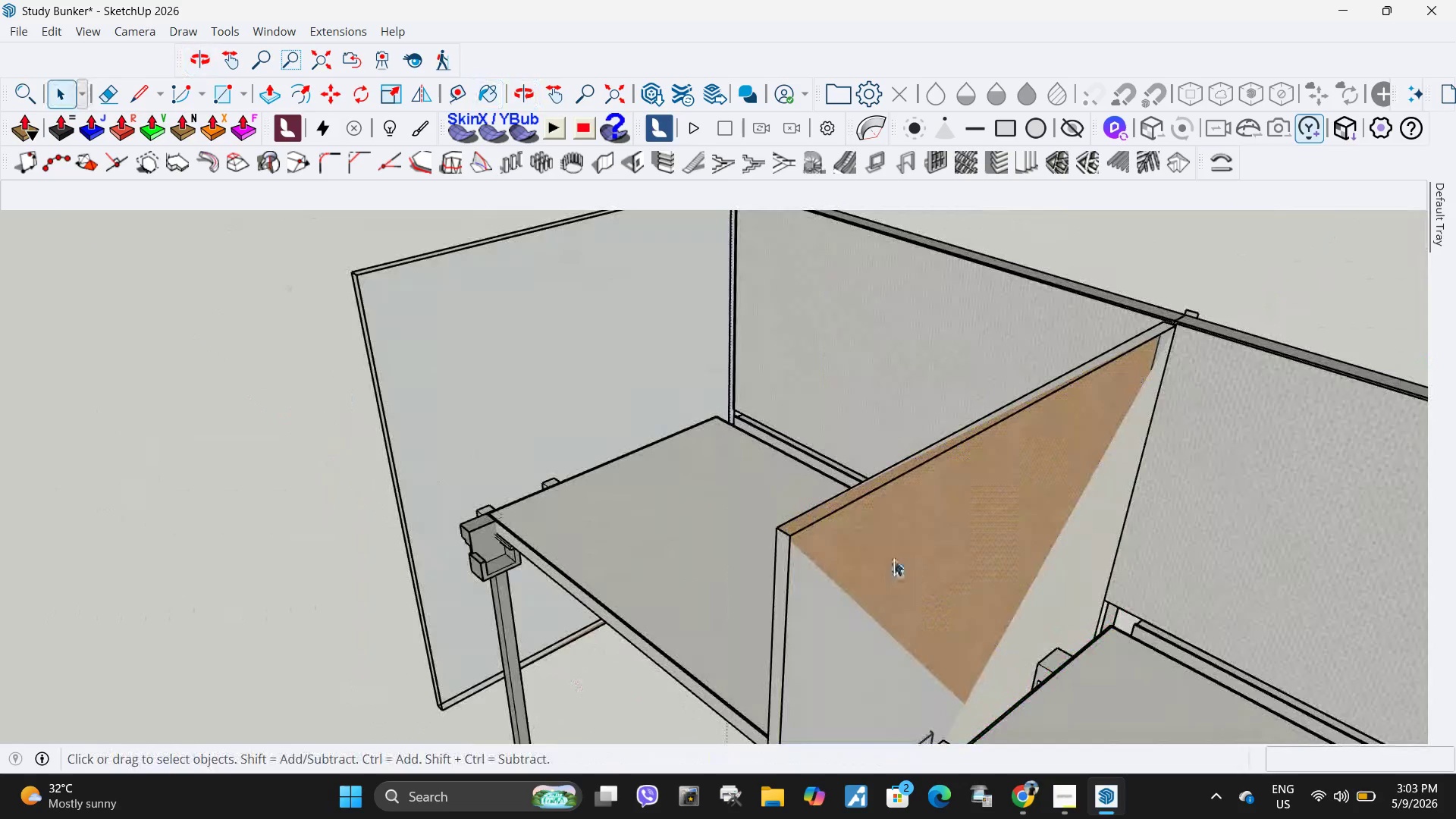 
left_click([893, 560])
 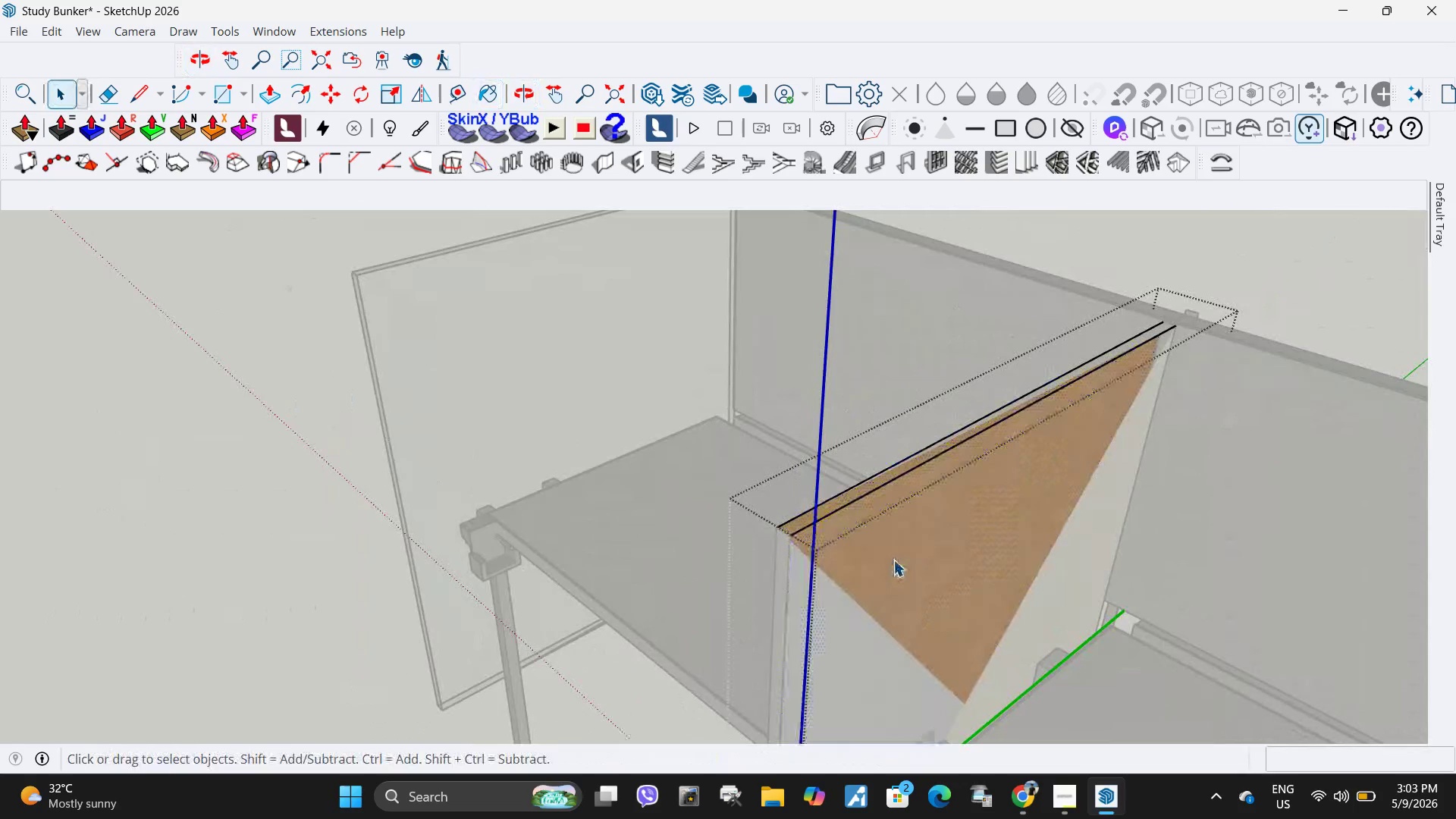 
double_click([893, 560])
 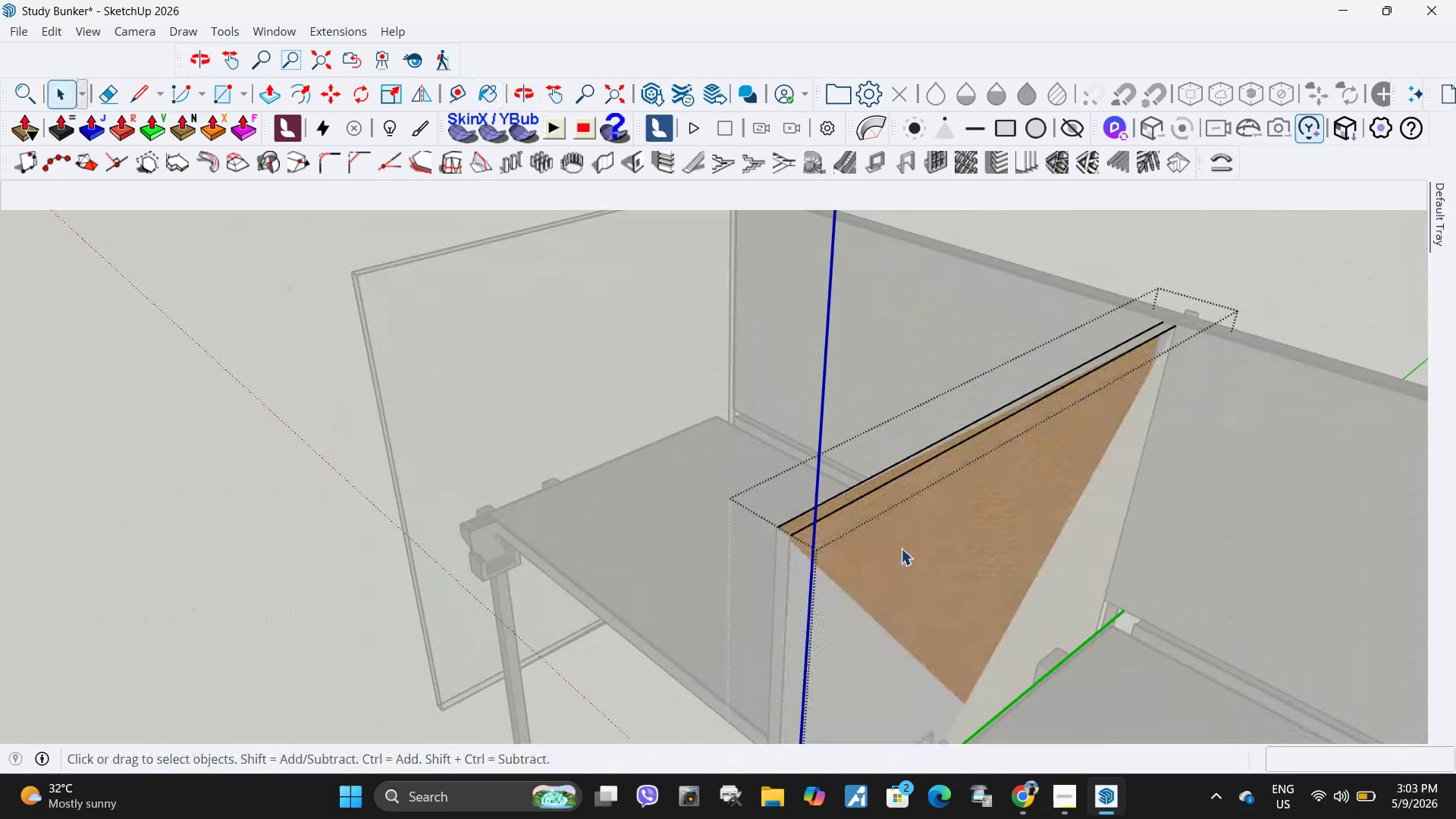 
triple_click([901, 548])
 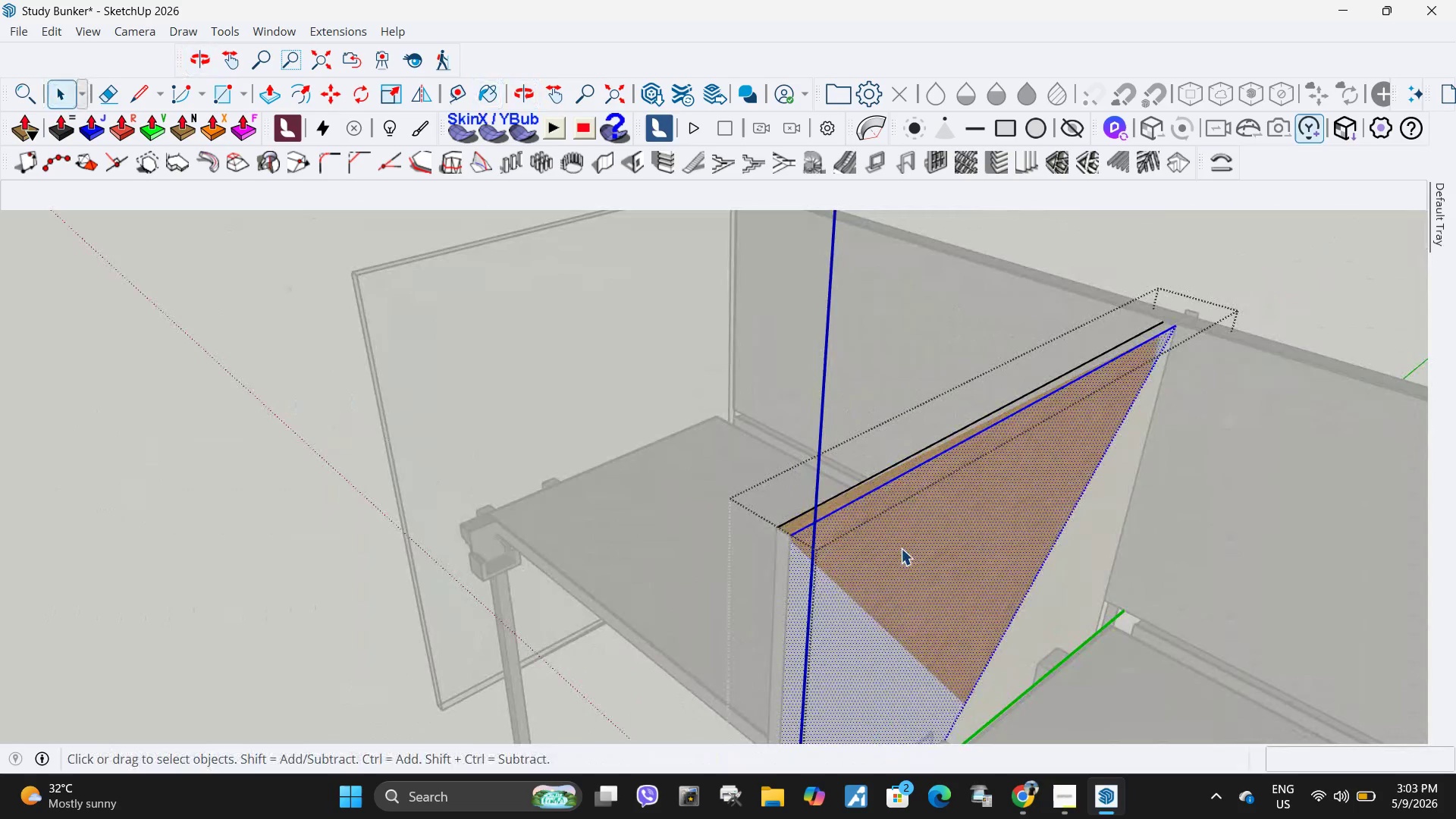 
triple_click([901, 548])
 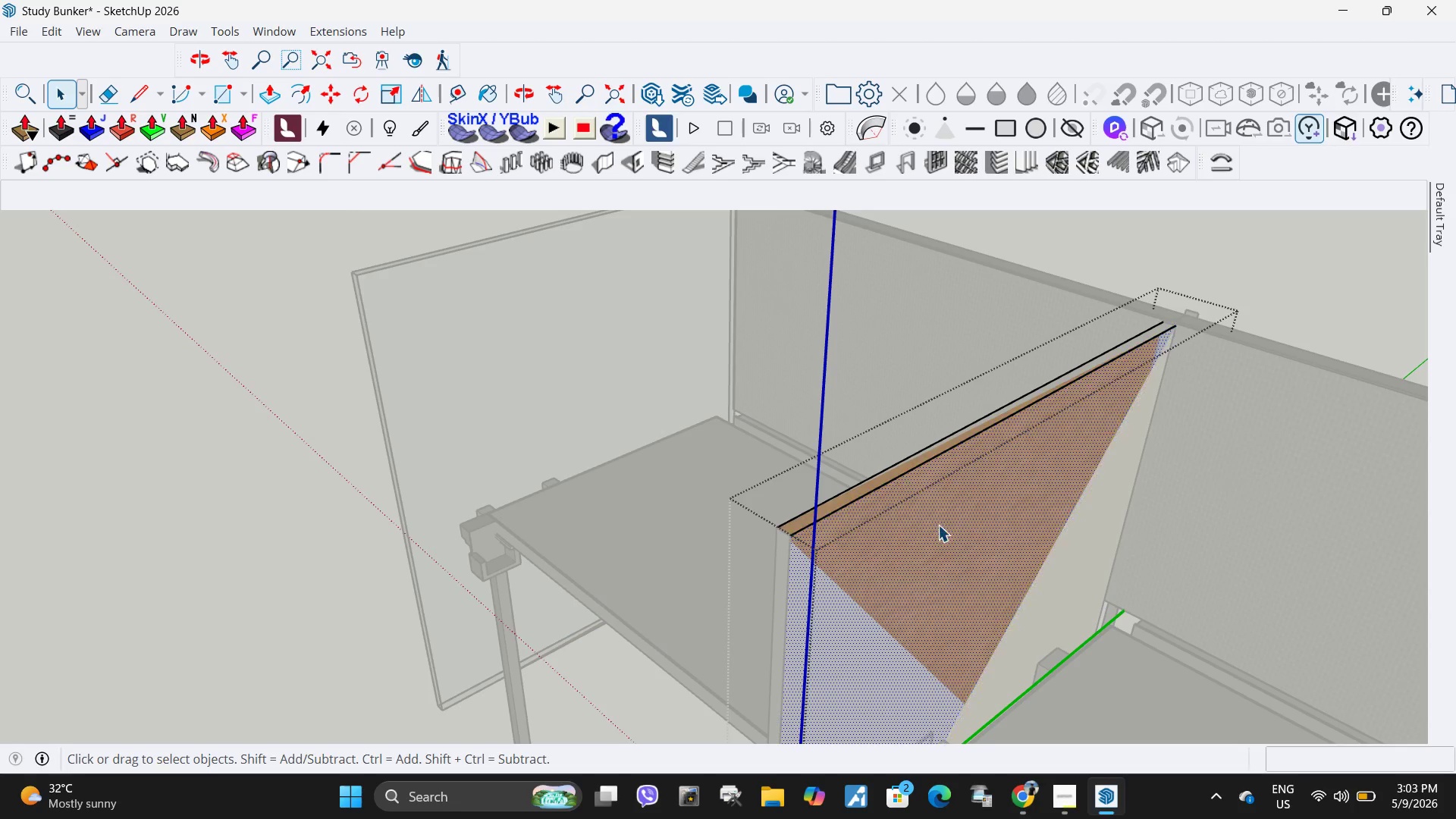 
double_click([946, 538])
 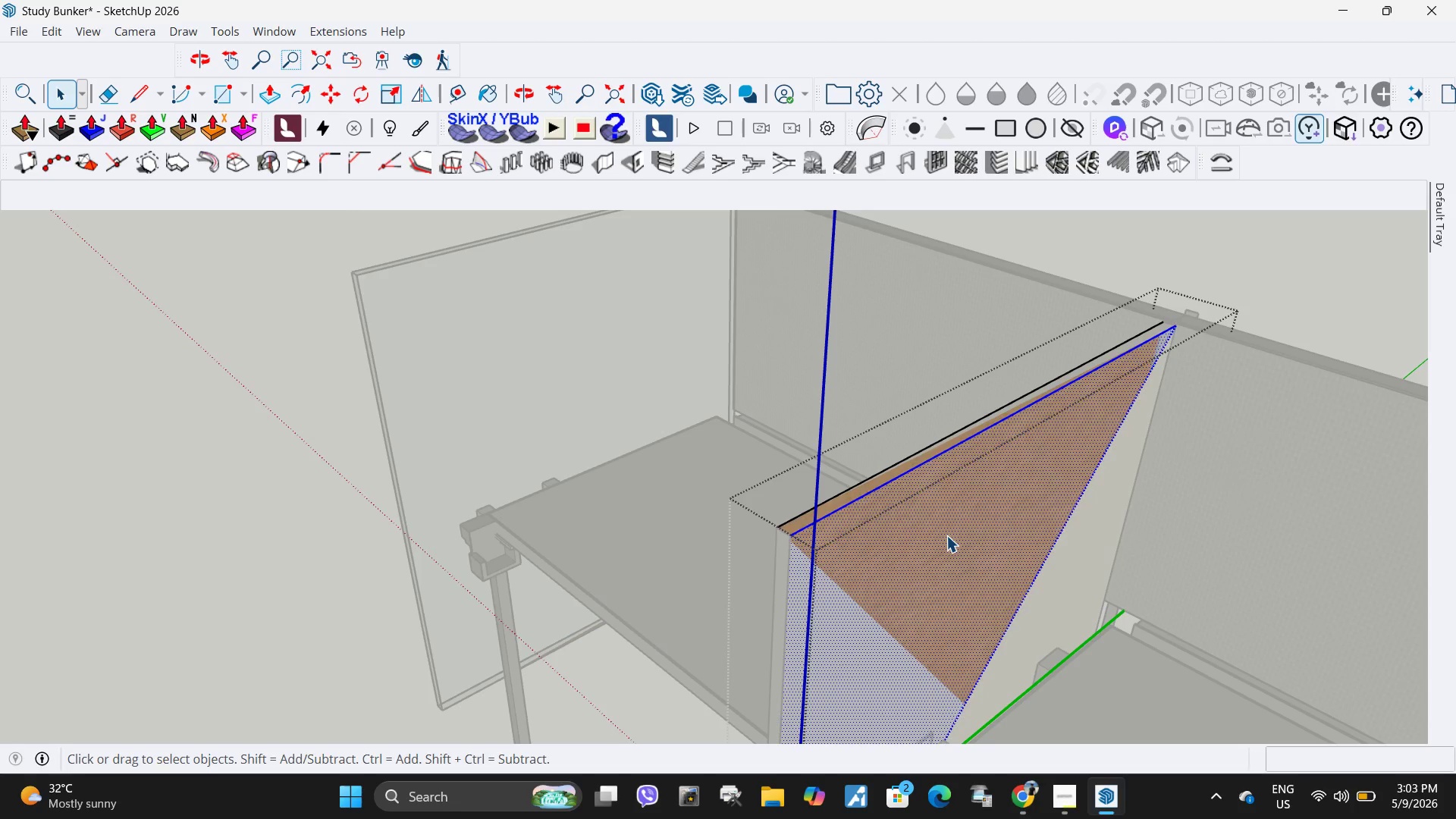 
triple_click([946, 535])
 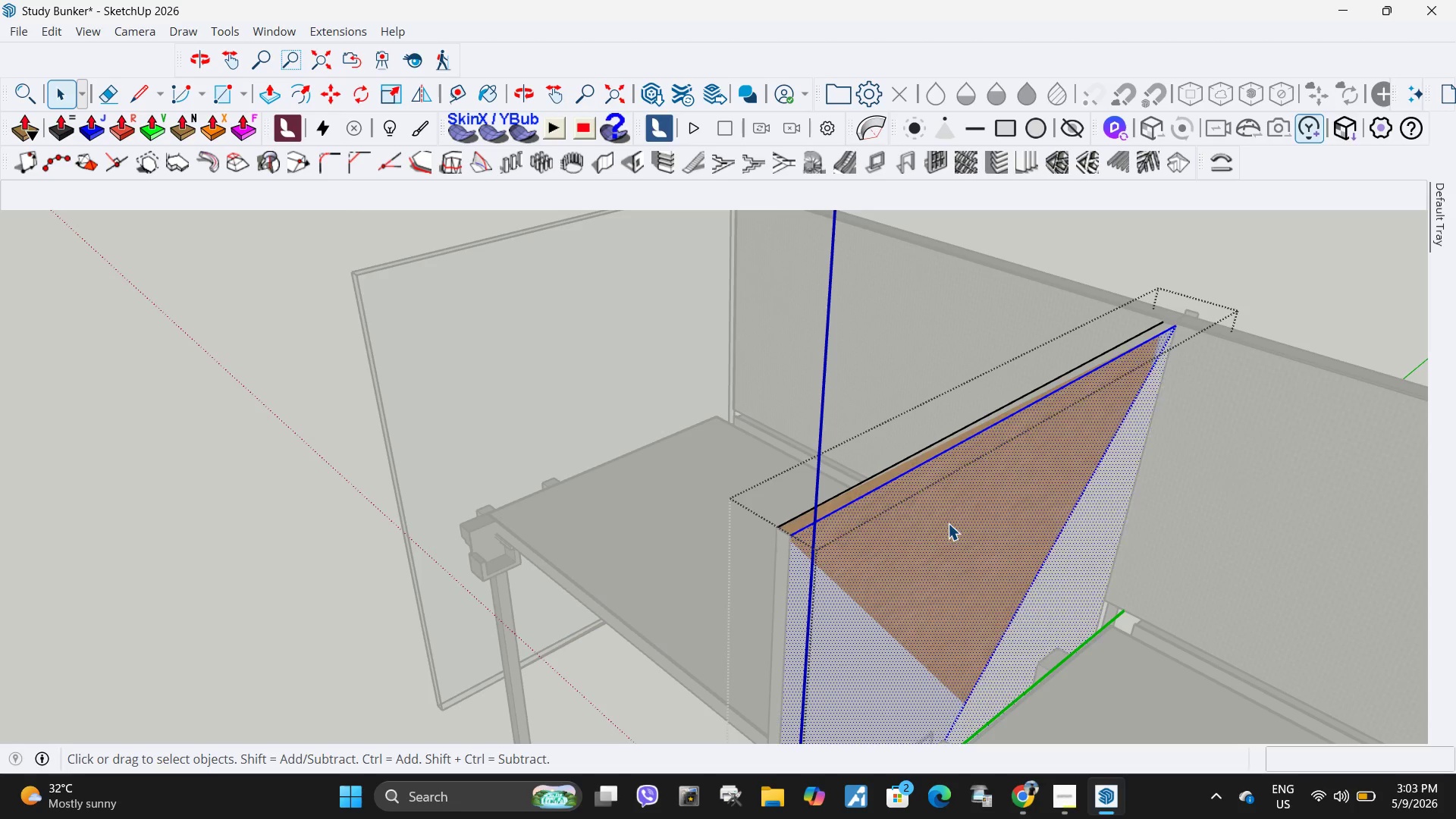 
triple_click([948, 523])
 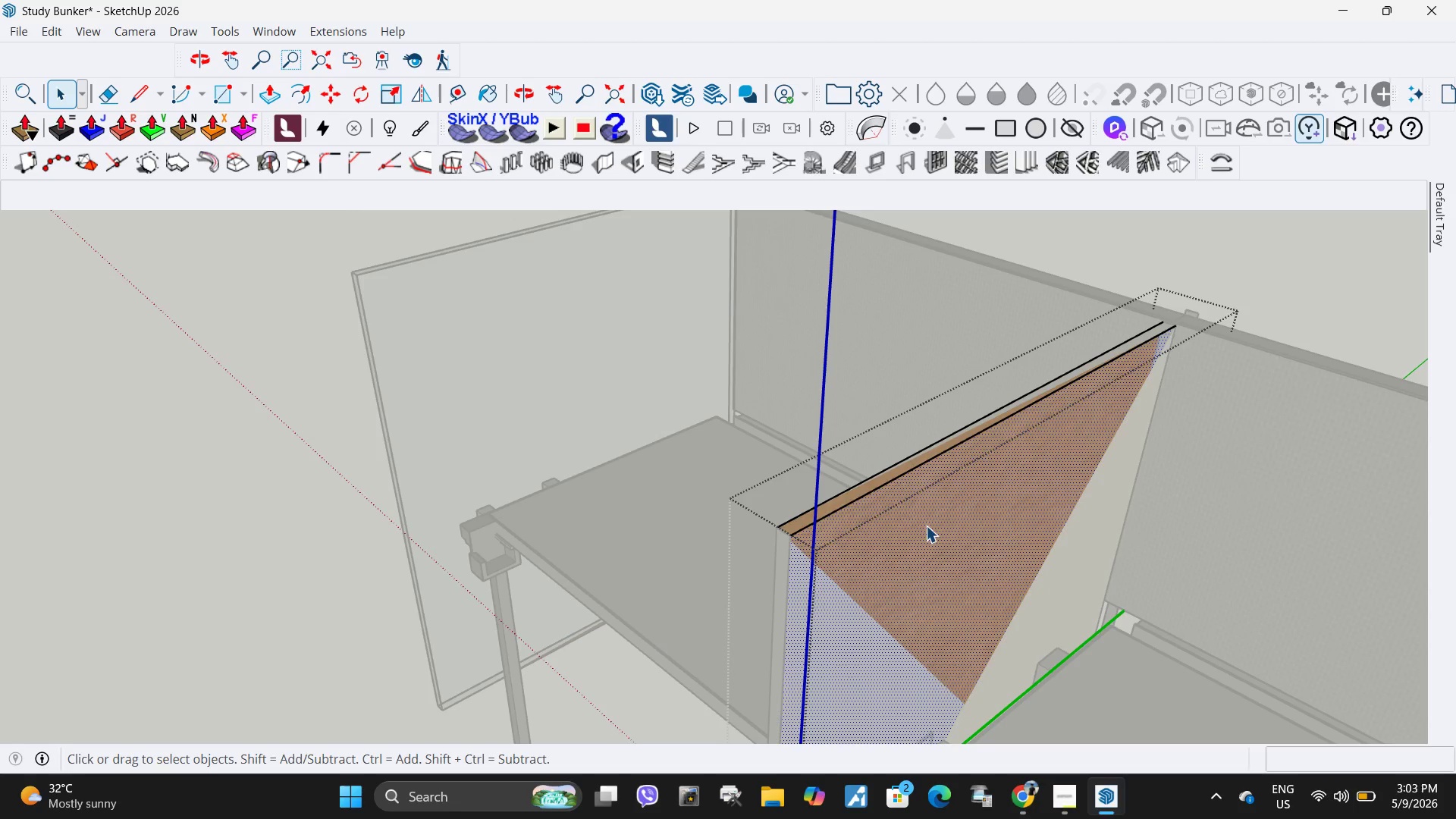 
left_click([926, 526])
 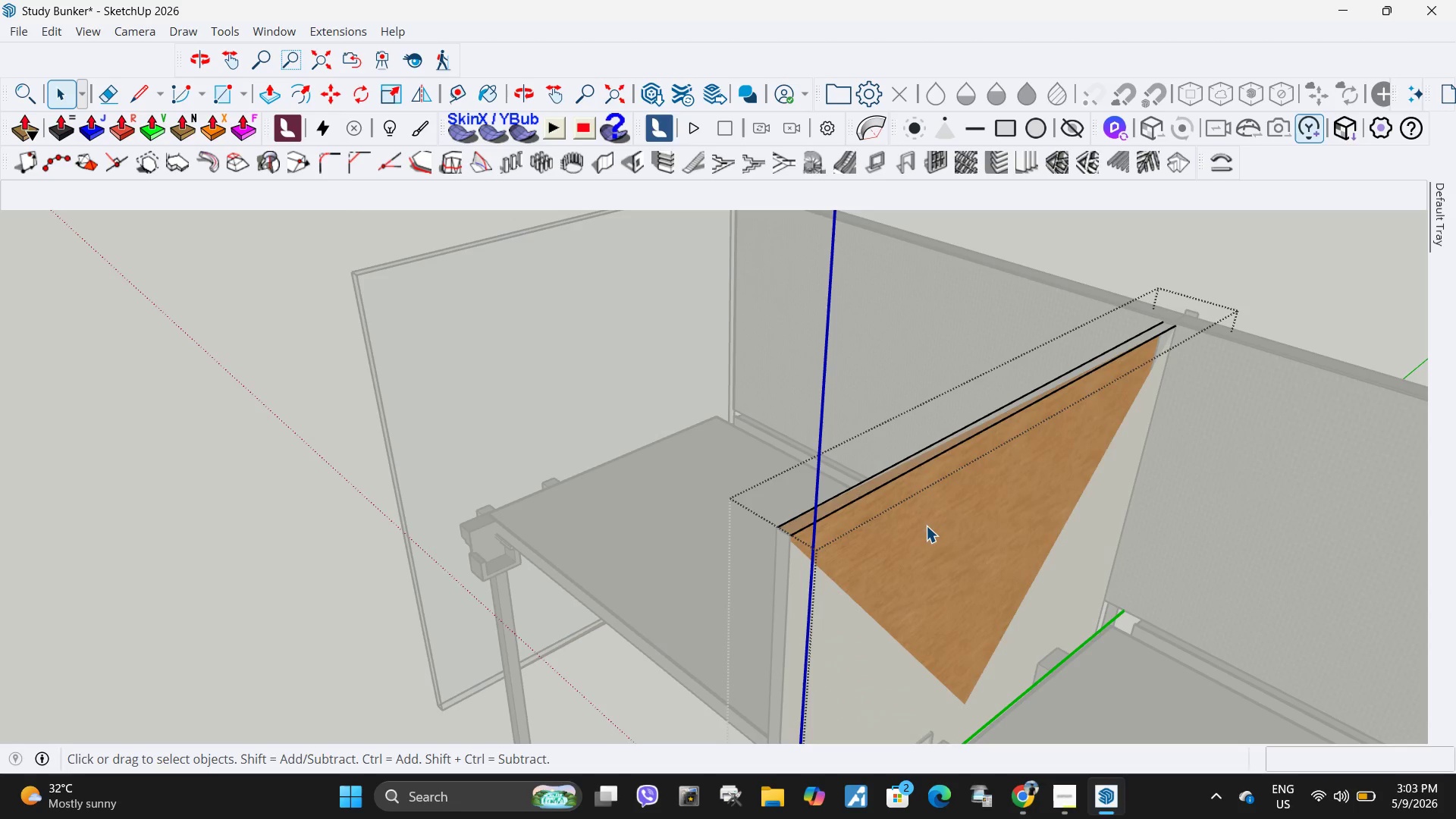 
key(Delete)
 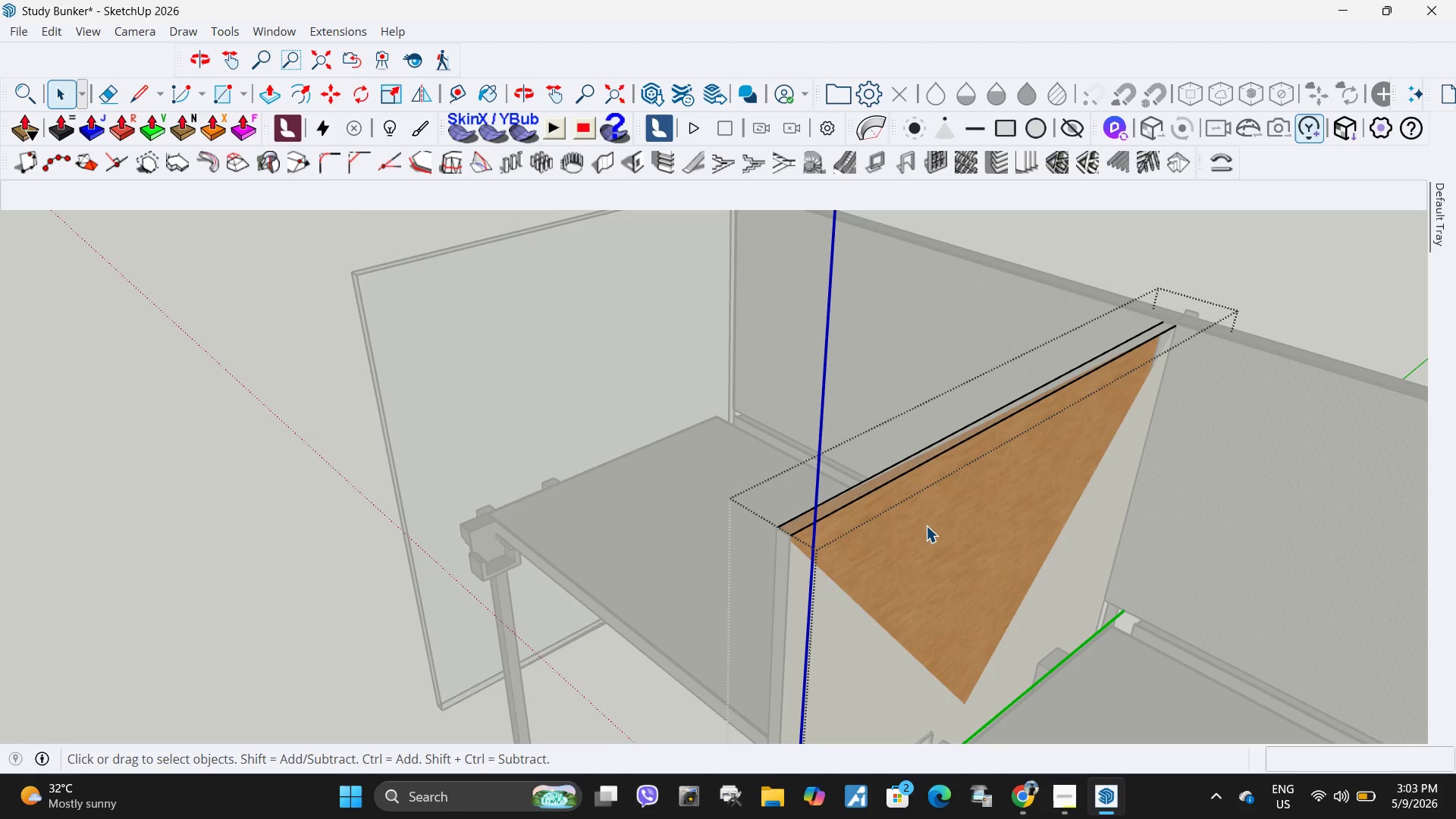 
left_click([926, 526])
 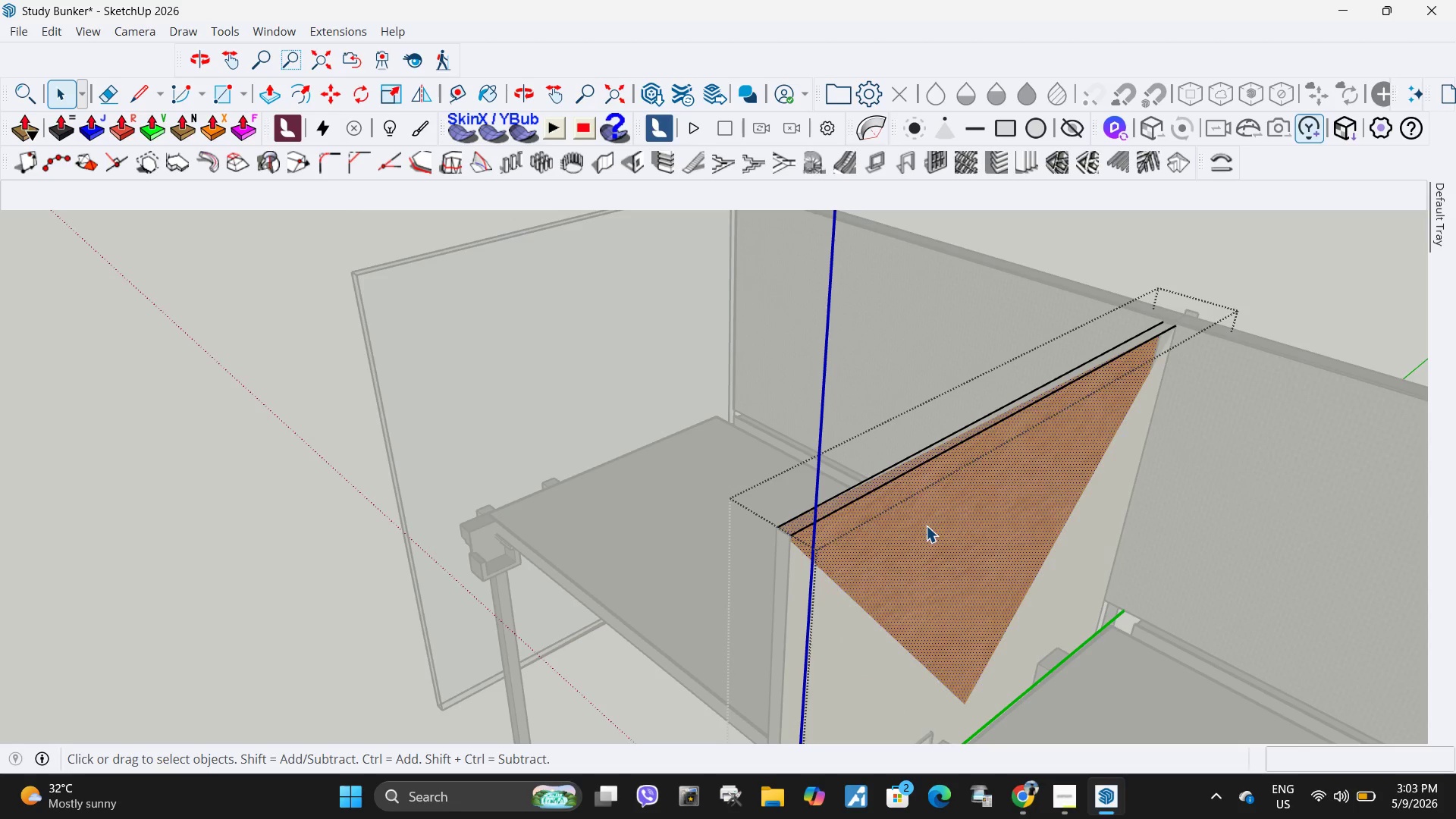 
key(Delete)
 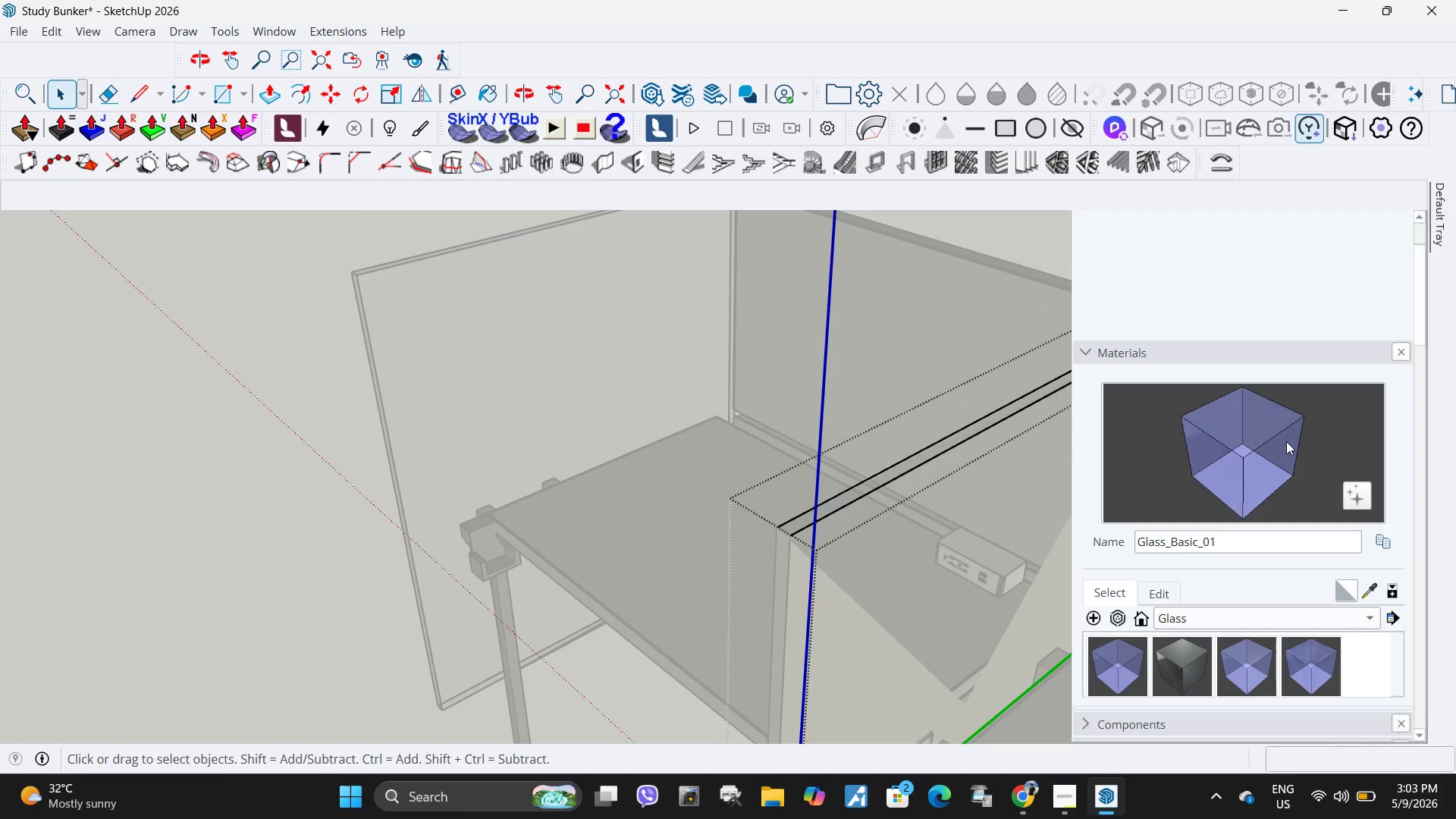 
left_click_drag(start_coordinate=[1286, 441], to_coordinate=[1261, 450])
 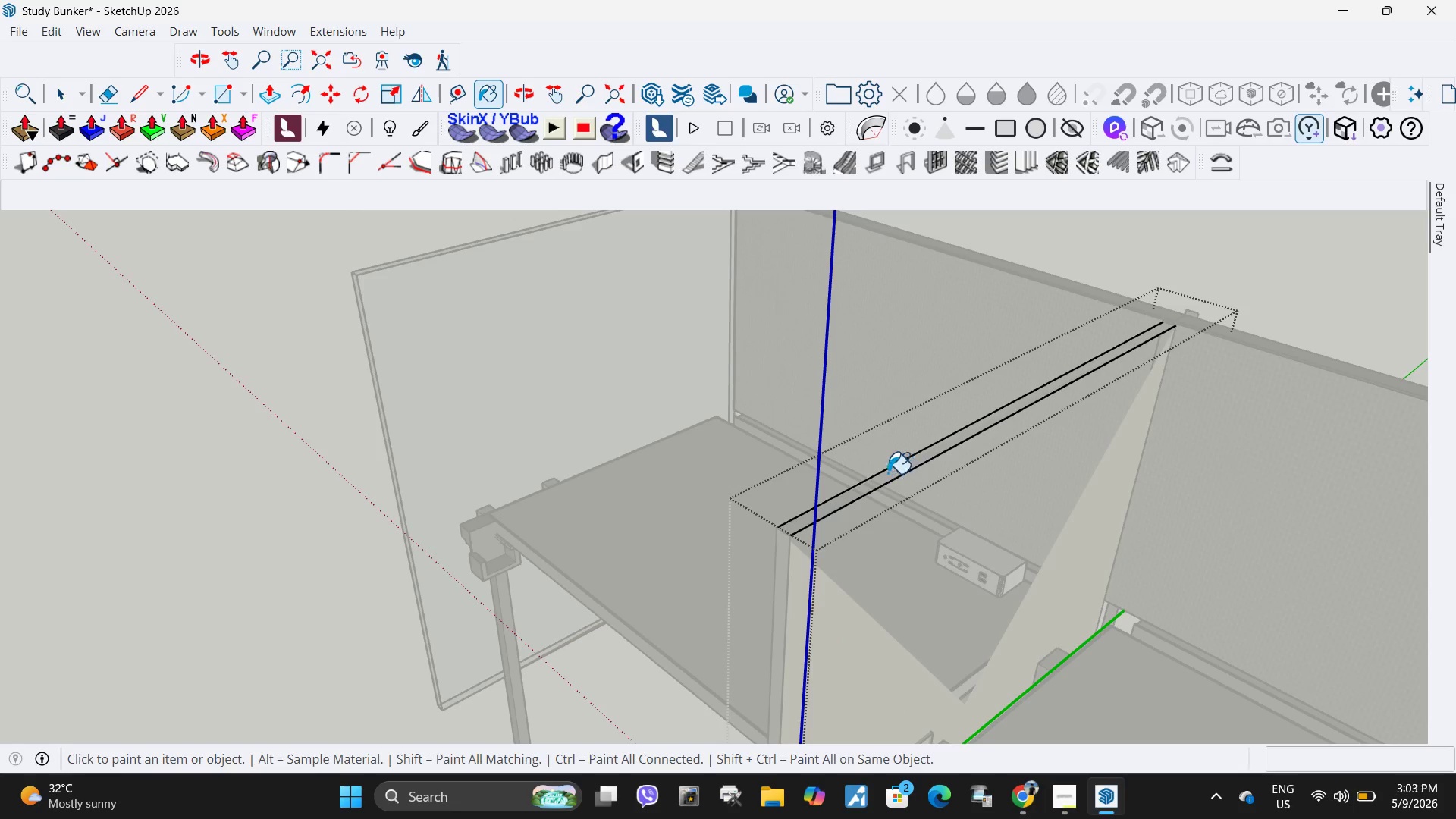 
left_click_drag(start_coordinate=[887, 473], to_coordinate=[892, 480])
 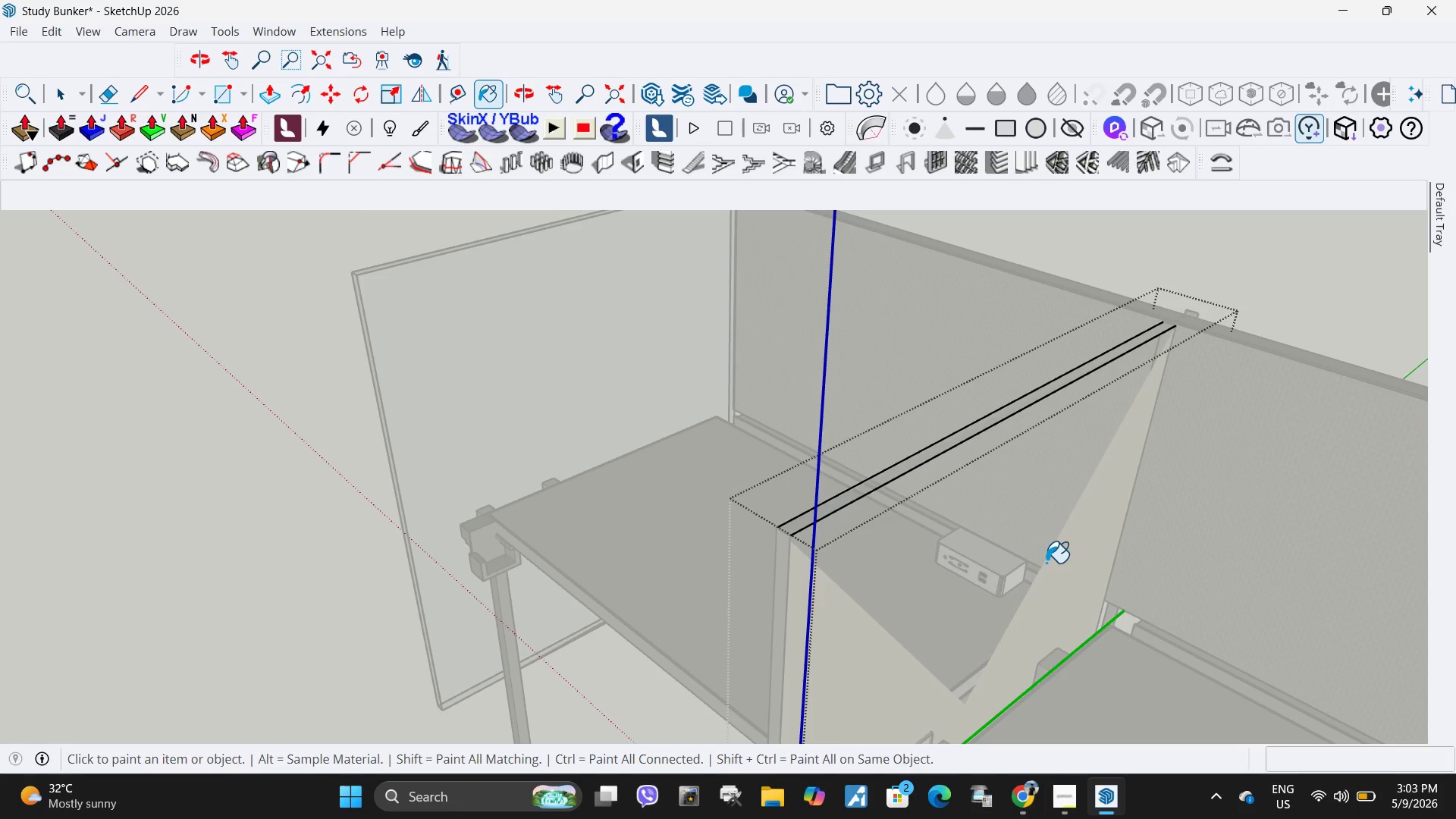 
left_click_drag(start_coordinate=[1046, 563], to_coordinate=[1052, 577])
 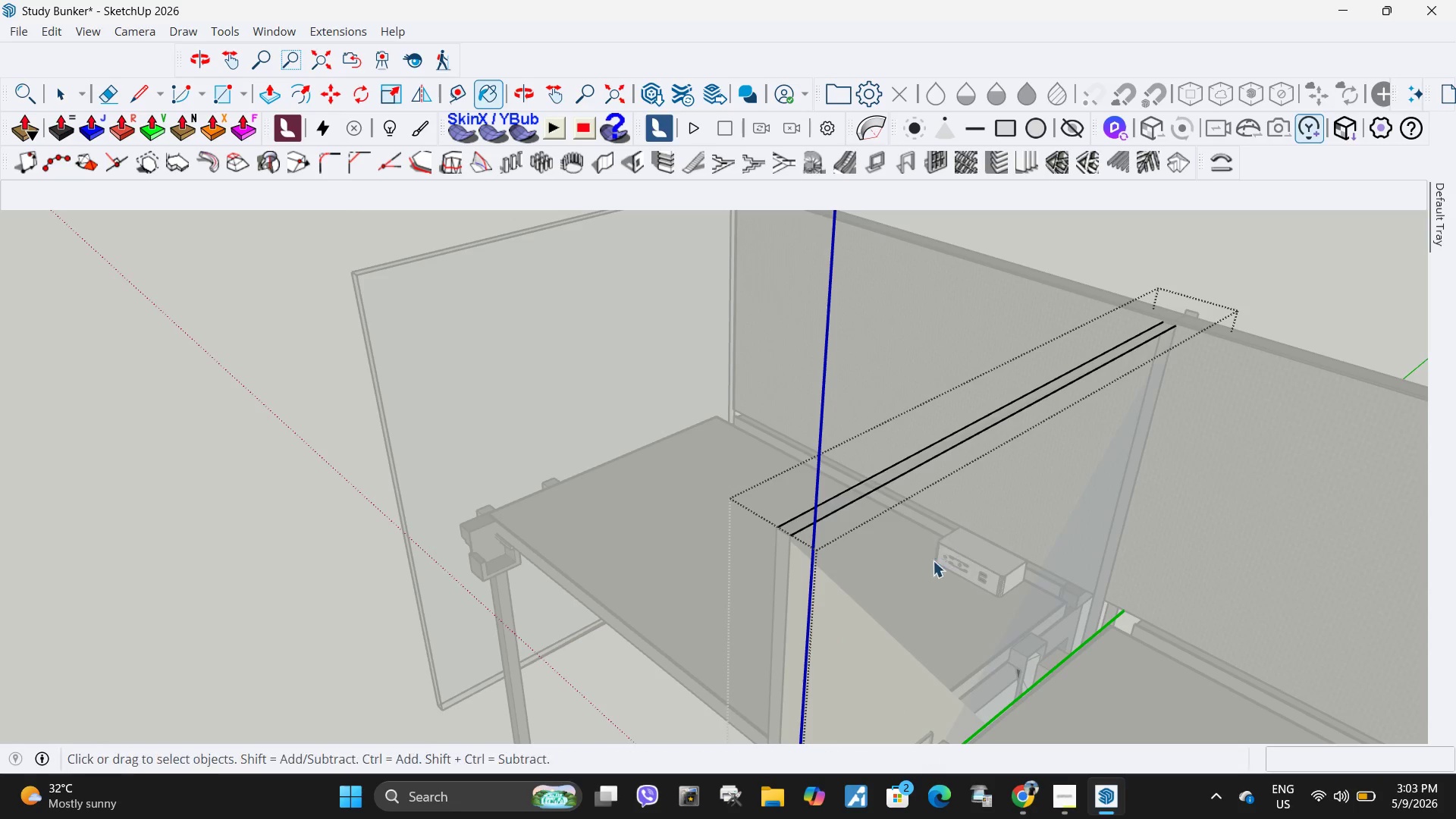 
key(Space)
 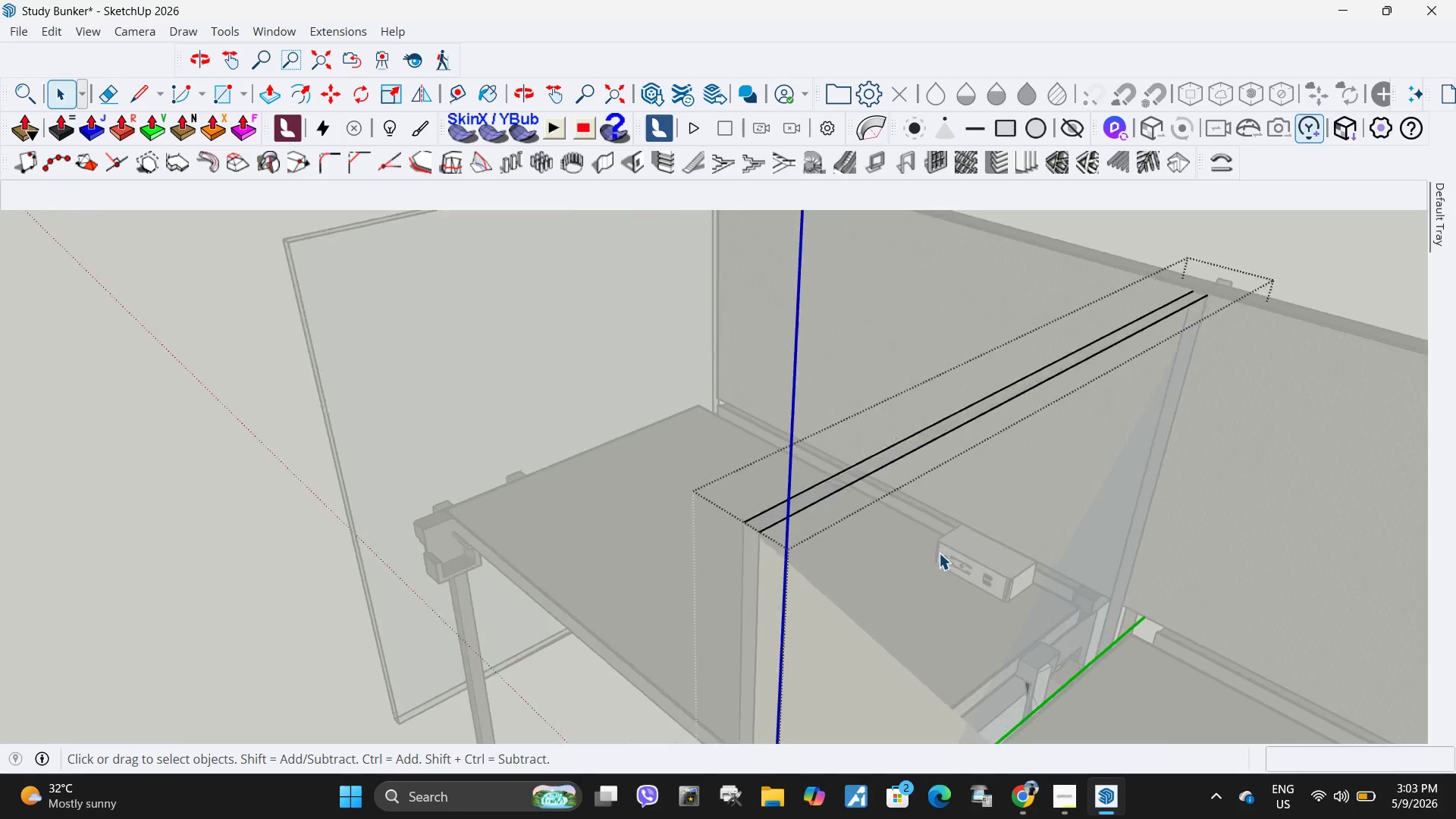 
key(Escape)
 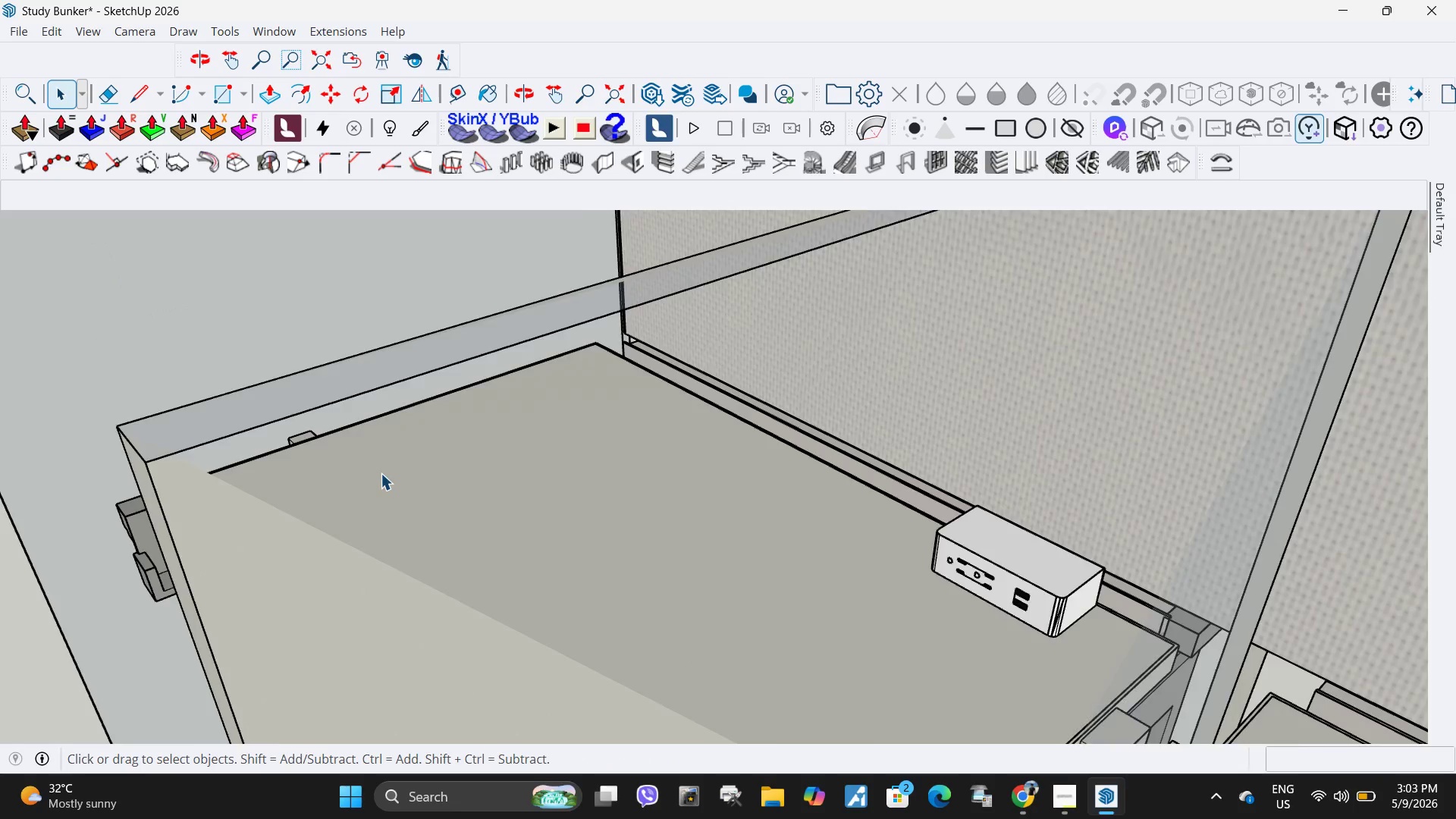 
scroll: coordinate [943, 551], scroll_direction: up, amount: 6.0
 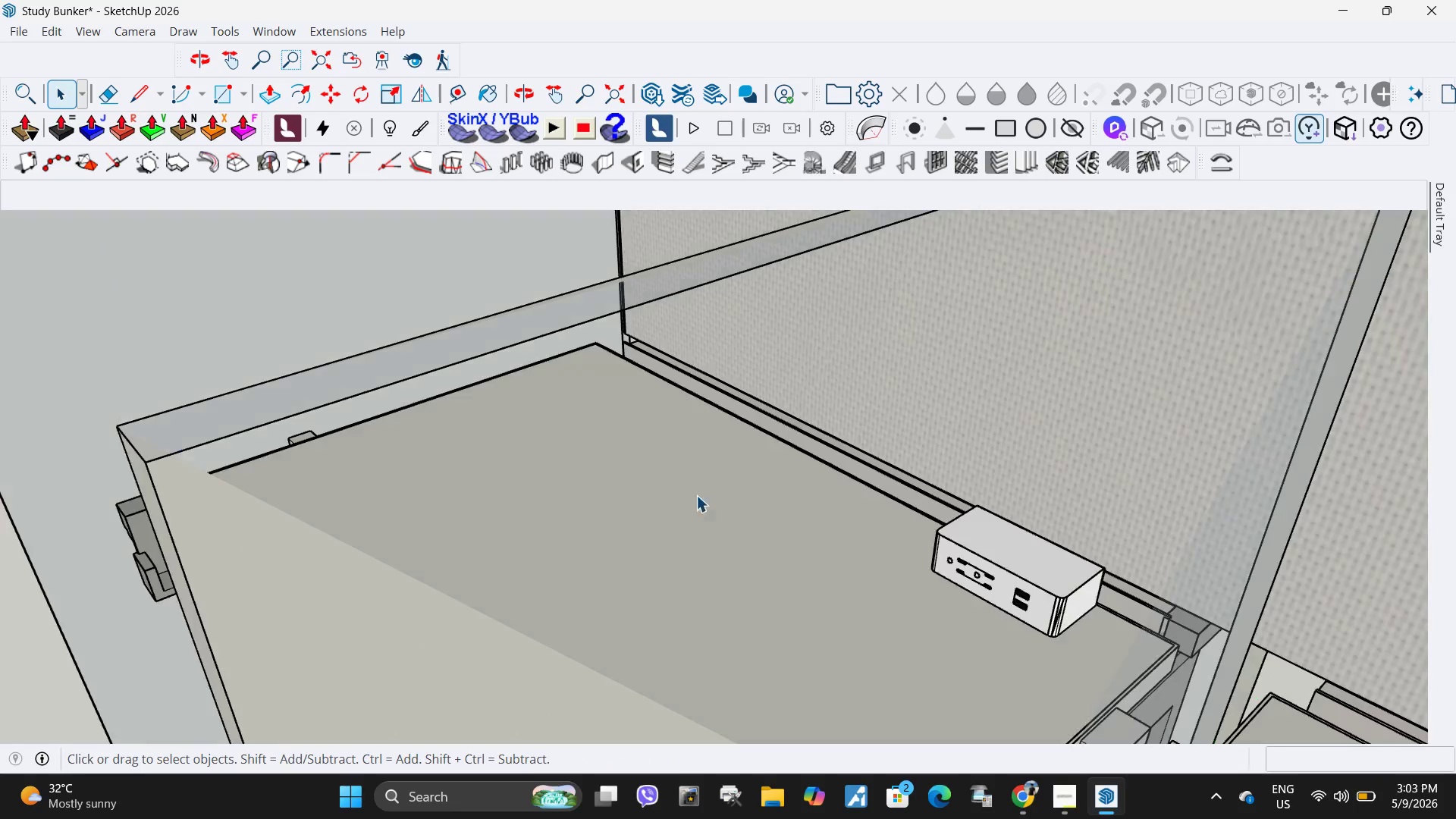 
scroll: coordinate [359, 477], scroll_direction: down, amount: 3.0
 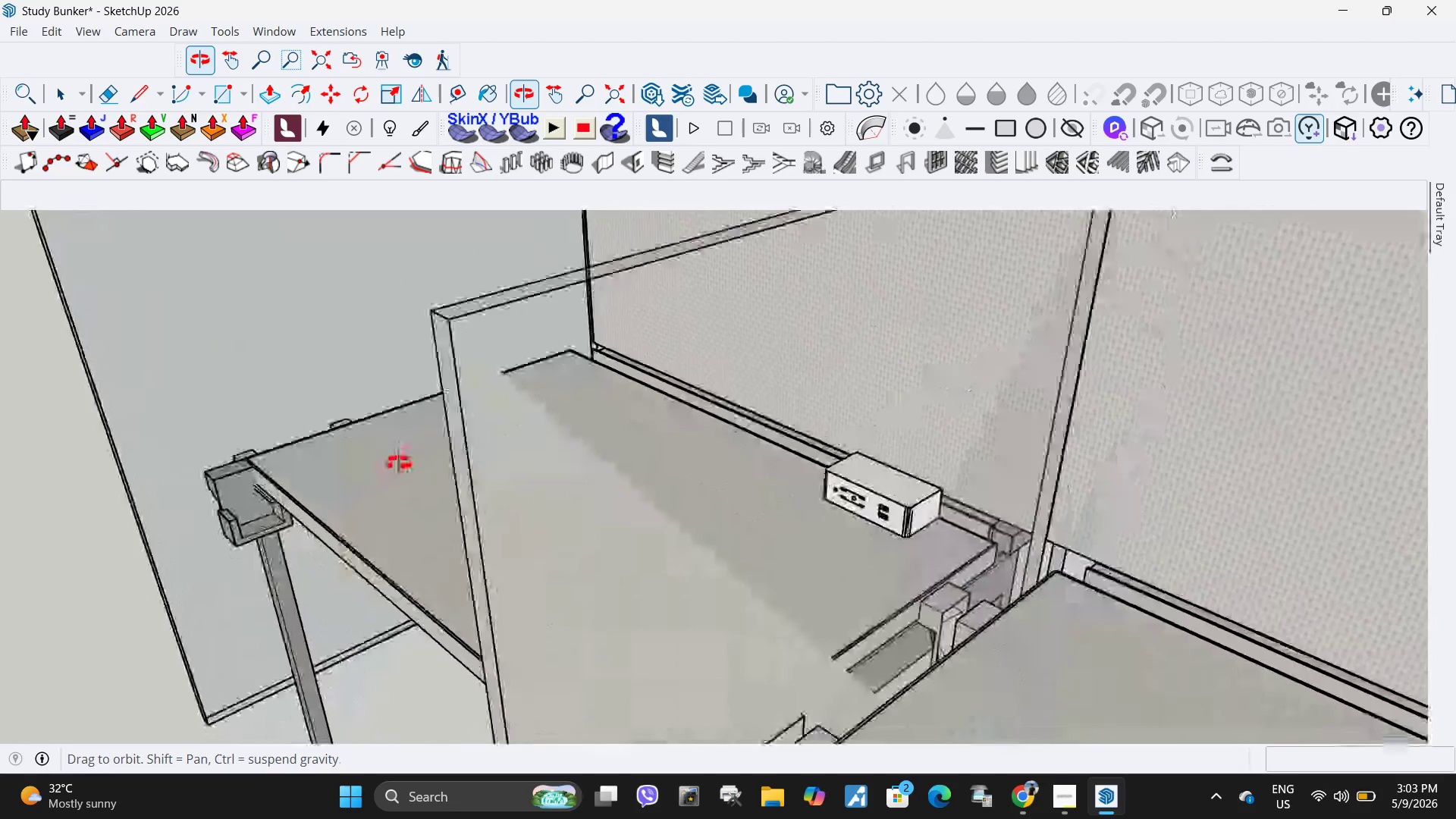 
left_click_drag(start_coordinate=[723, 613], to_coordinate=[722, 618])
 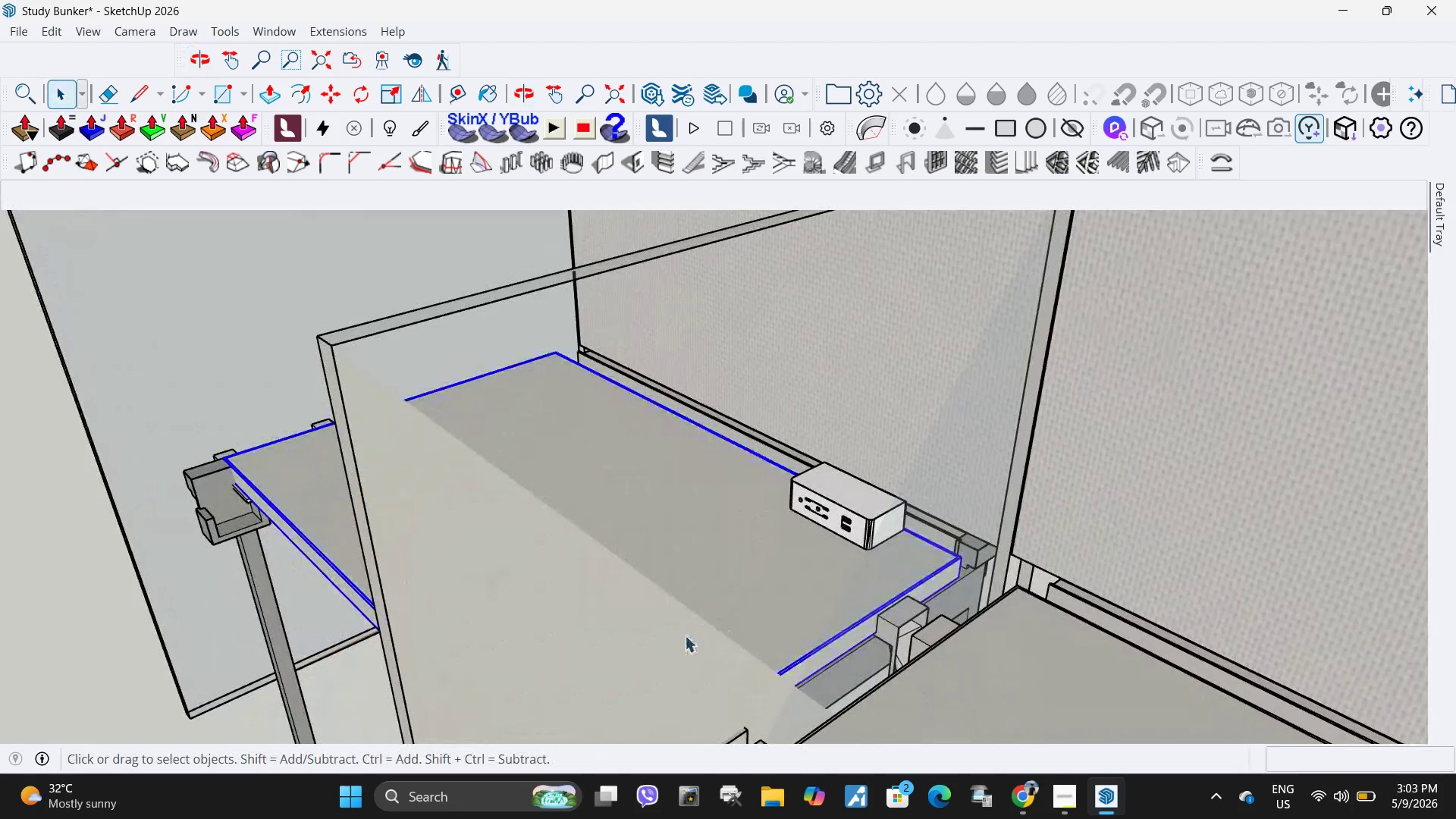 
left_click_drag(start_coordinate=[685, 635], to_coordinate=[679, 640])
 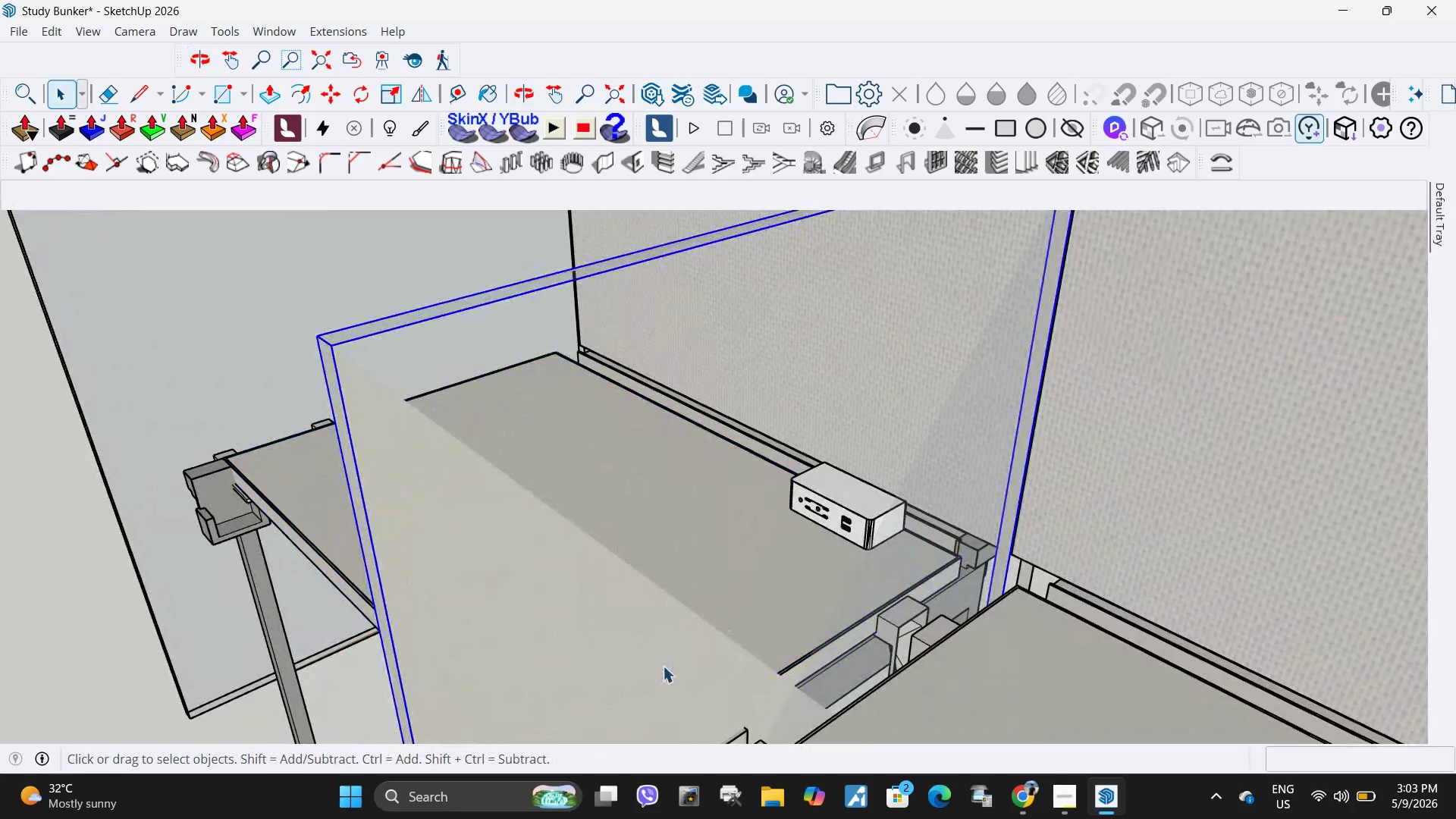 
triple_click([663, 666])
 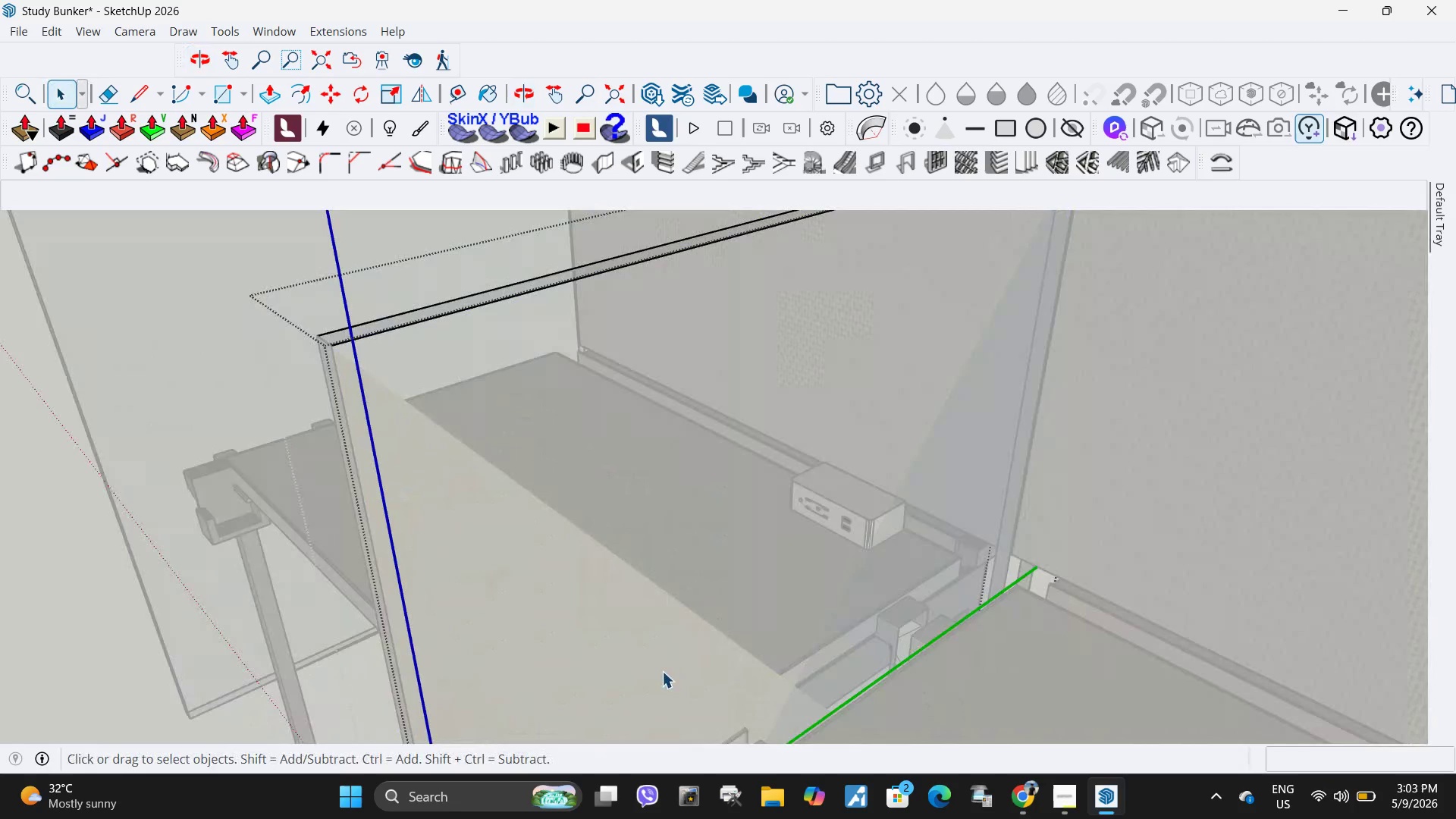 
left_click_drag(start_coordinate=[663, 666], to_coordinate=[661, 680])
 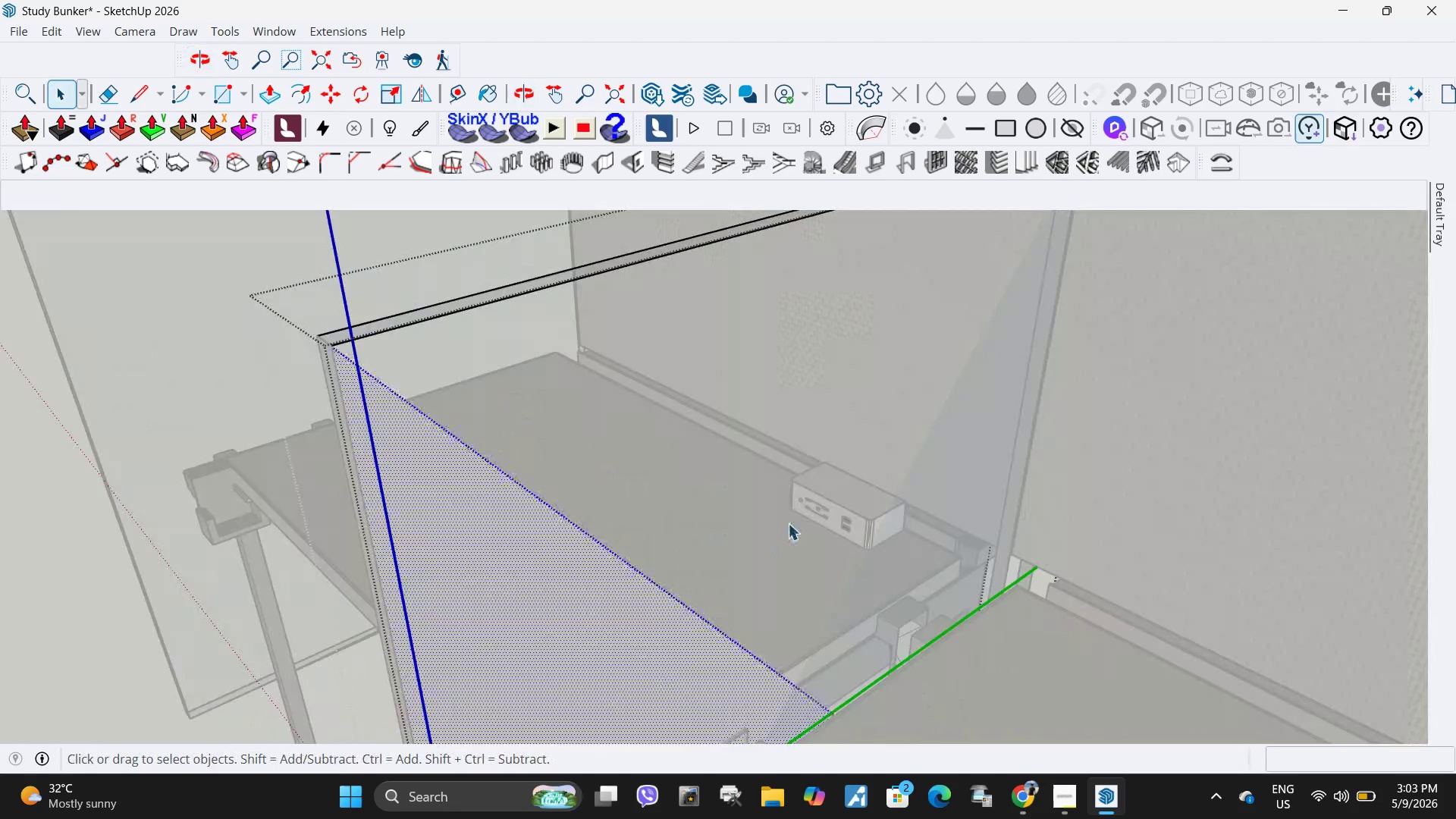 
triple_click([788, 523])
 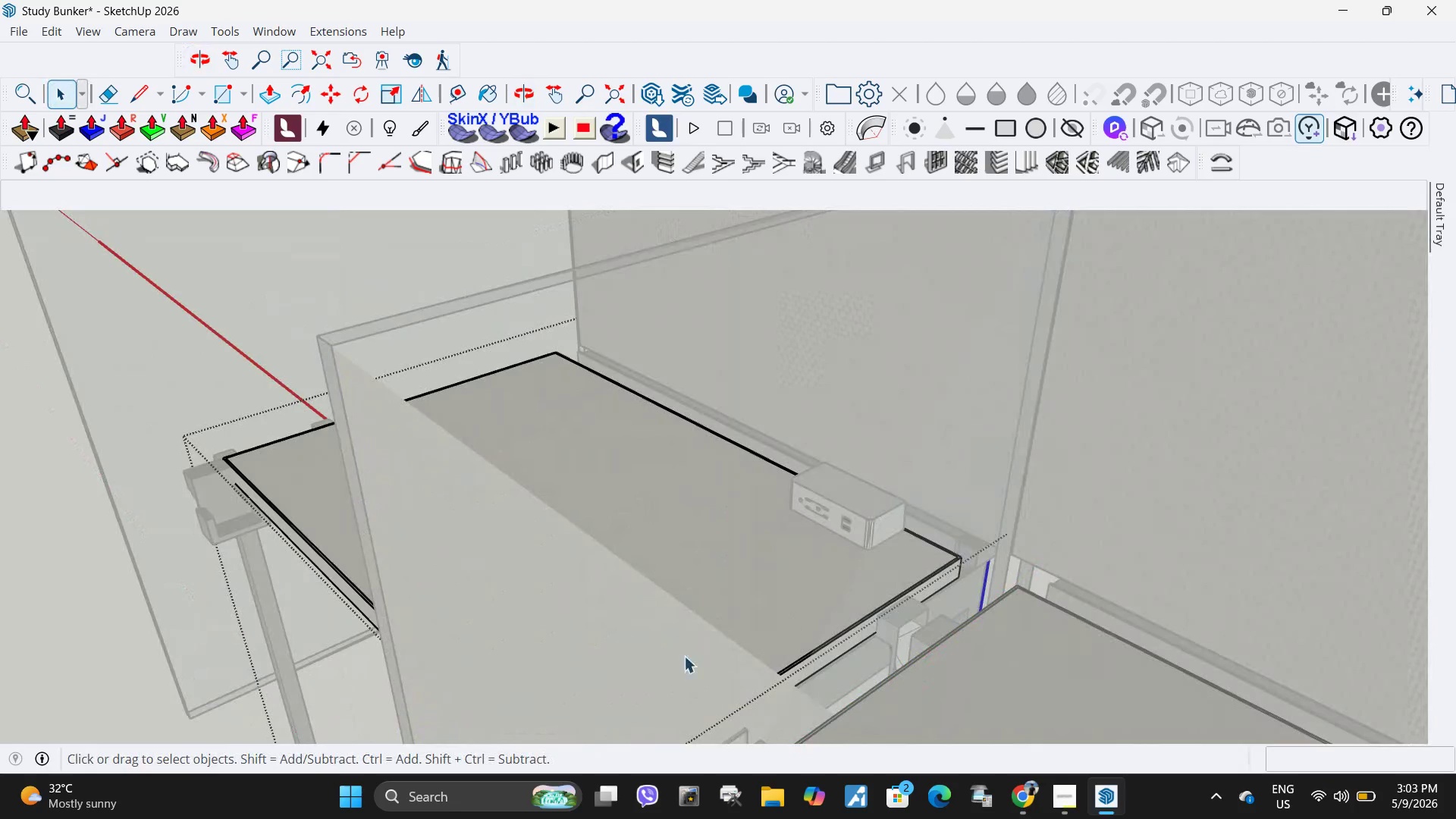 
key(Escape)
 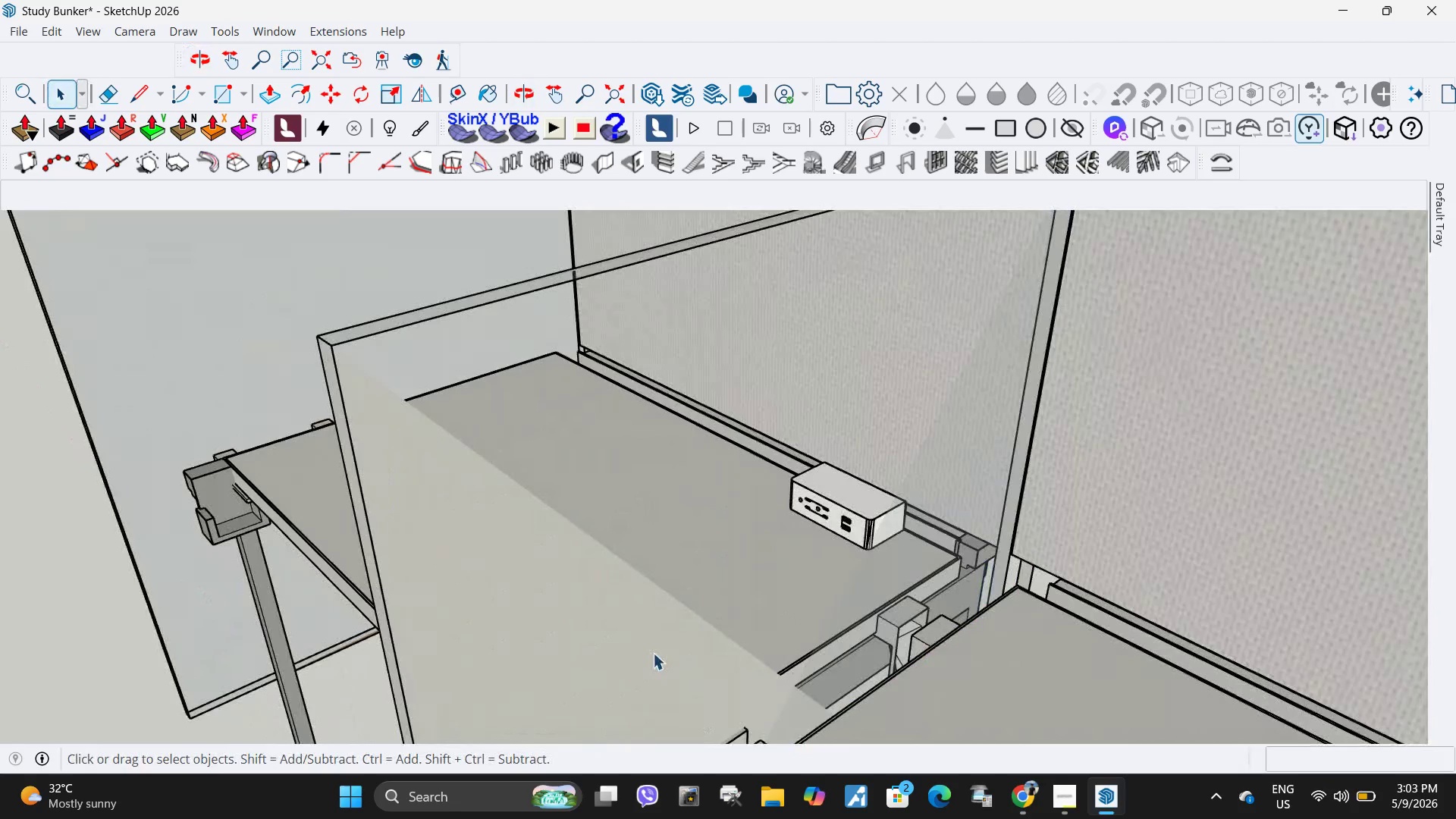 
left_click([653, 653])
 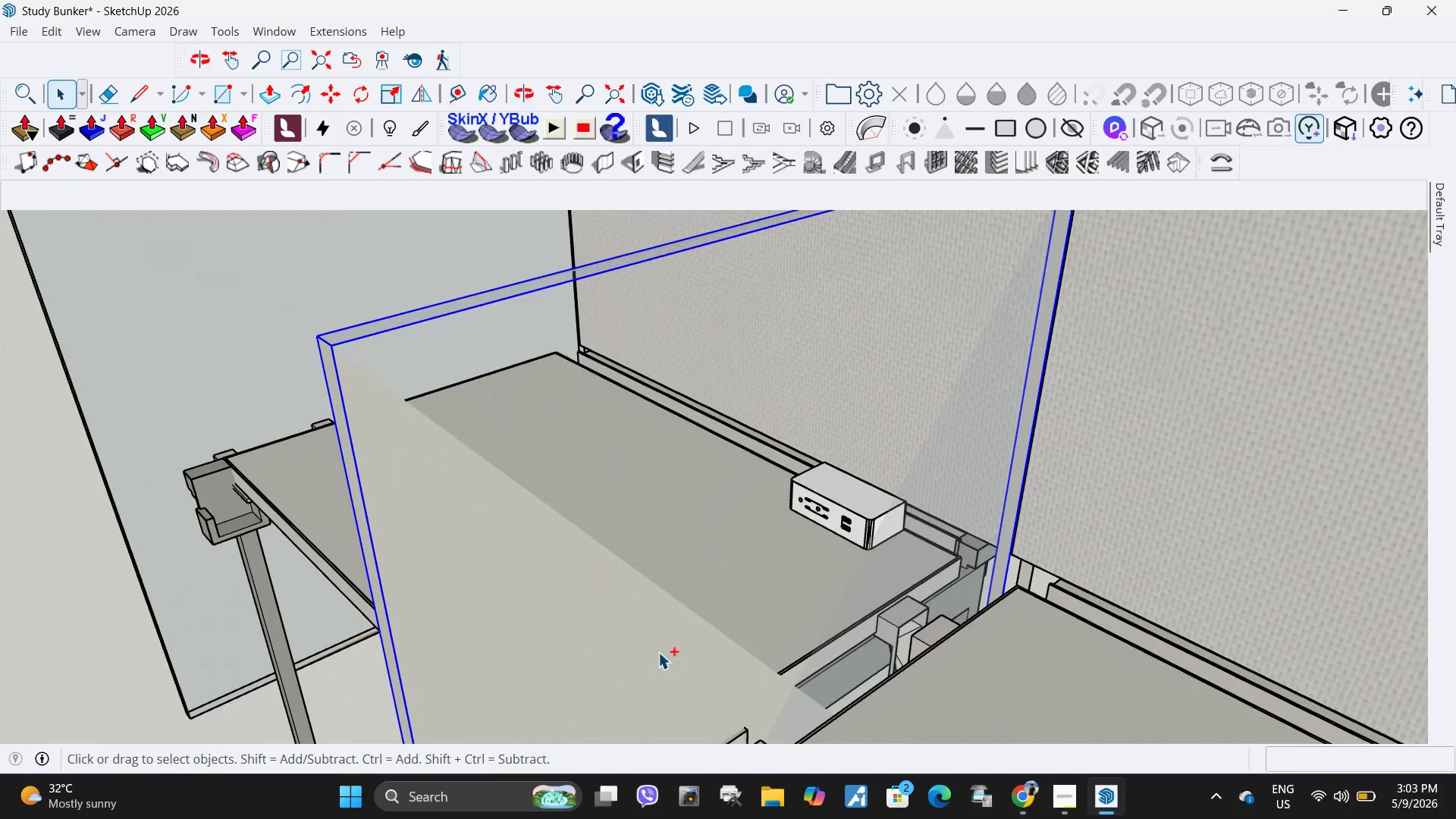 
key(Control+Z)
 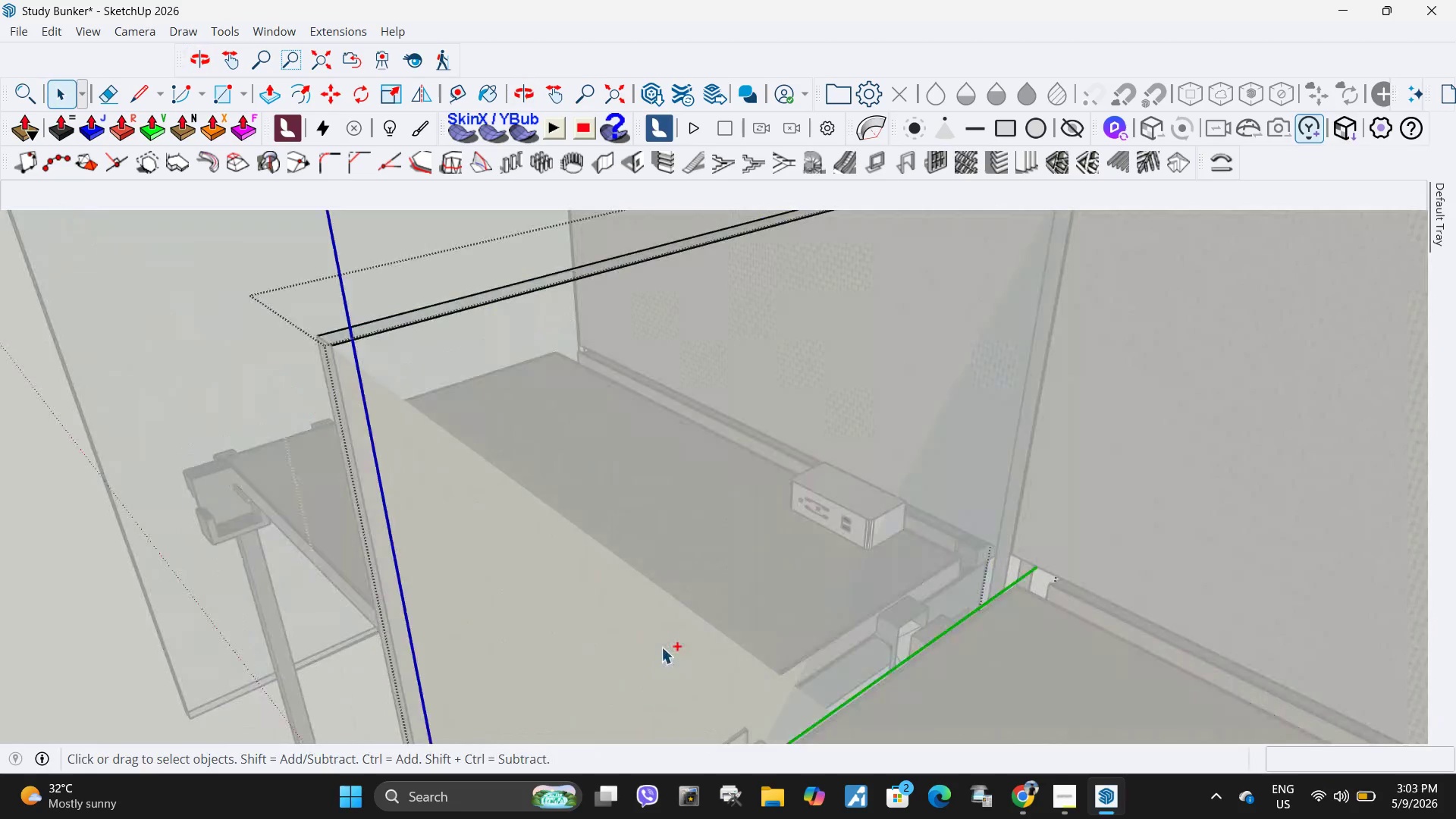 
key(Control+Z)
 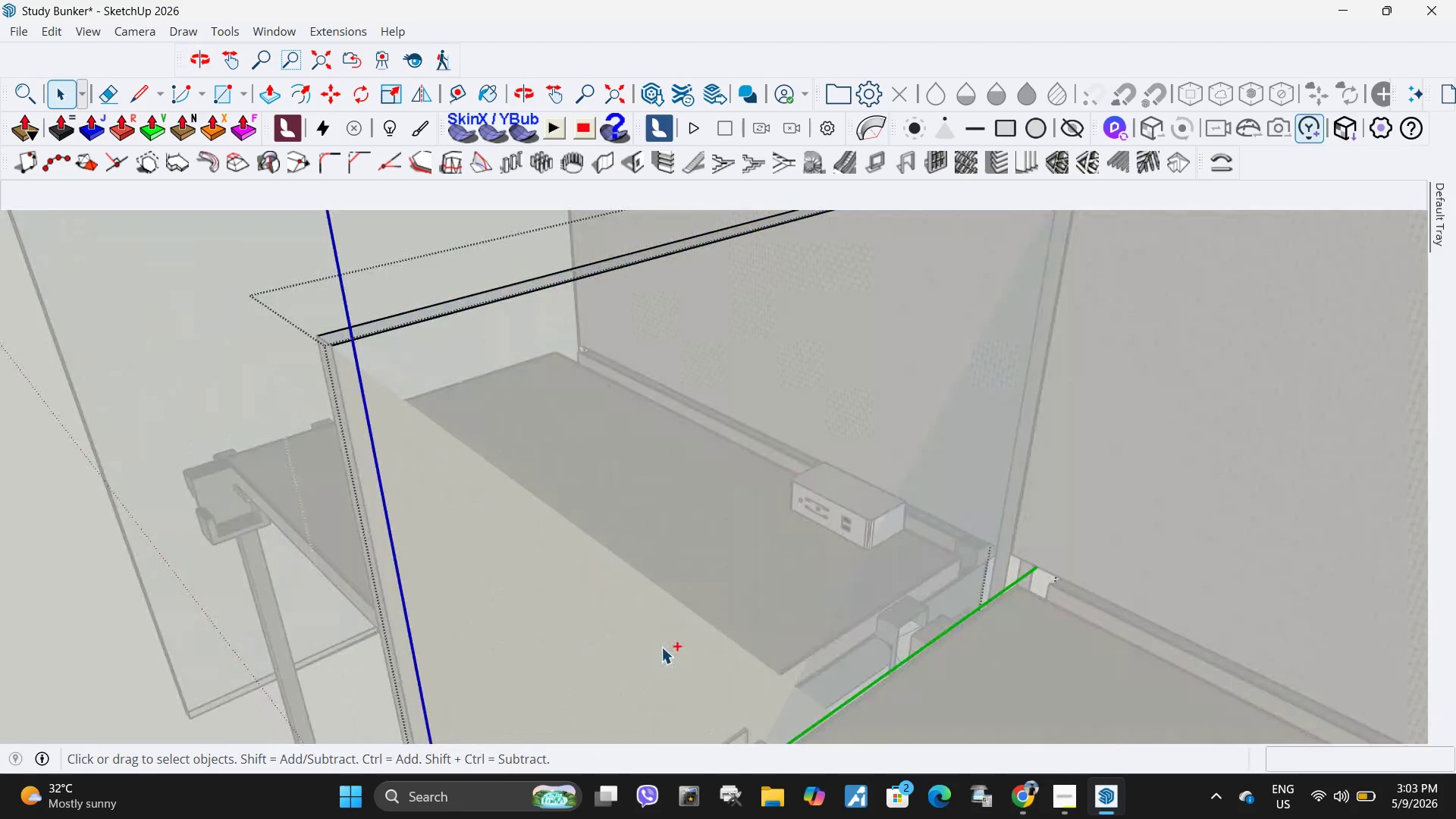 
key(Control+Z)
 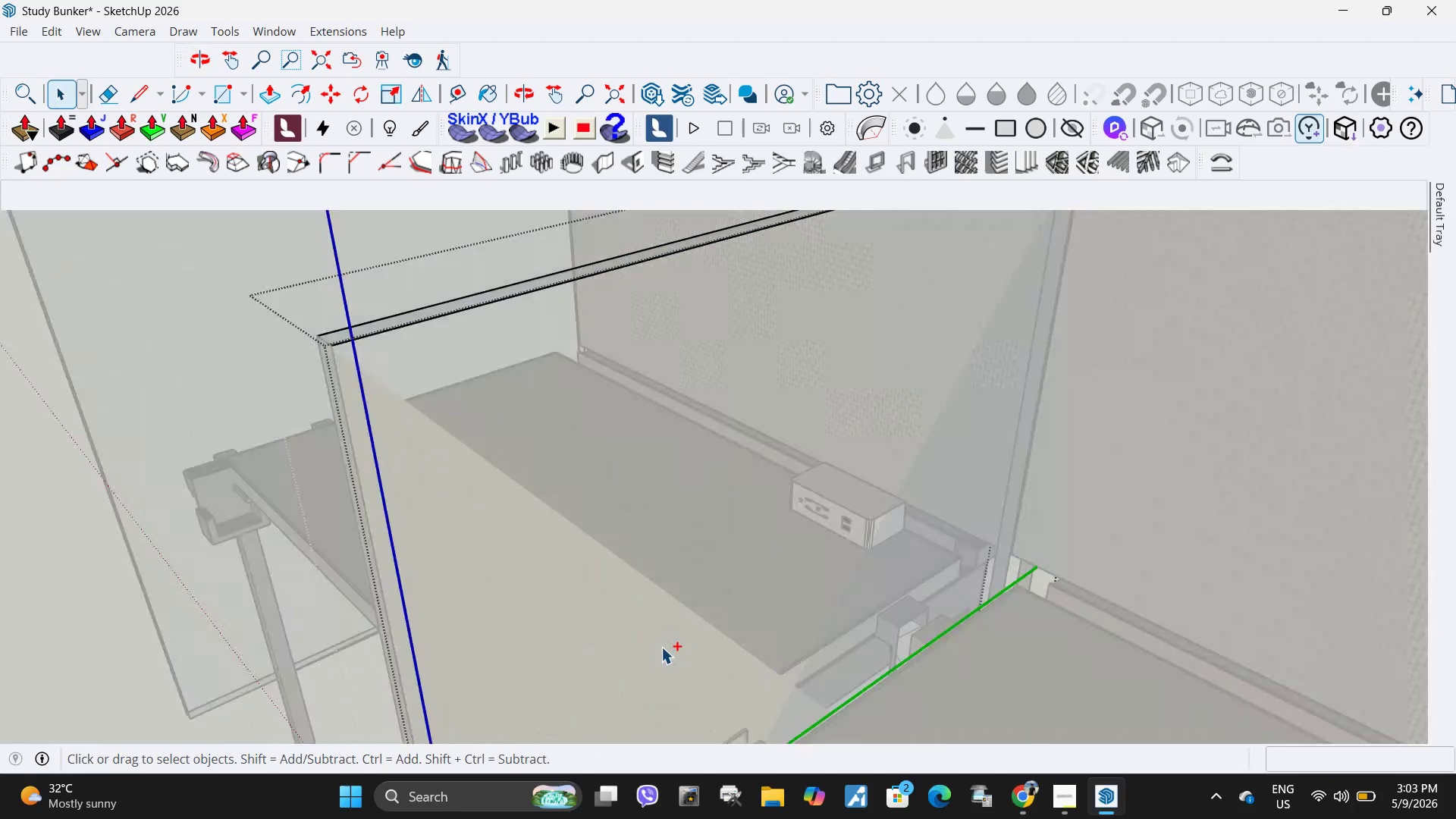 
key(Control+Z)
 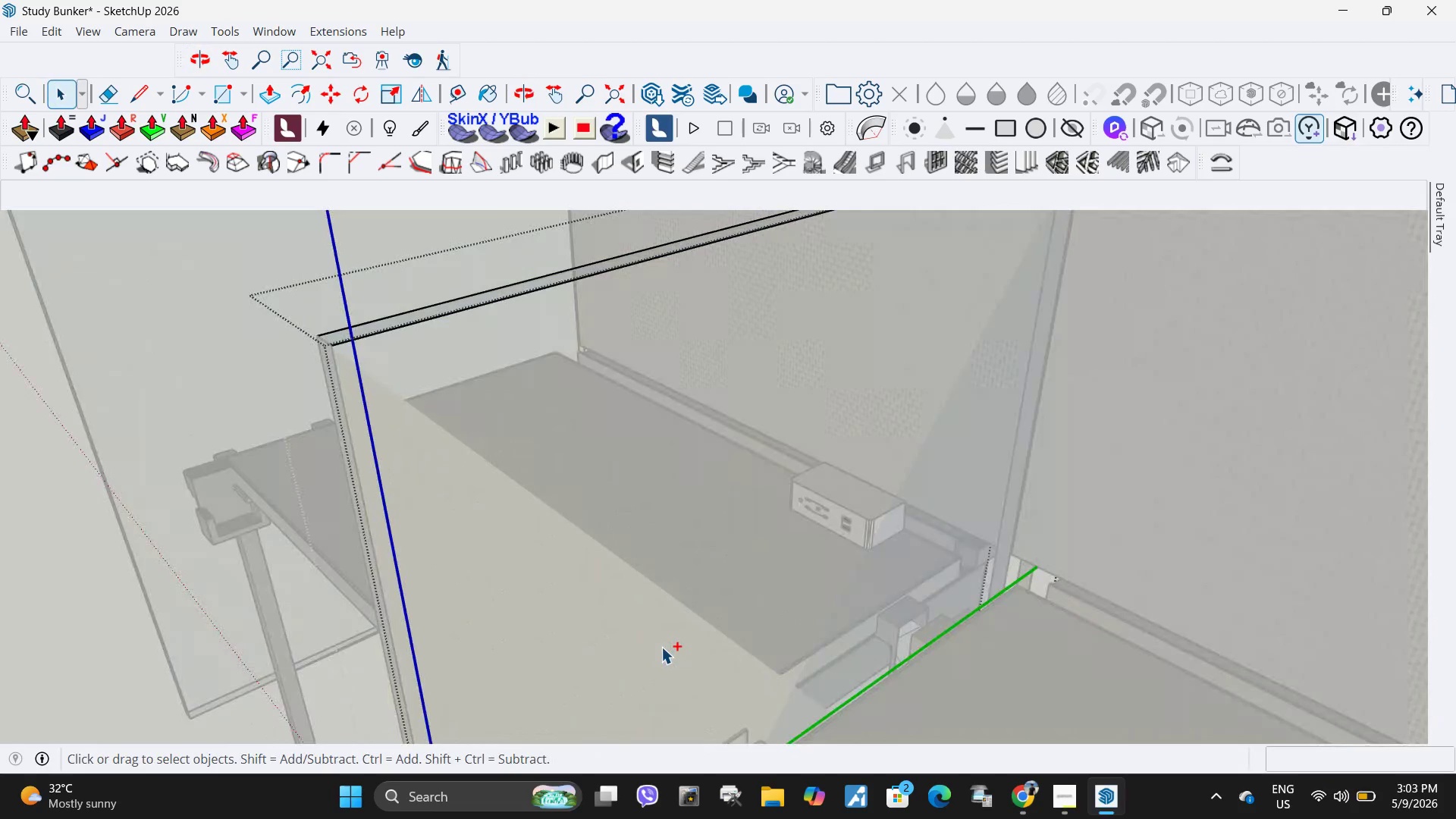 
key(Control+Z)
 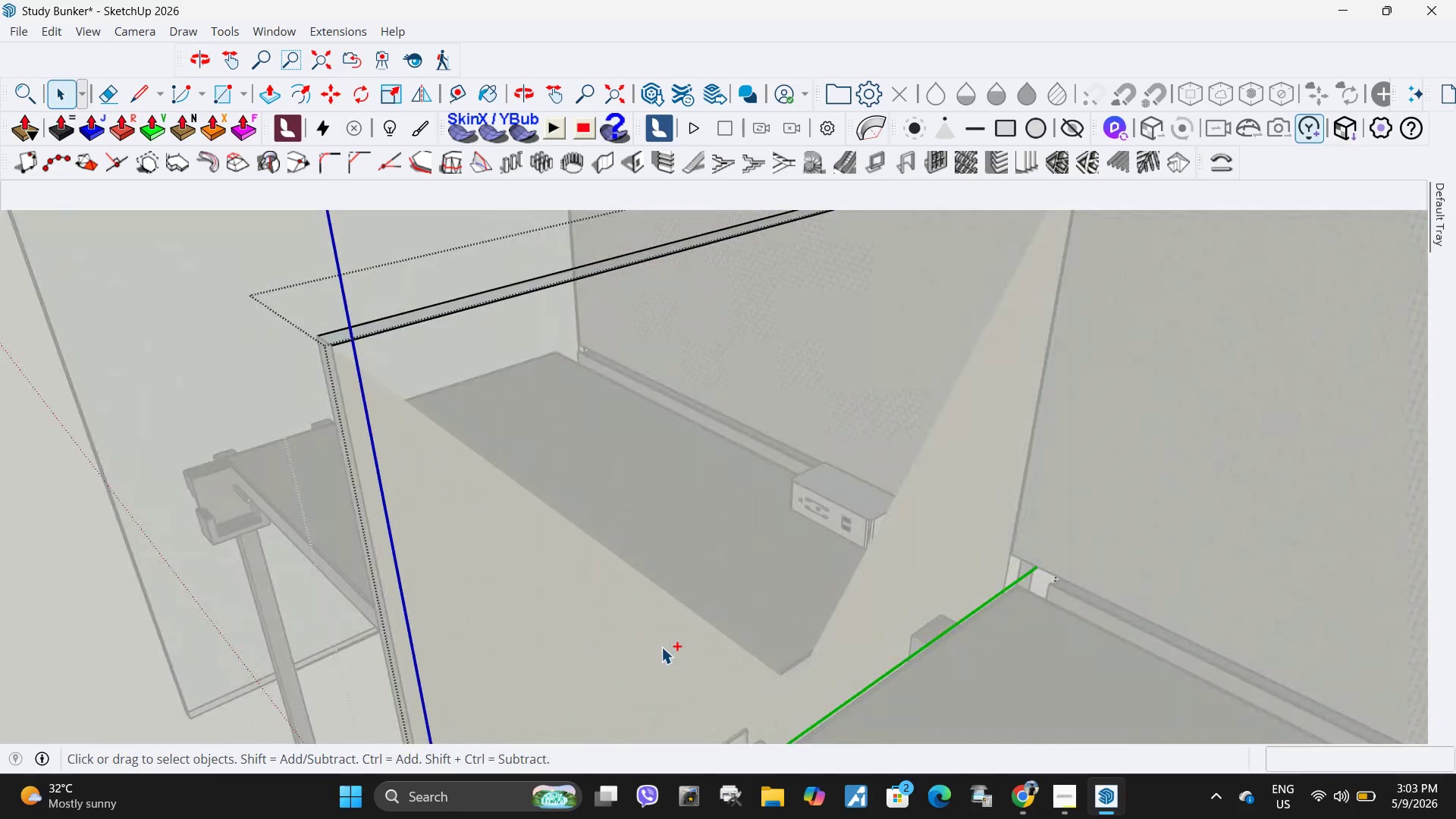 
key(Control+Z)
 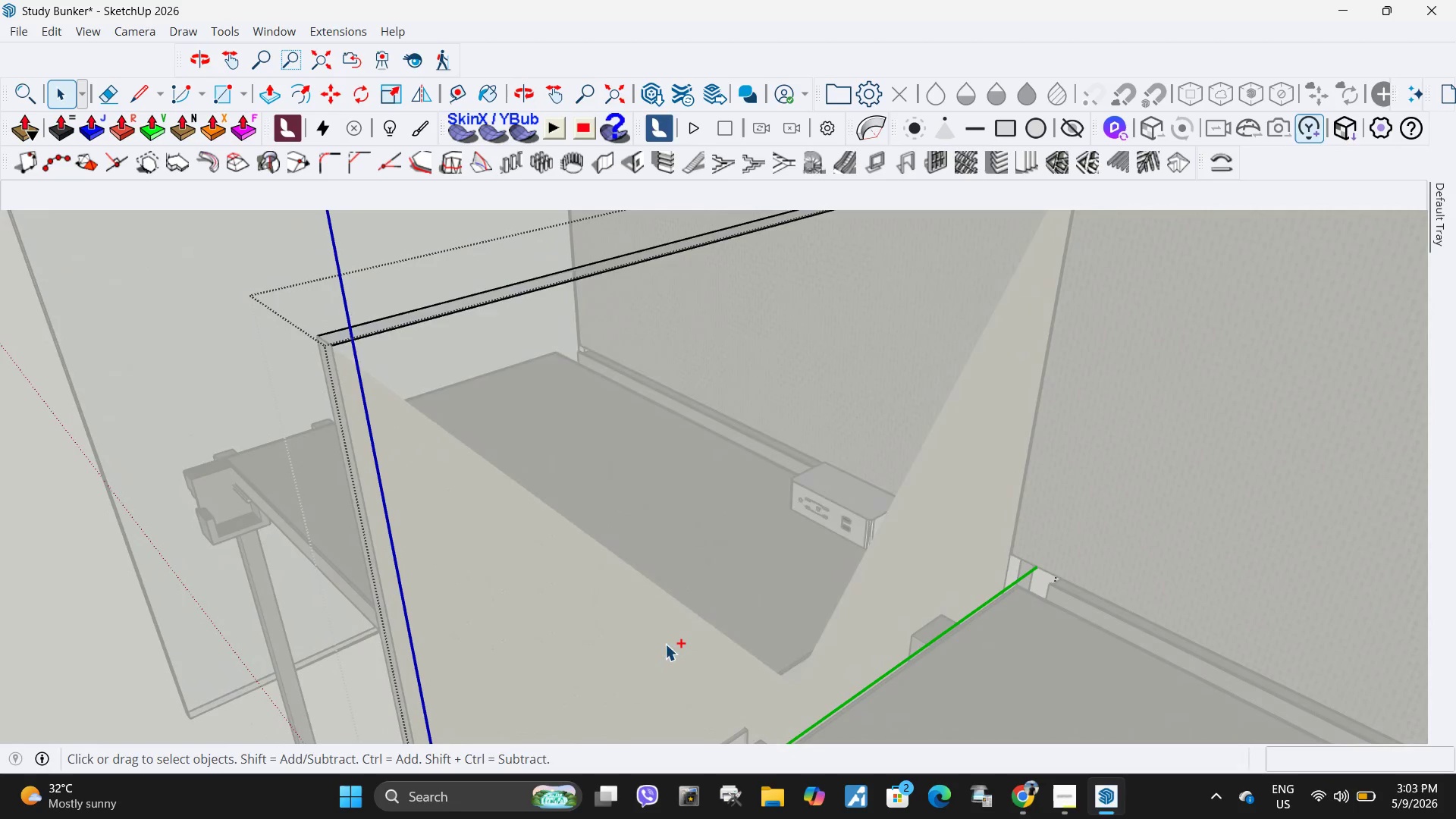 
key(Control+Z)
 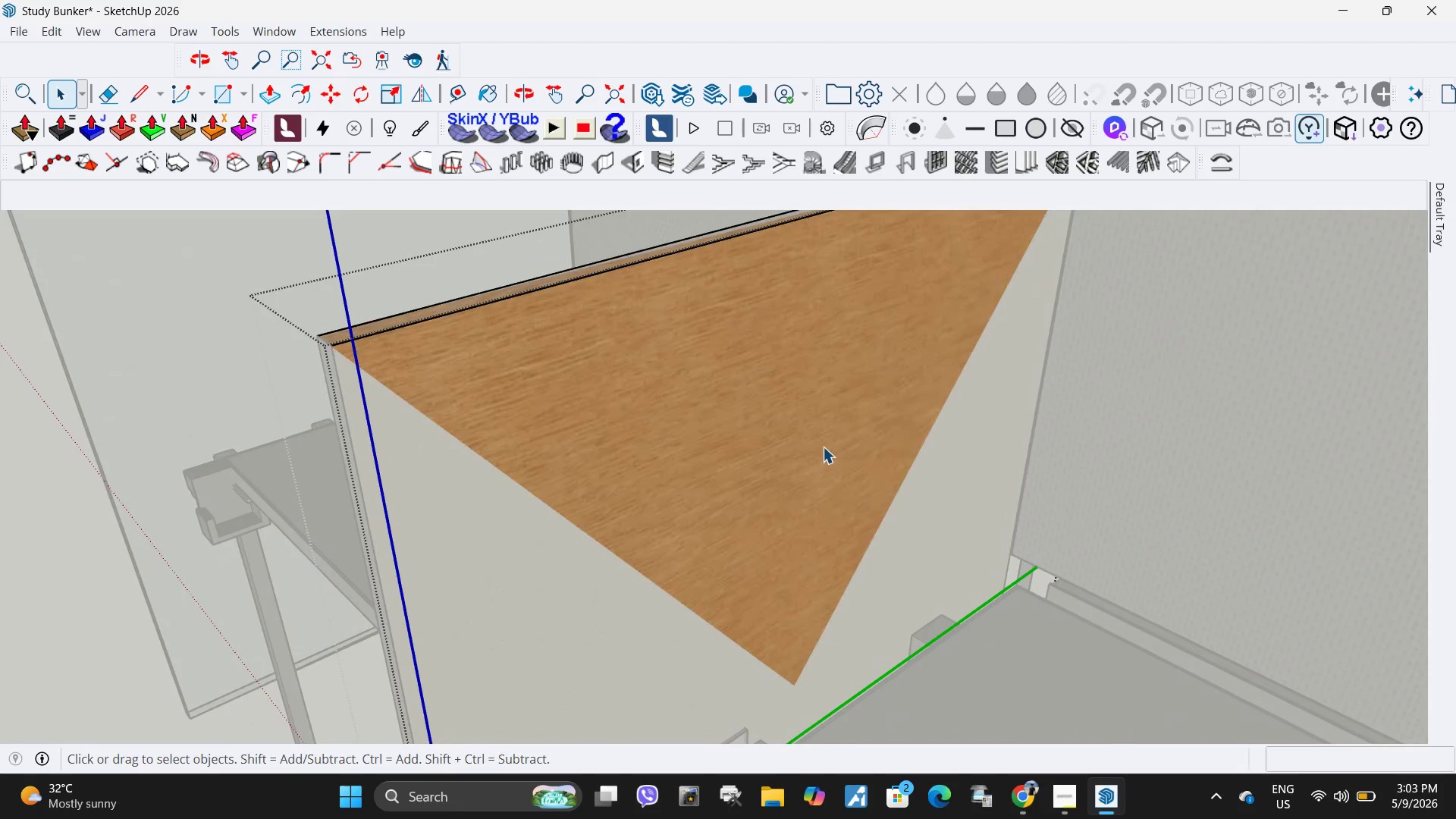 
left_click([823, 447])
 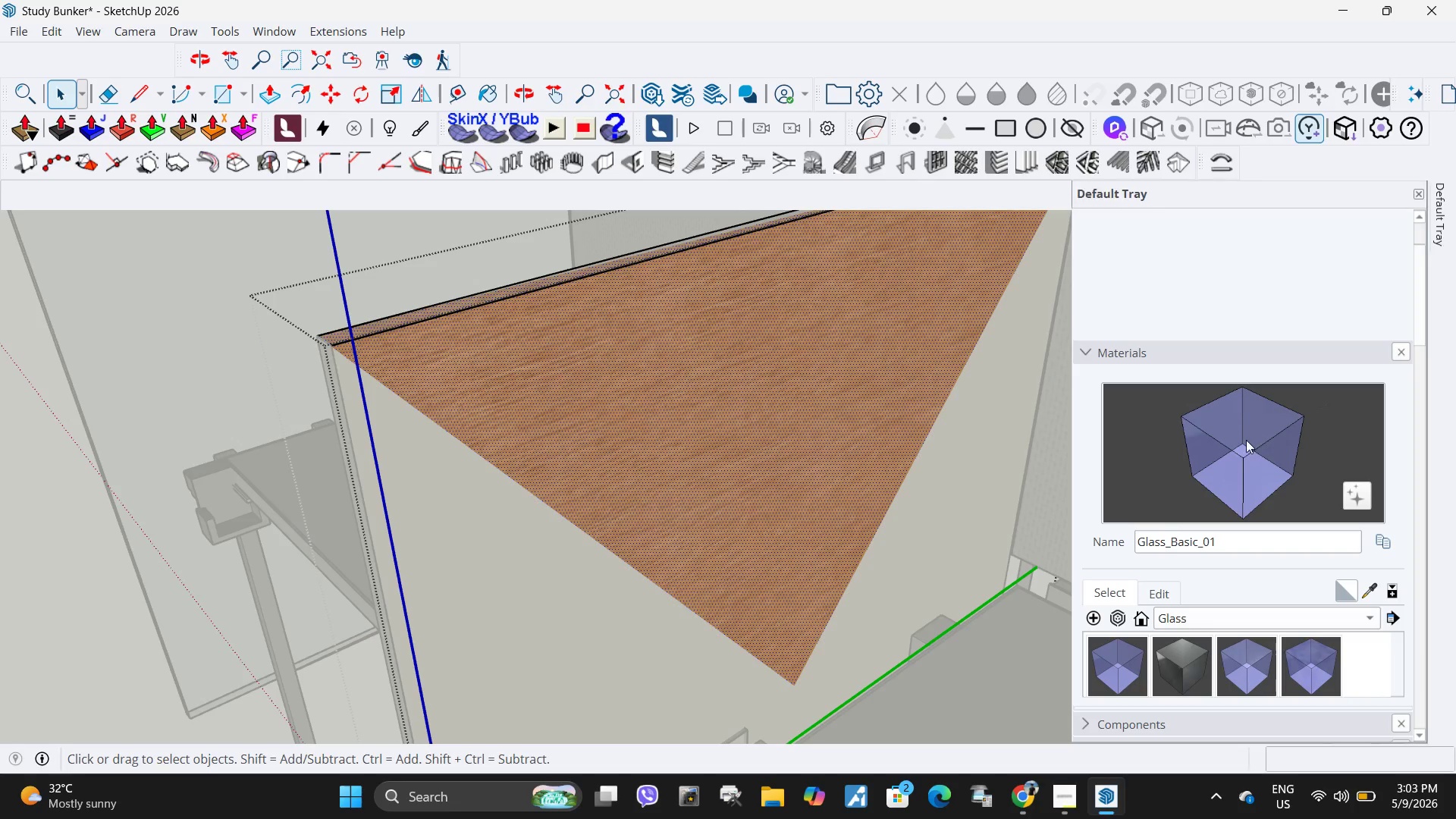 
double_click([720, 431])
 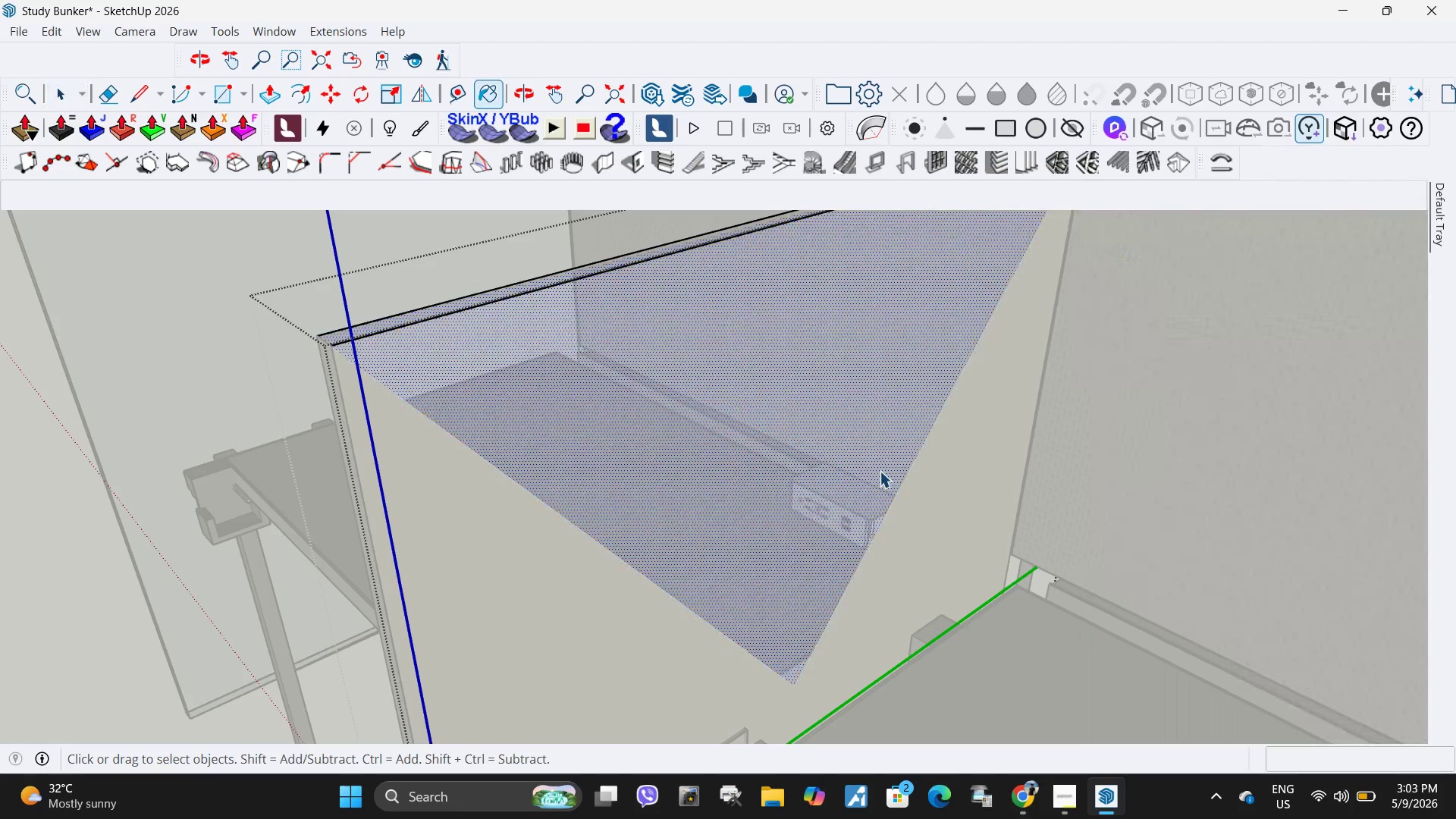 
key(Space)
 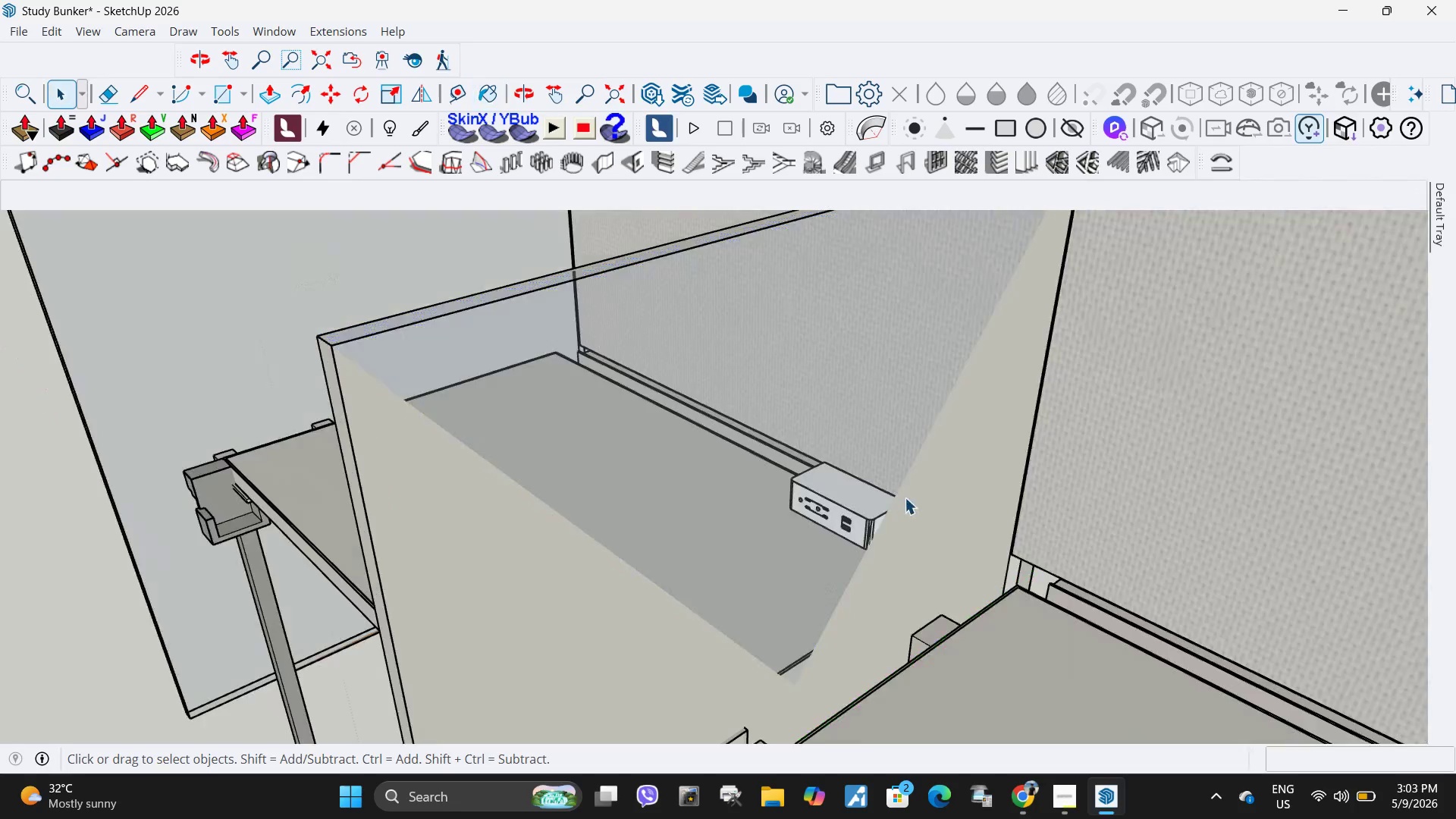 
key(Escape)
 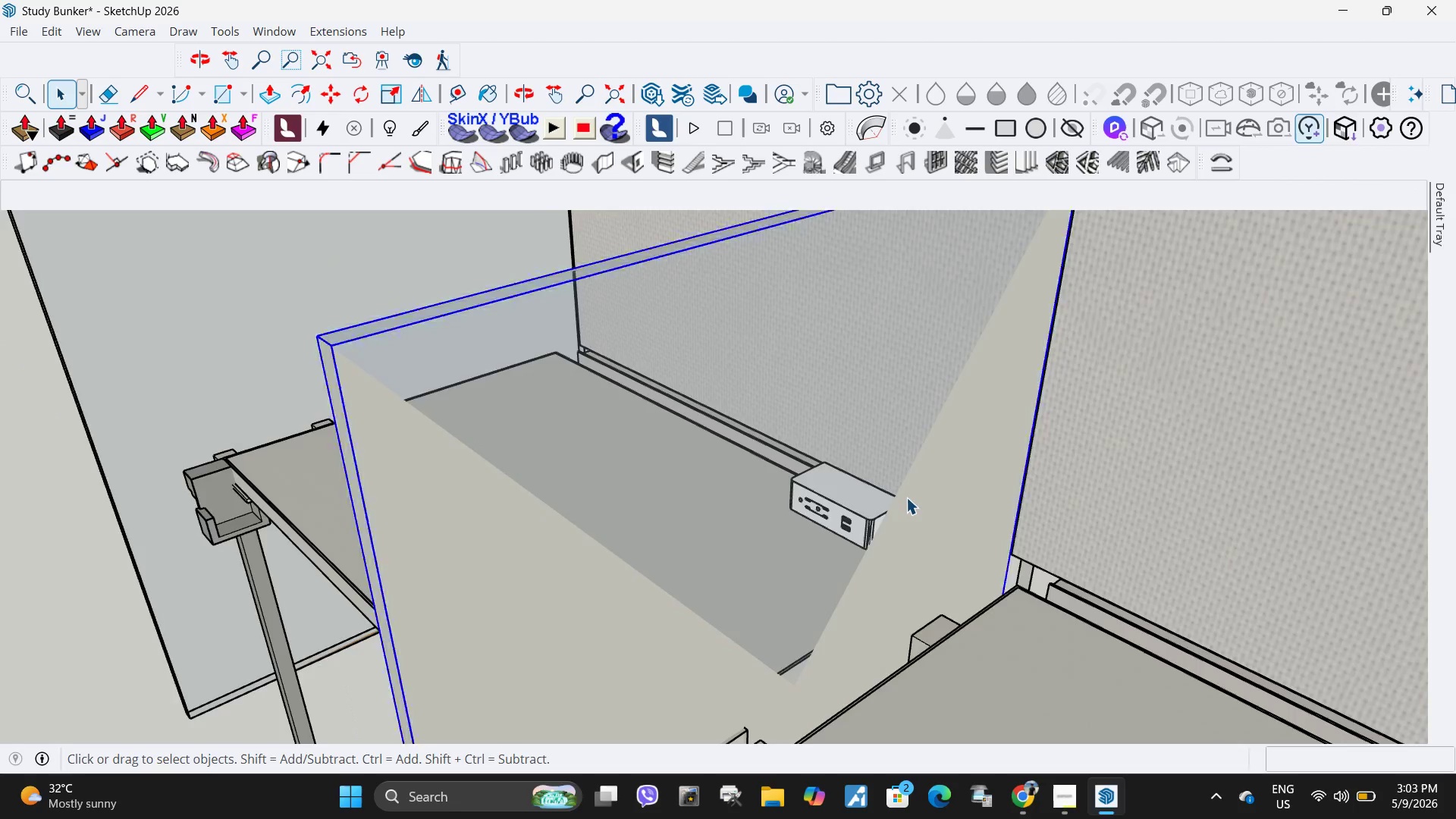 
left_click([906, 497])
 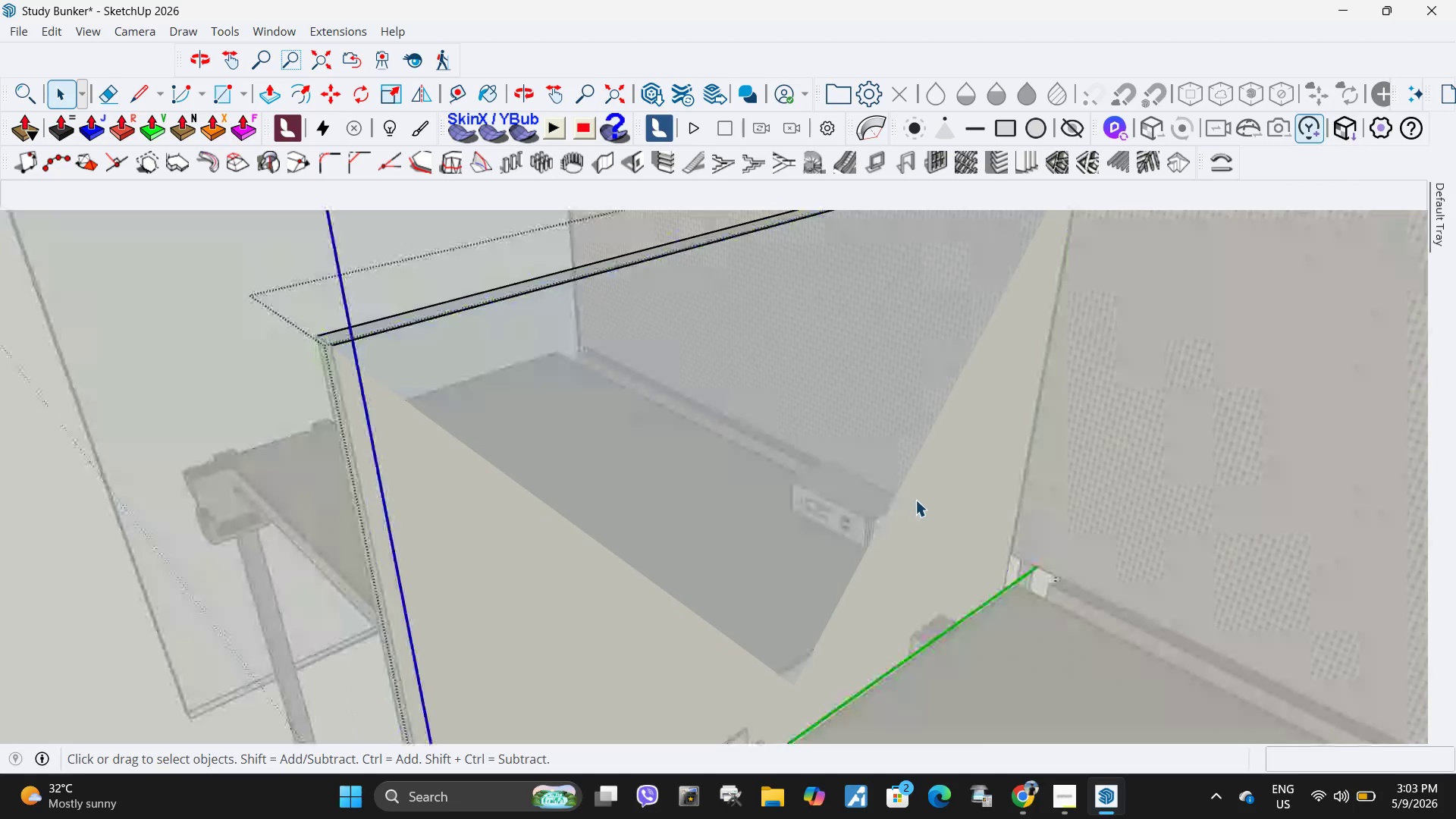 
left_click_drag(start_coordinate=[911, 498], to_coordinate=[915, 500])
 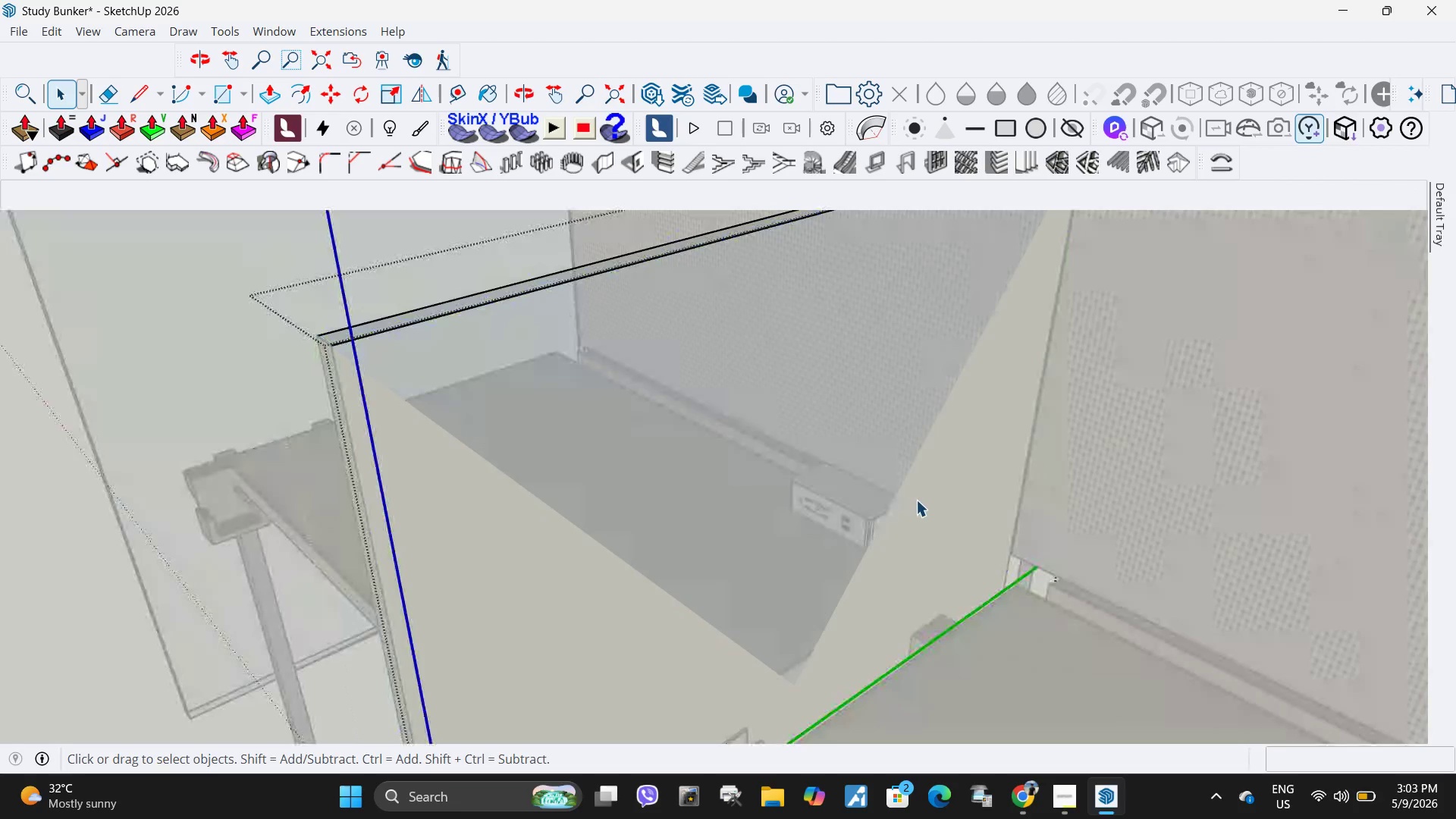 
left_click_drag(start_coordinate=[916, 500], to_coordinate=[920, 504])
 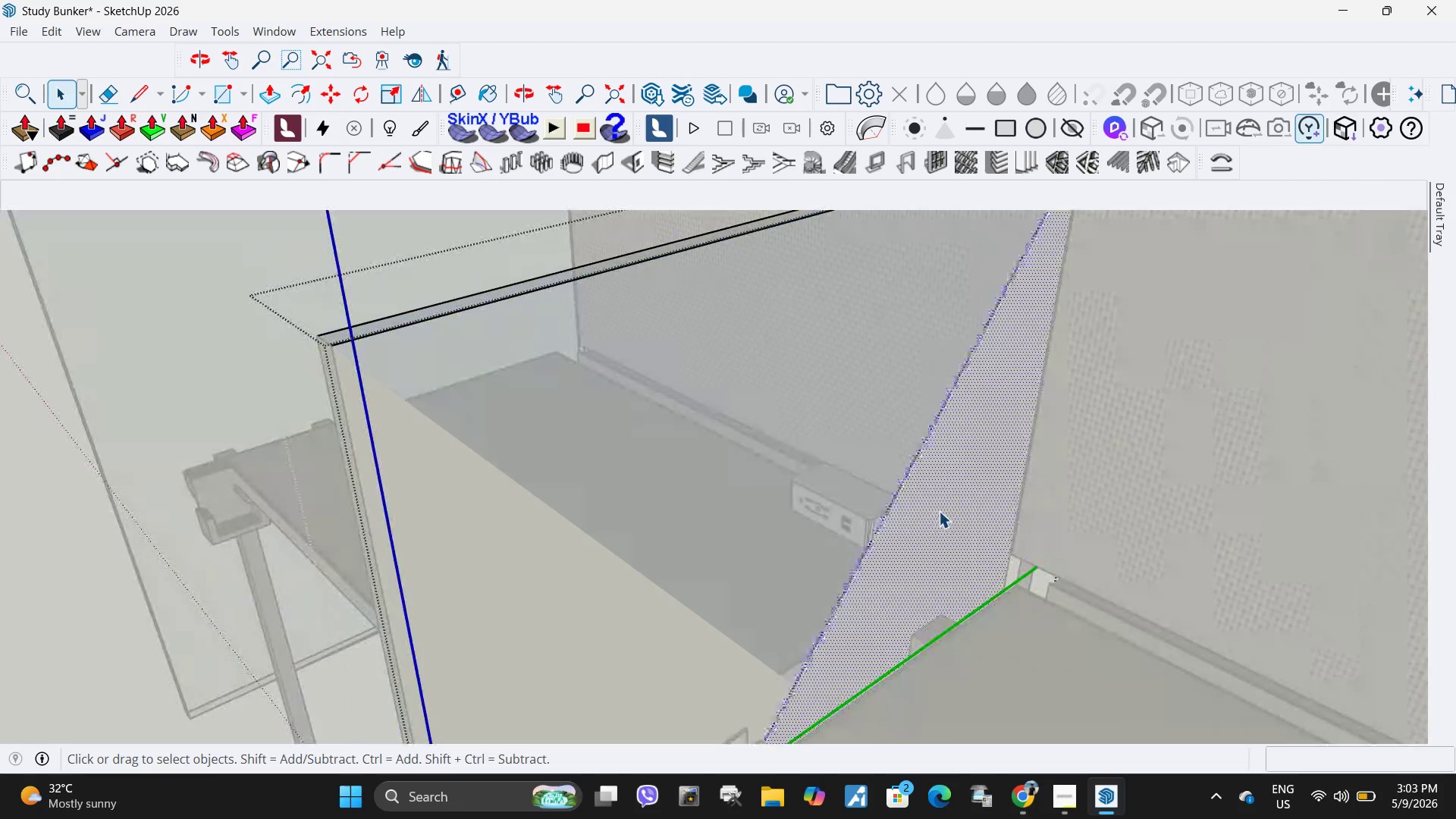 
triple_click([939, 511])
 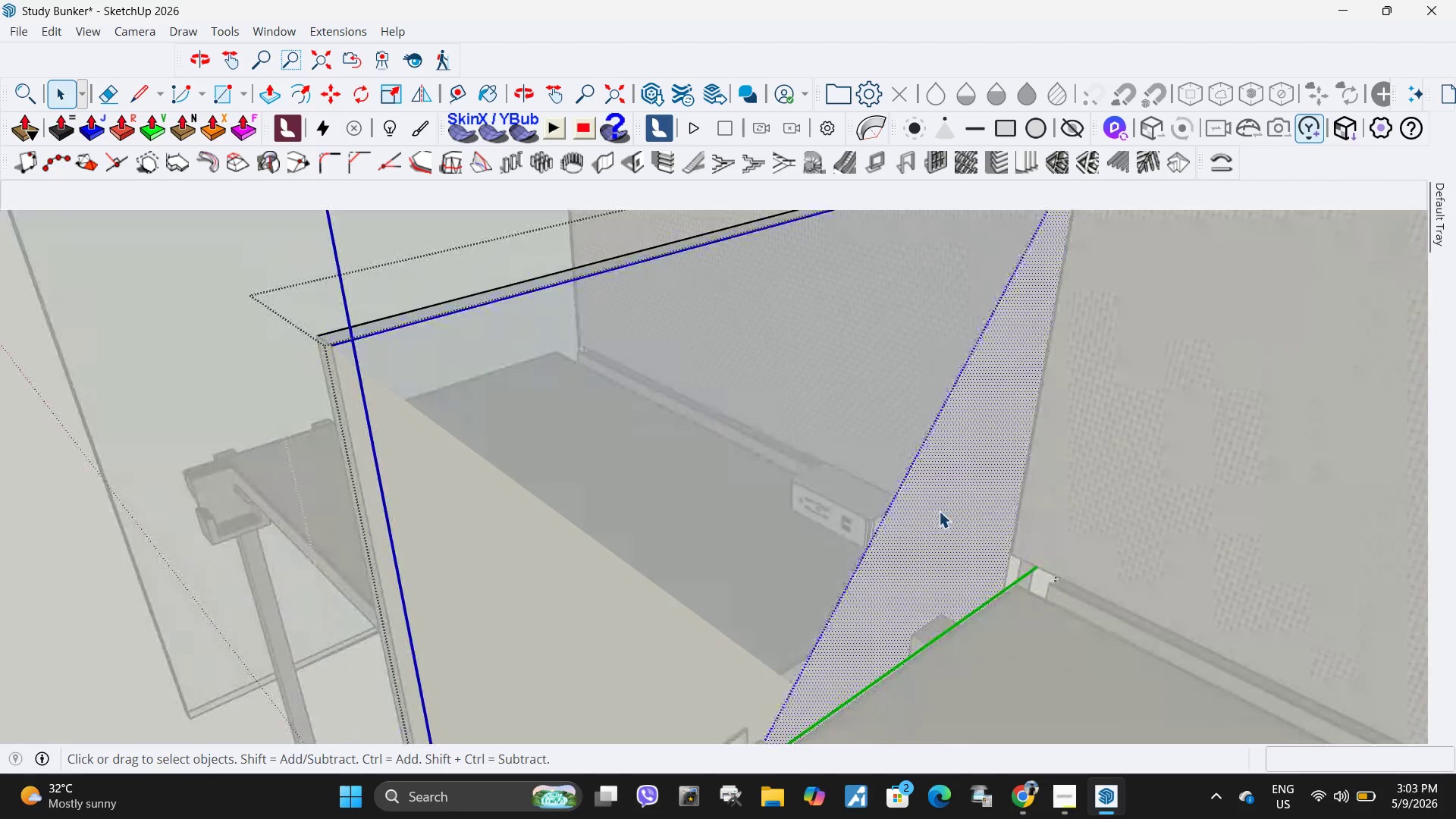 
triple_click([939, 511])
 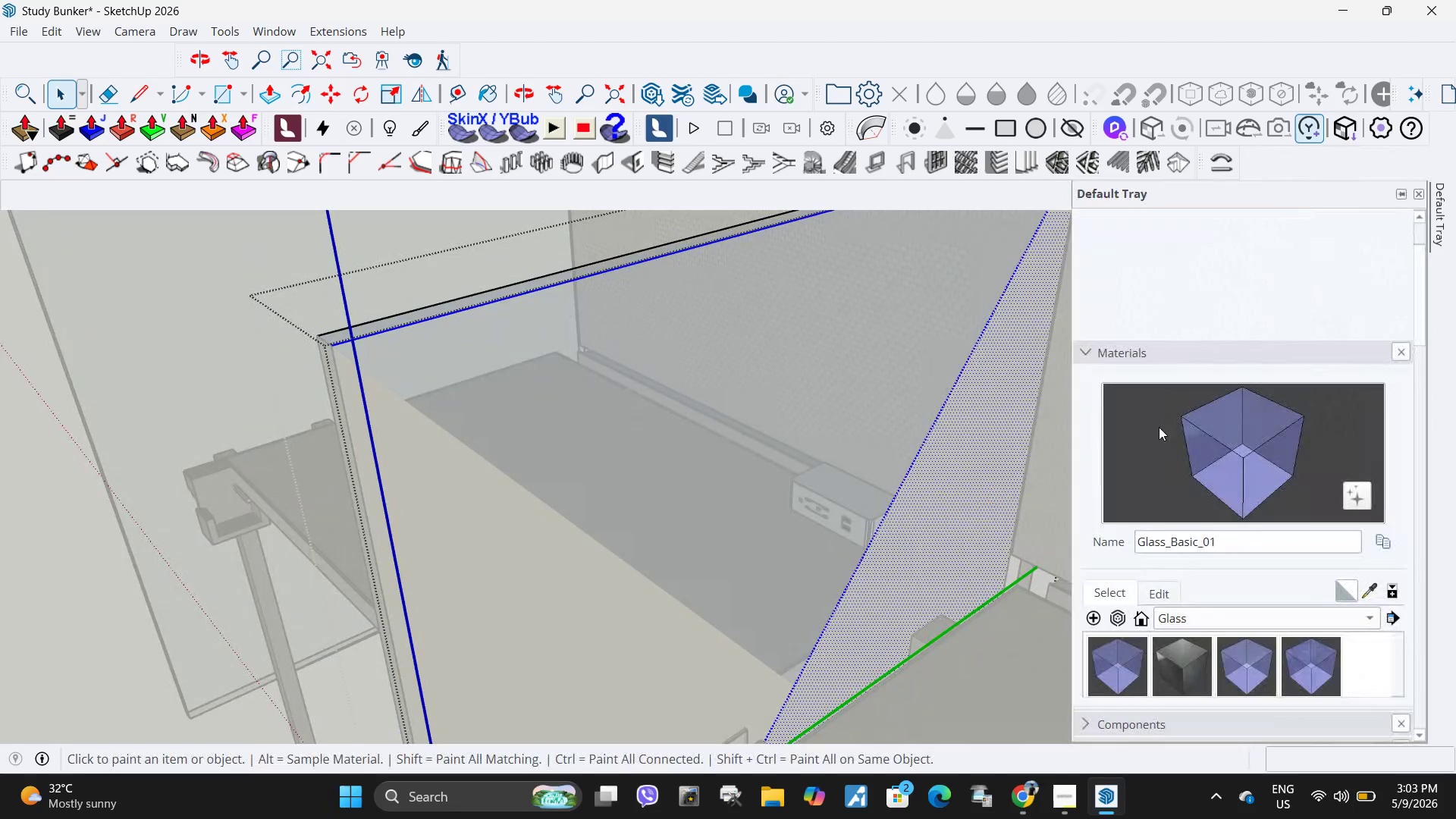 
left_click_drag(start_coordinate=[950, 502], to_coordinate=[946, 506])
 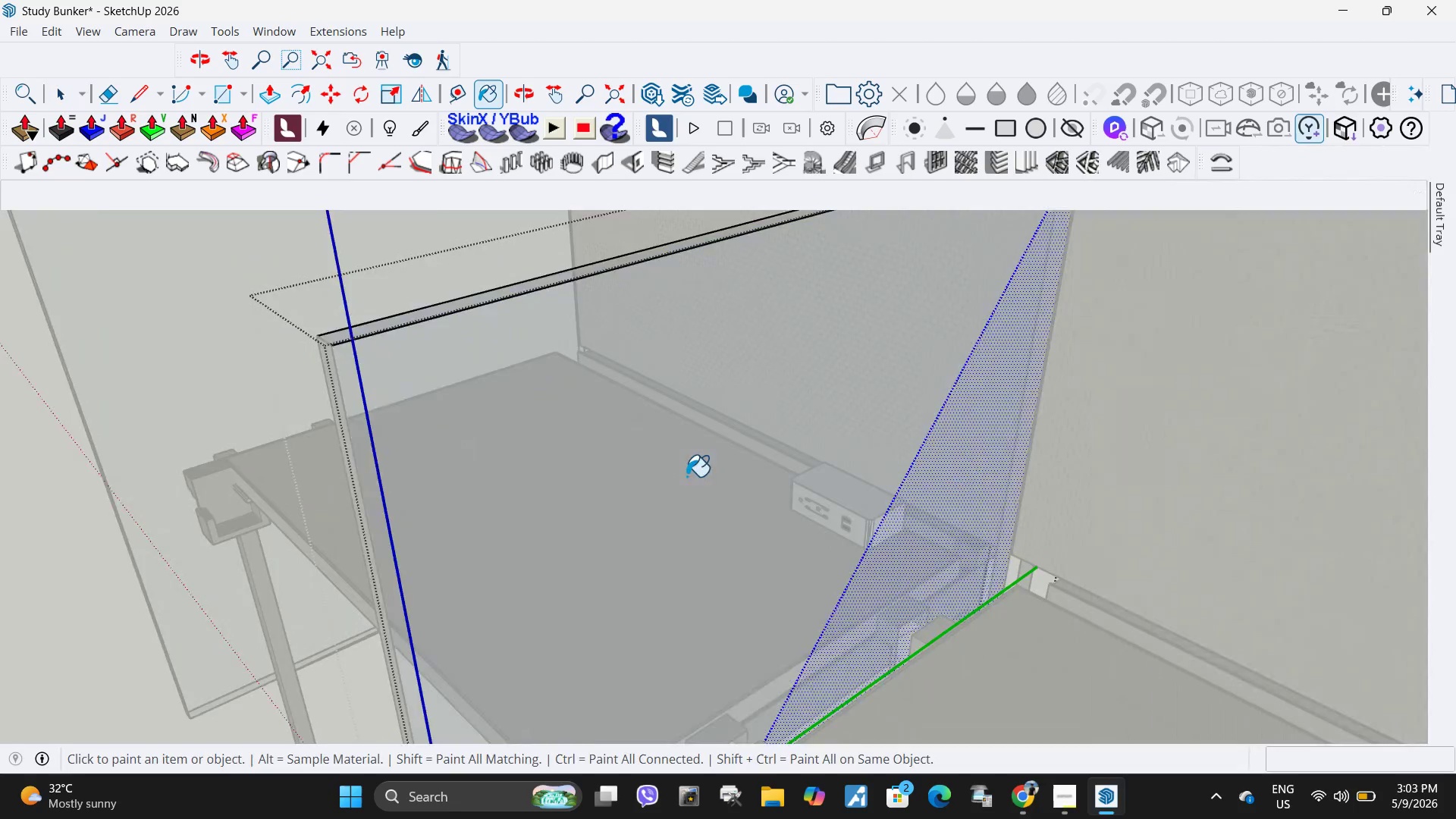 
scroll: coordinate [620, 524], scroll_direction: down, amount: 10.0
 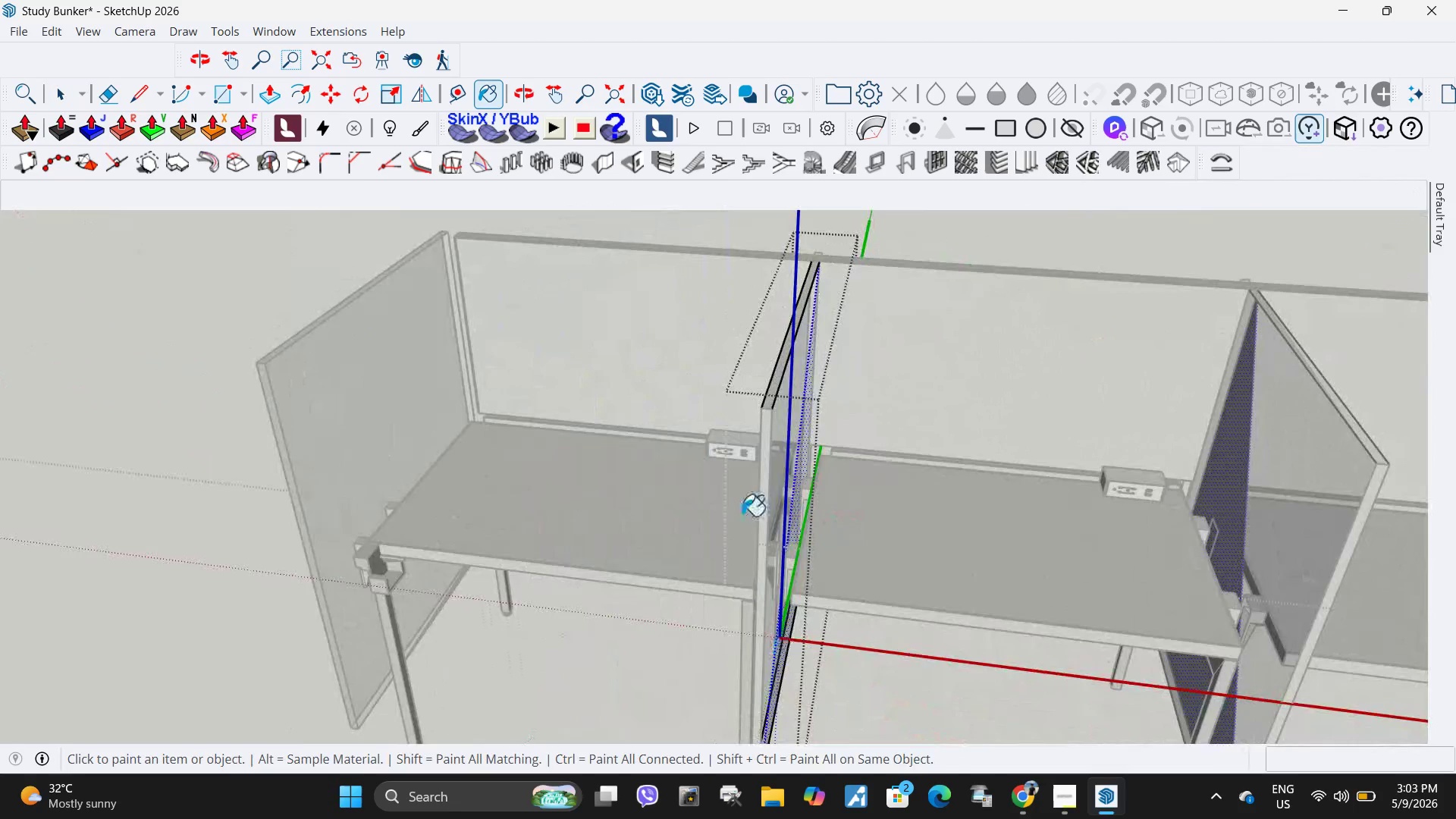 
key(Space)
 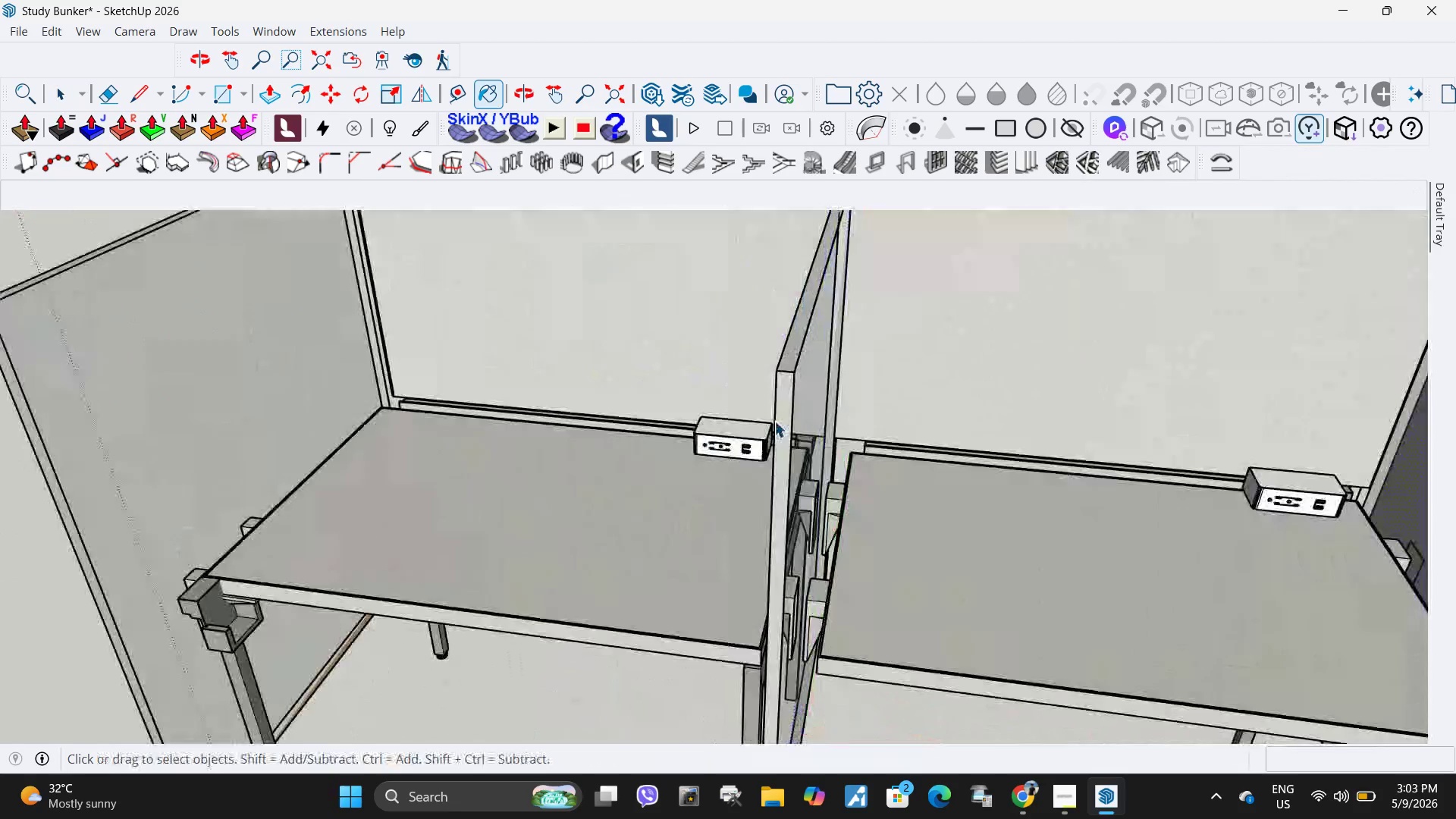 
key(Escape)
 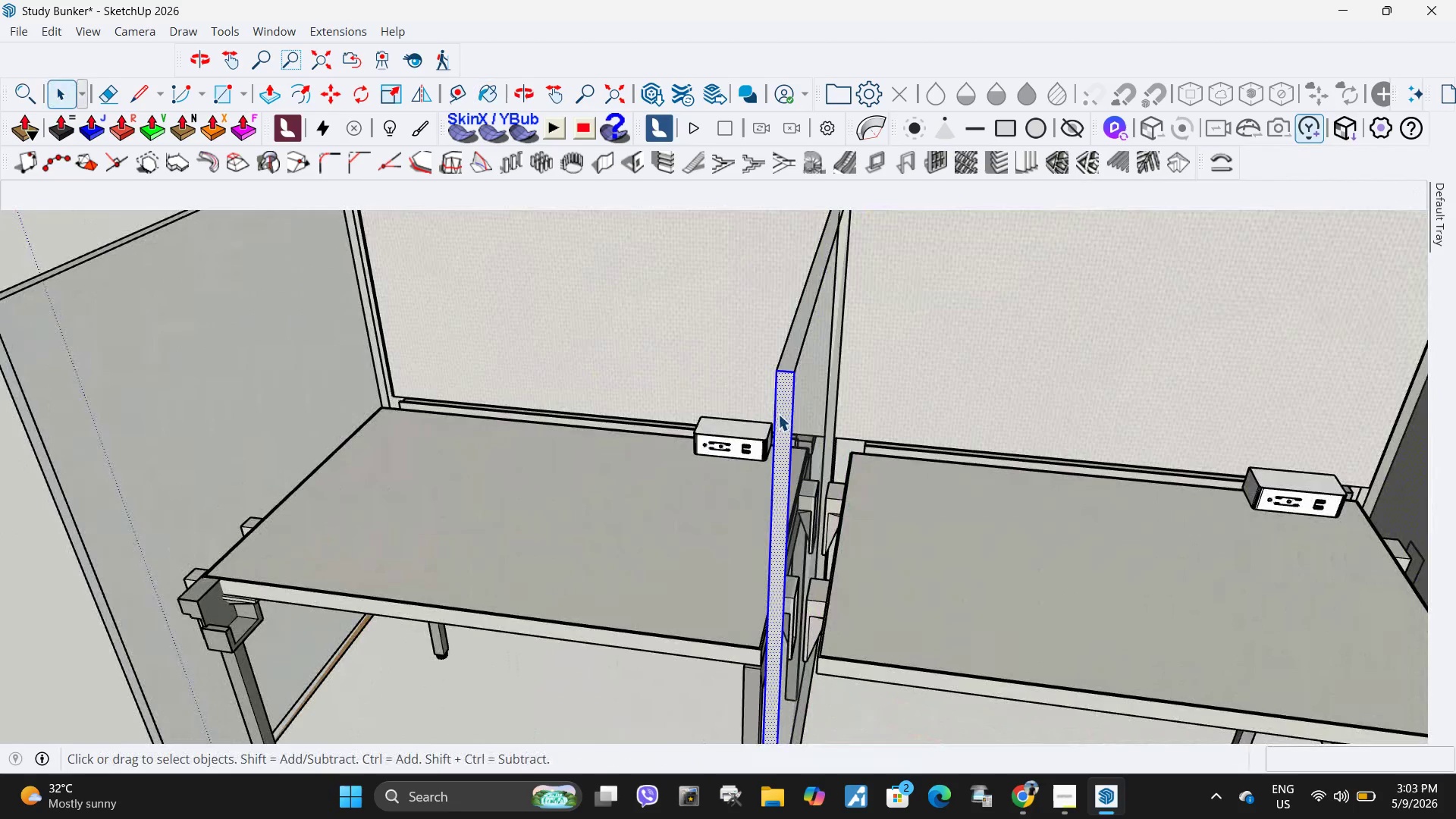 
scroll: coordinate [739, 463], scroll_direction: up, amount: 3.0
 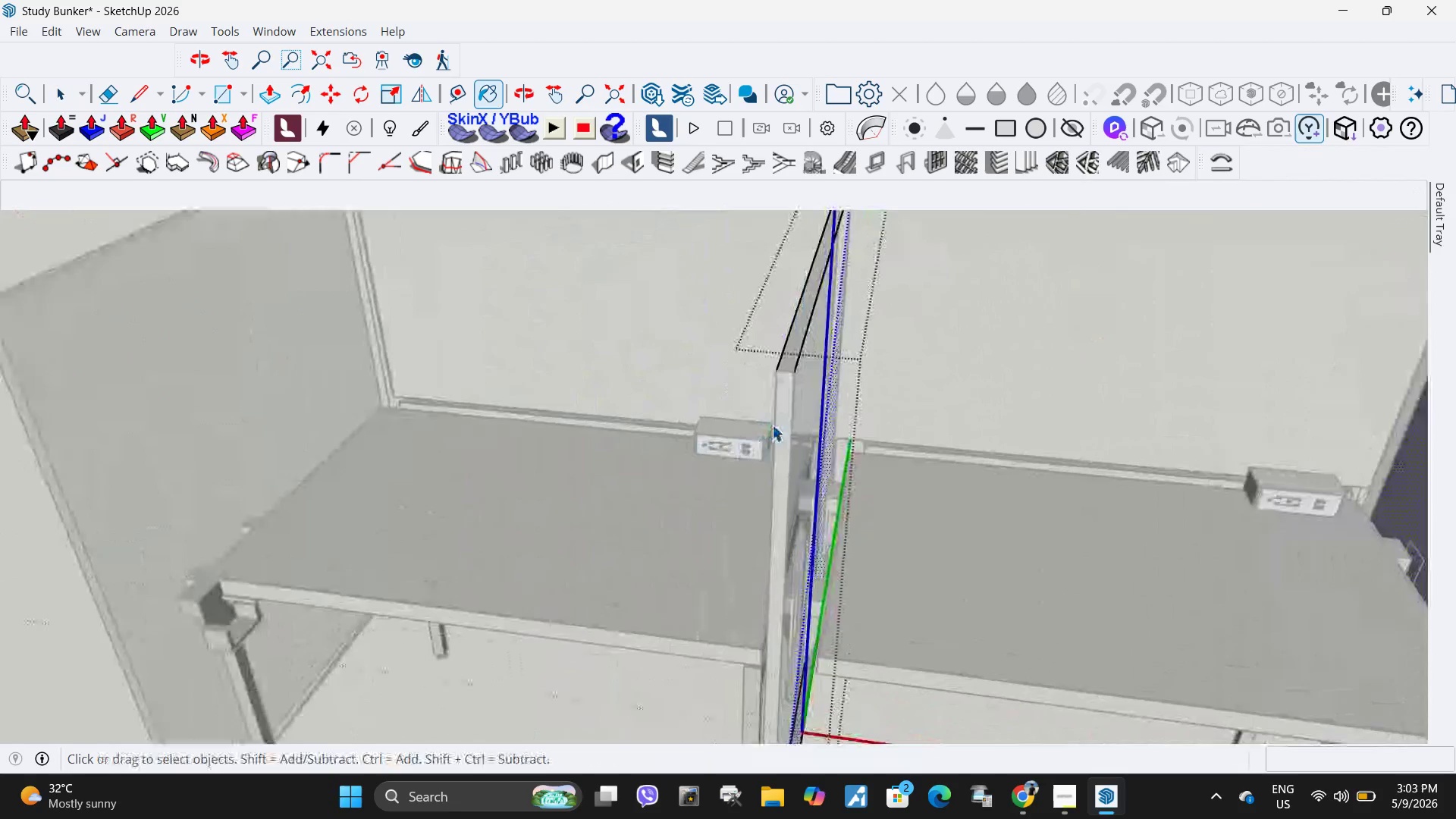 
double_click([778, 414])
 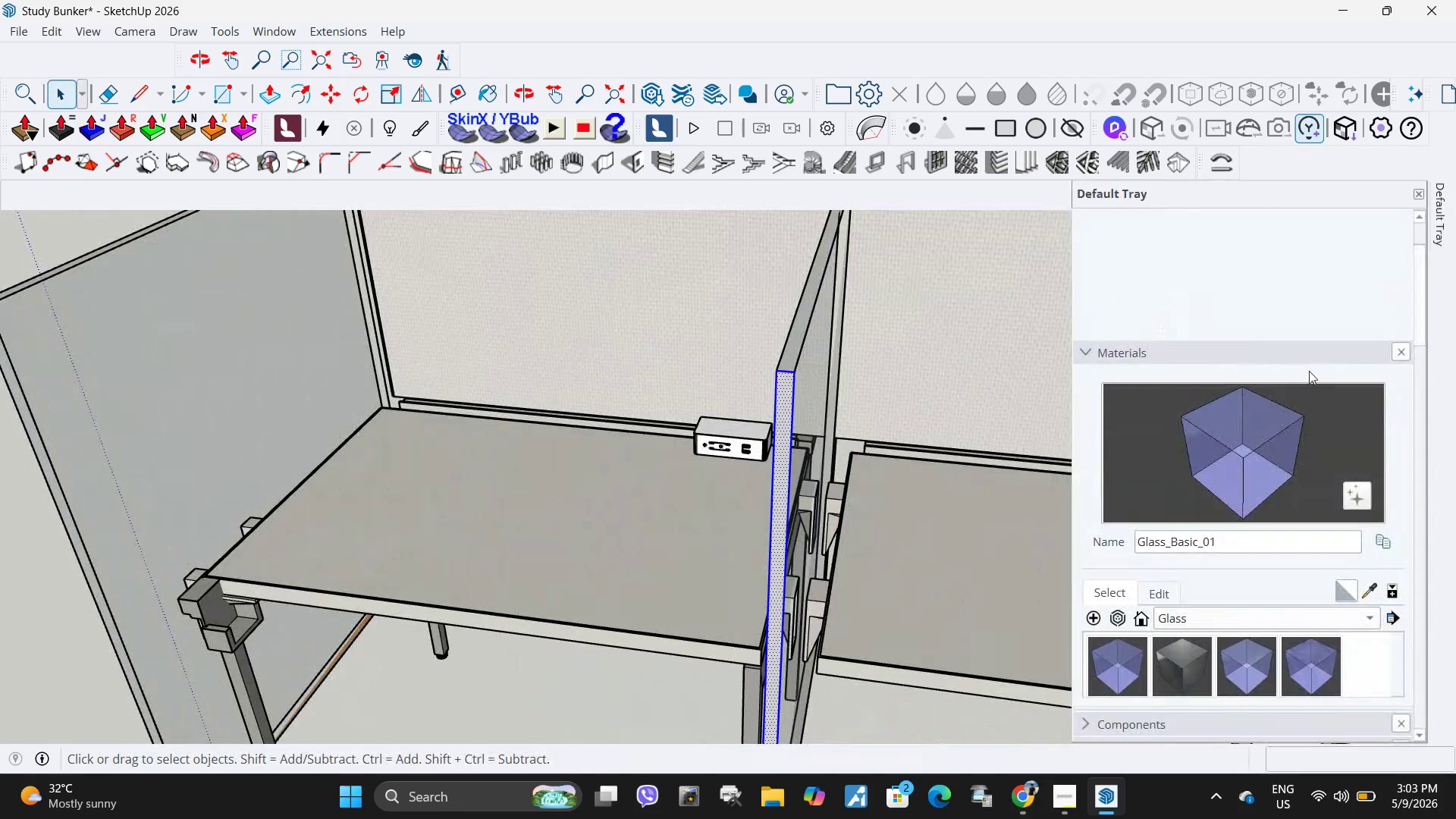 
left_click_drag(start_coordinate=[1268, 422], to_coordinate=[1263, 422])
 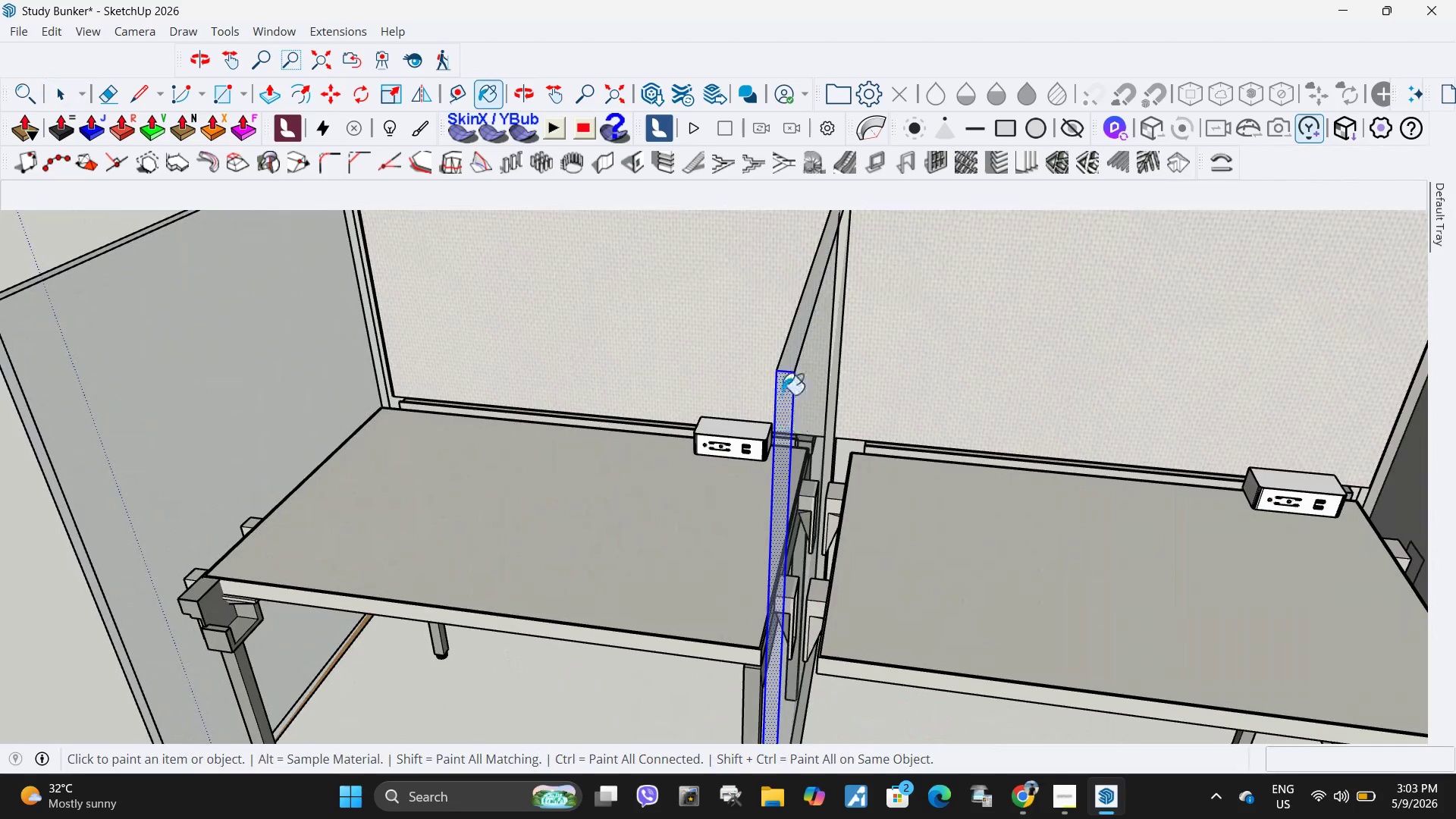 
scroll: coordinate [745, 369], scroll_direction: down, amount: 6.0
 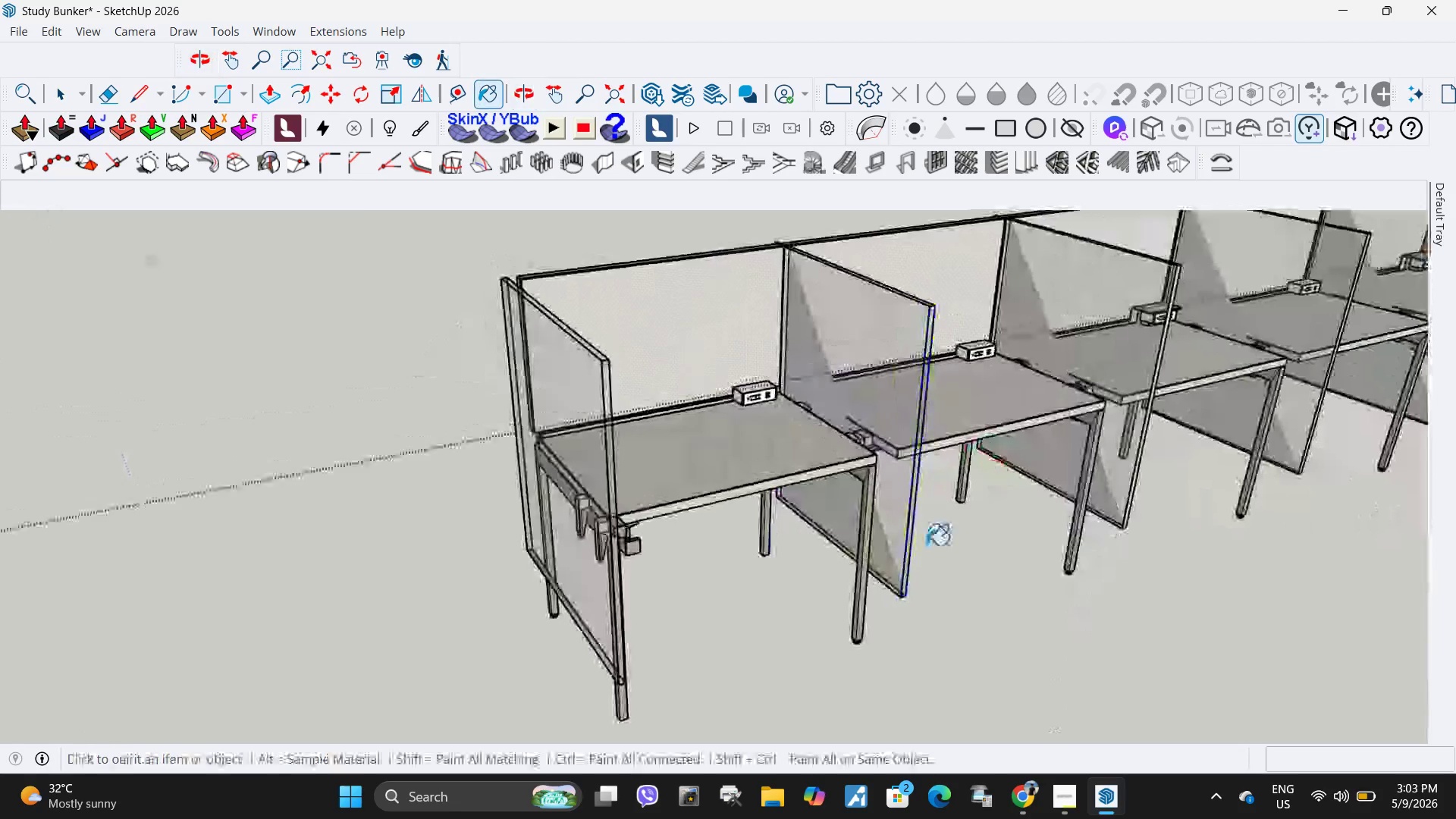 
left_click([890, 520])
 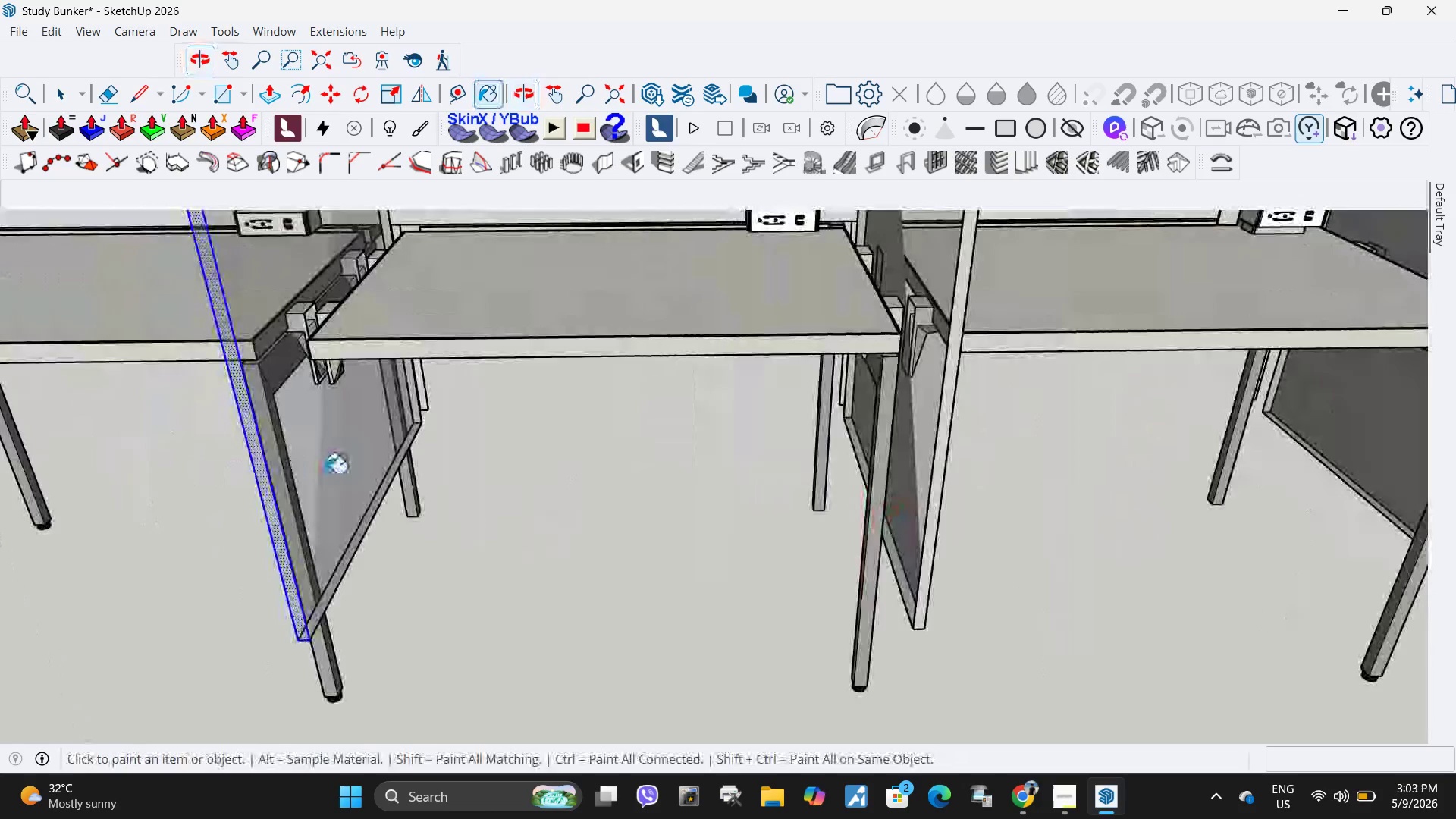 
scroll: coordinate [880, 600], scroll_direction: up, amount: 6.0
 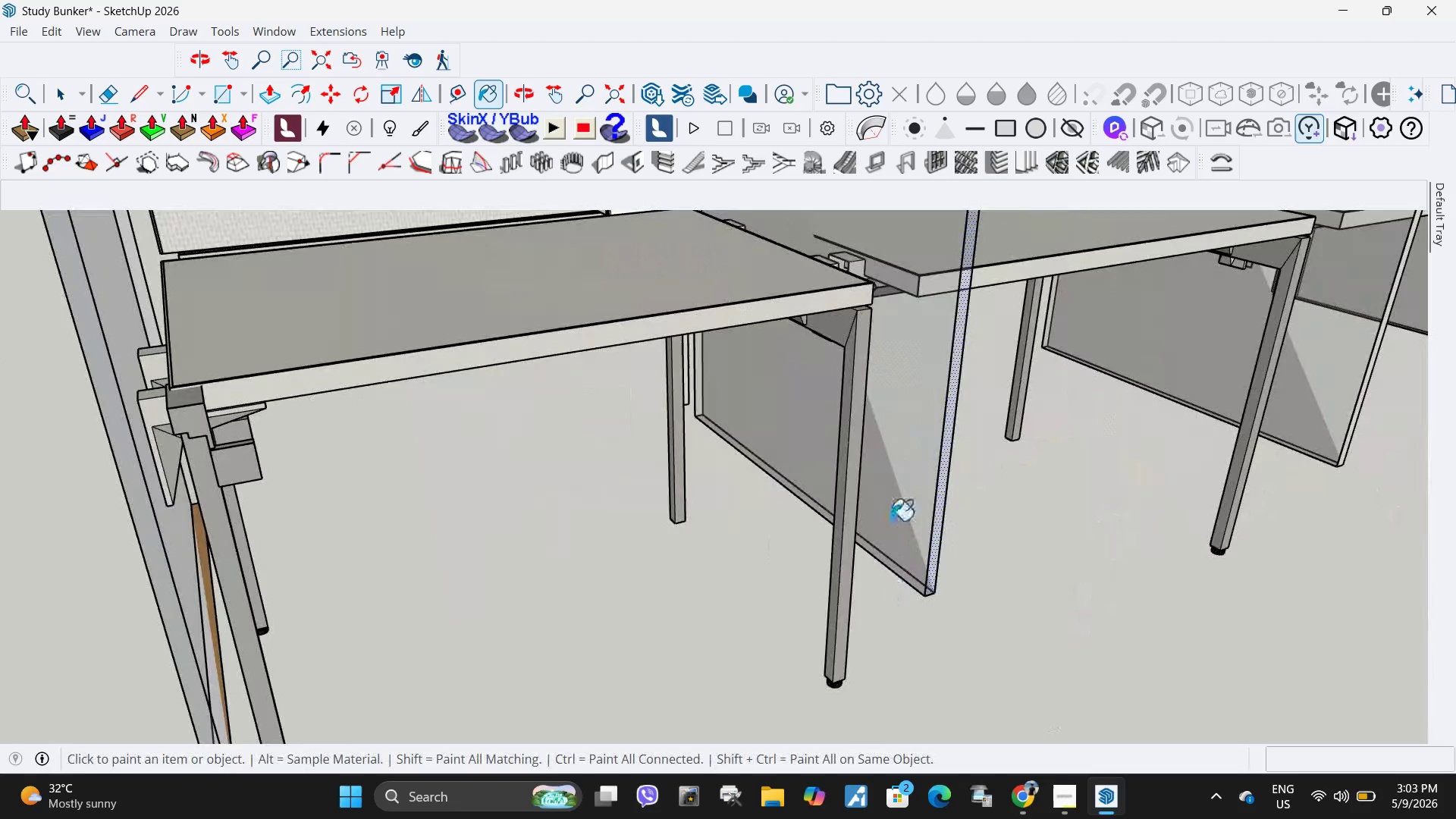 
key(Space)
 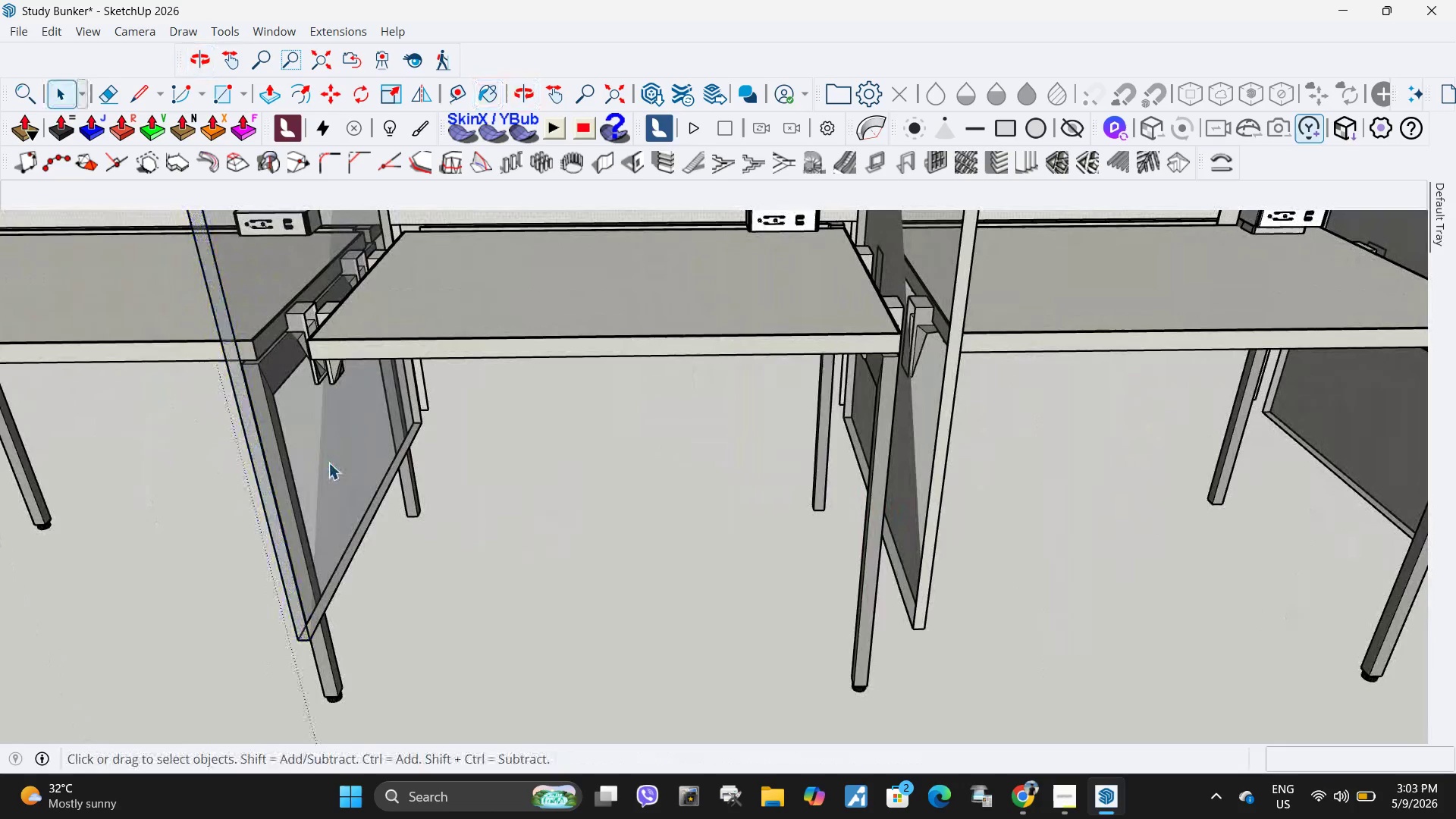 
key(Escape)
 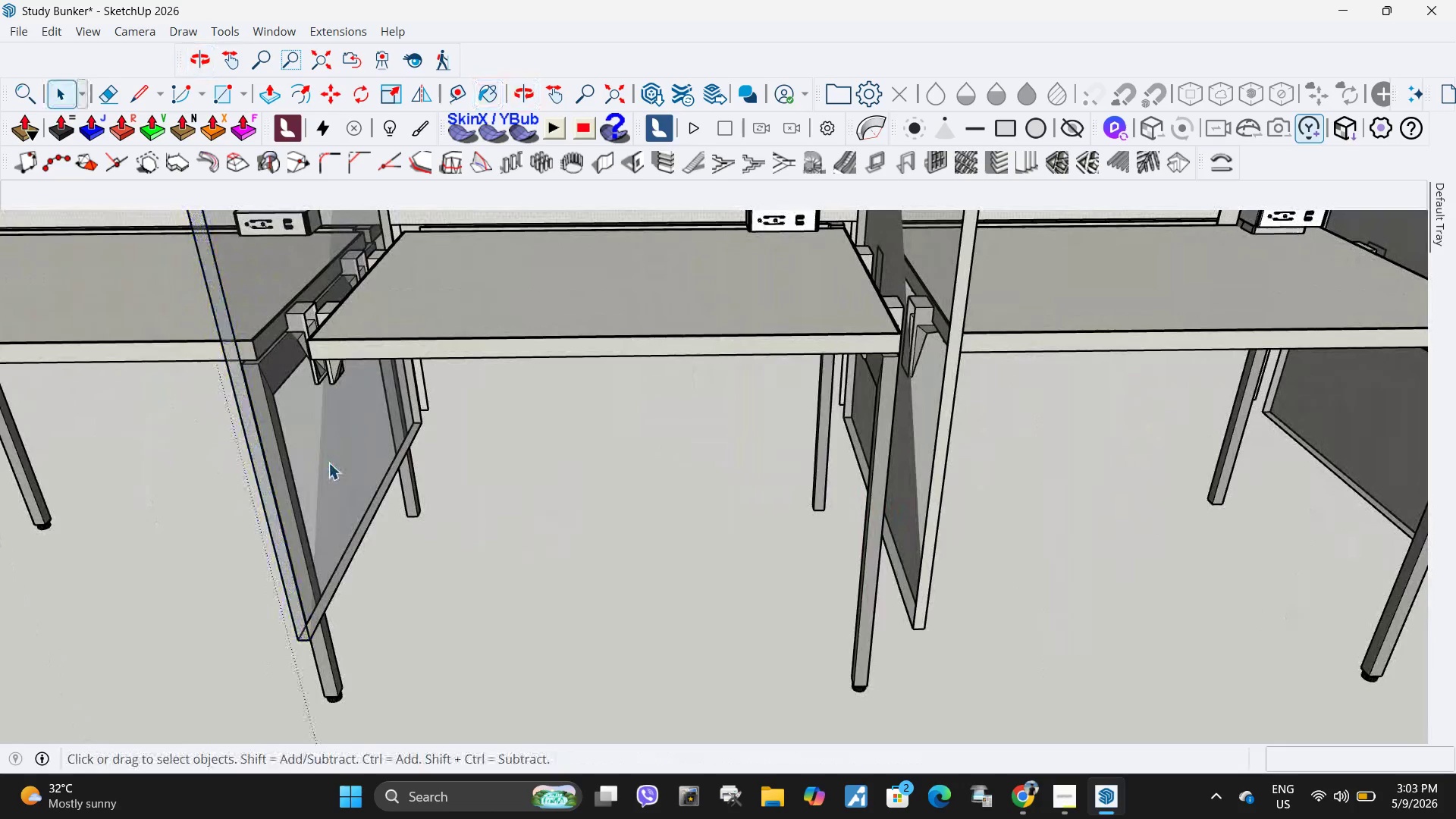 
triple_click([328, 463])
 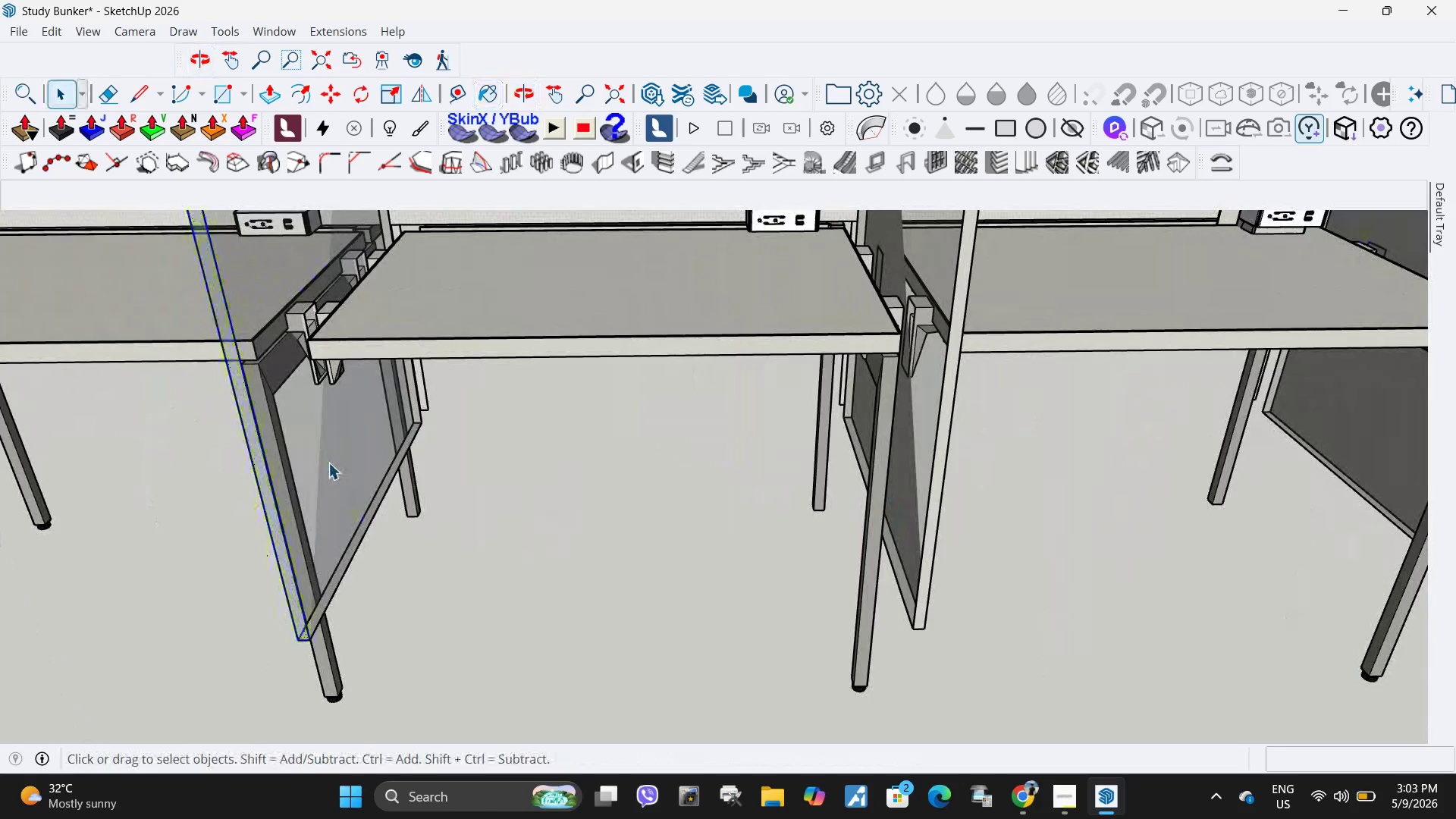 
triple_click([328, 463])
 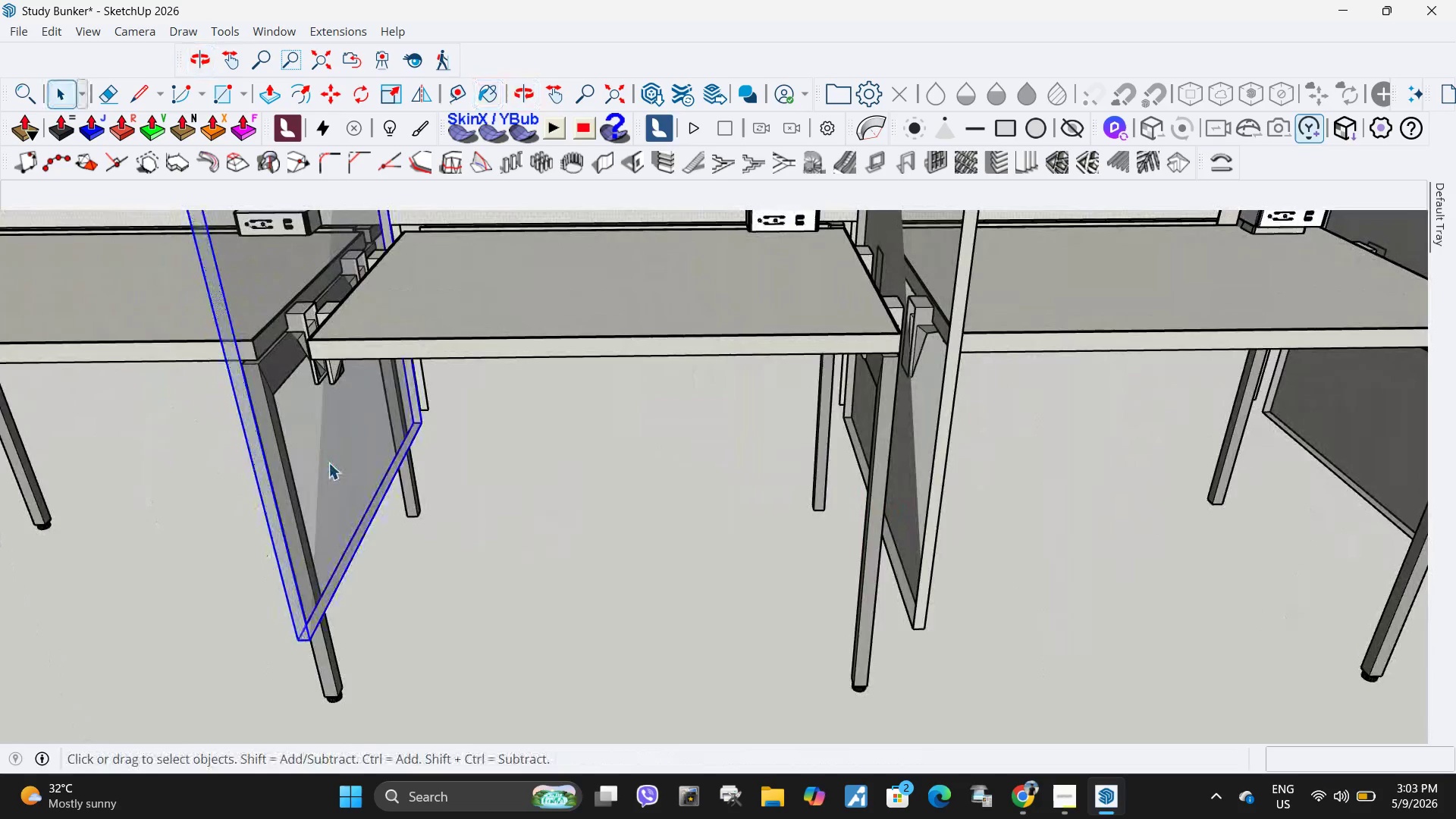 
triple_click([328, 463])
 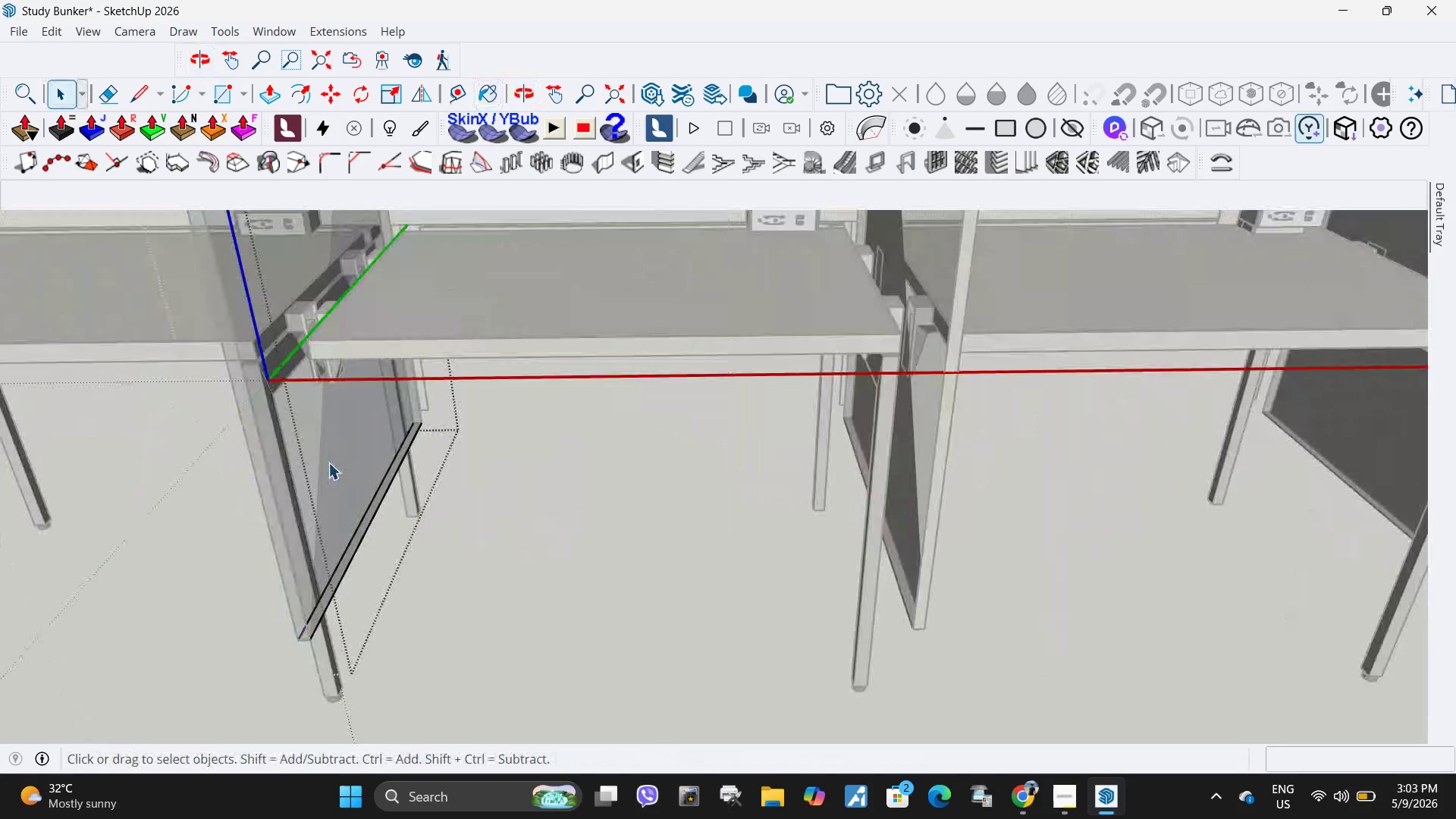 
triple_click([328, 463])
 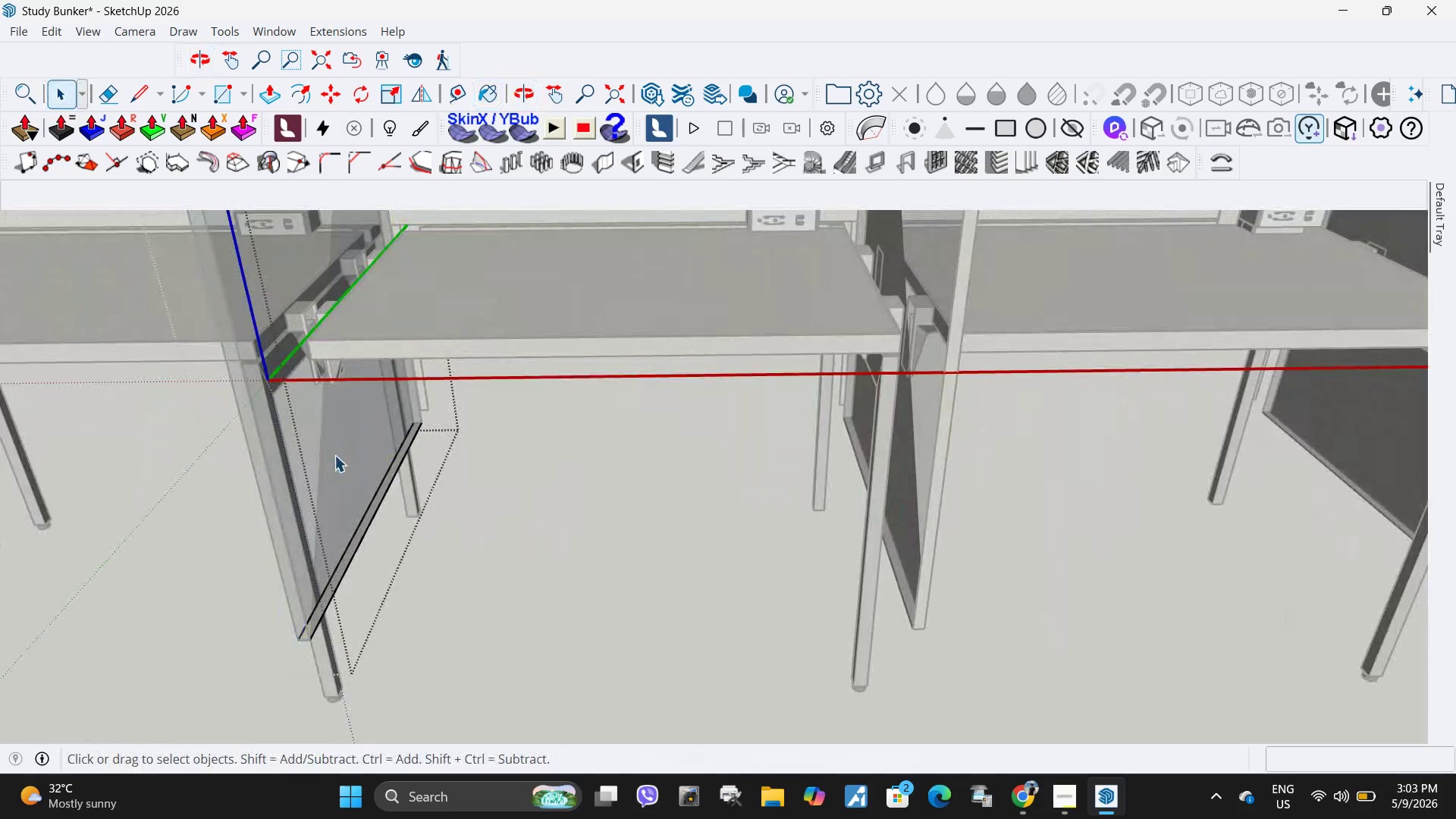 
triple_click([334, 455])
 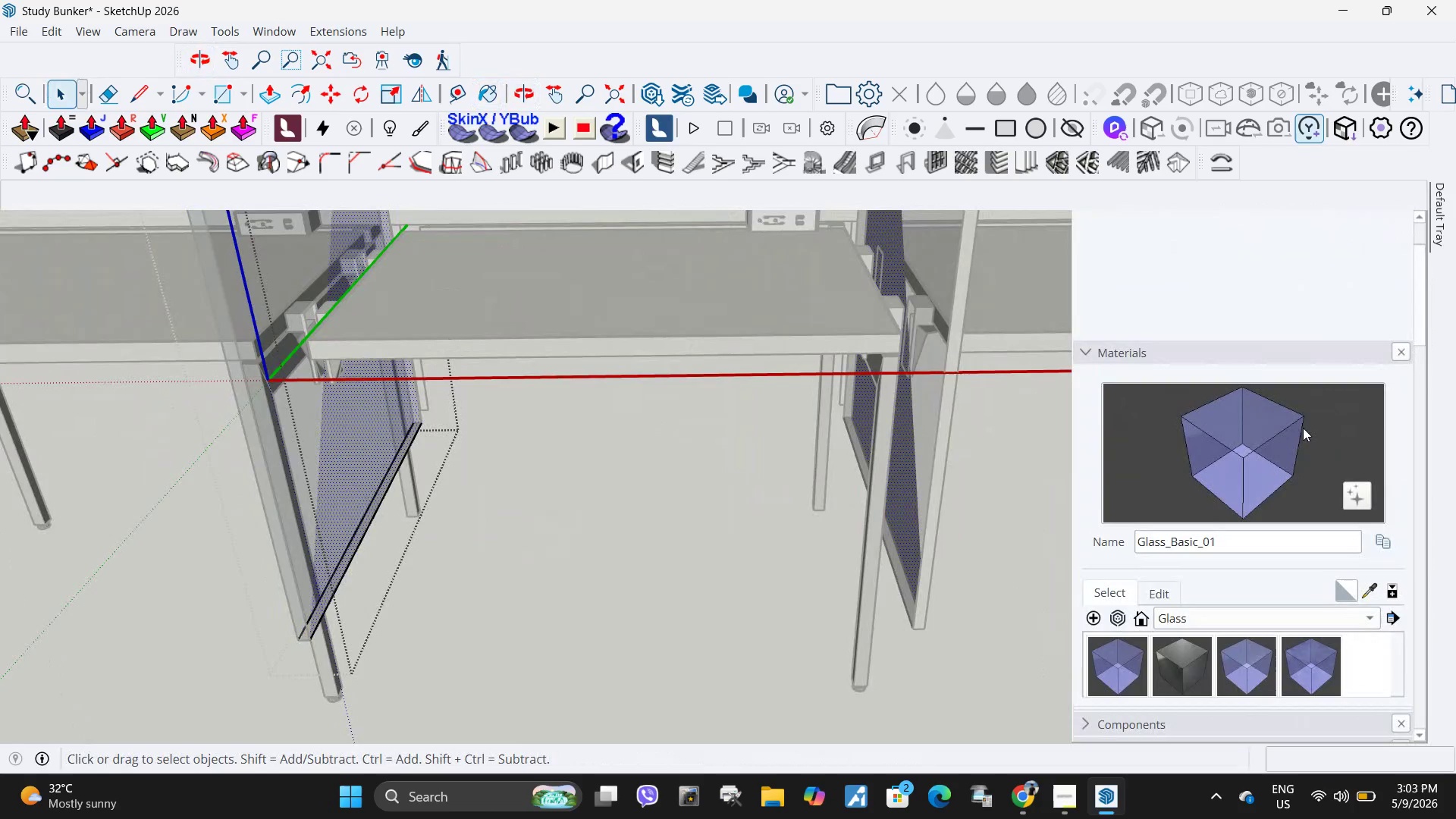 
left_click_drag(start_coordinate=[1266, 438], to_coordinate=[1255, 440])
 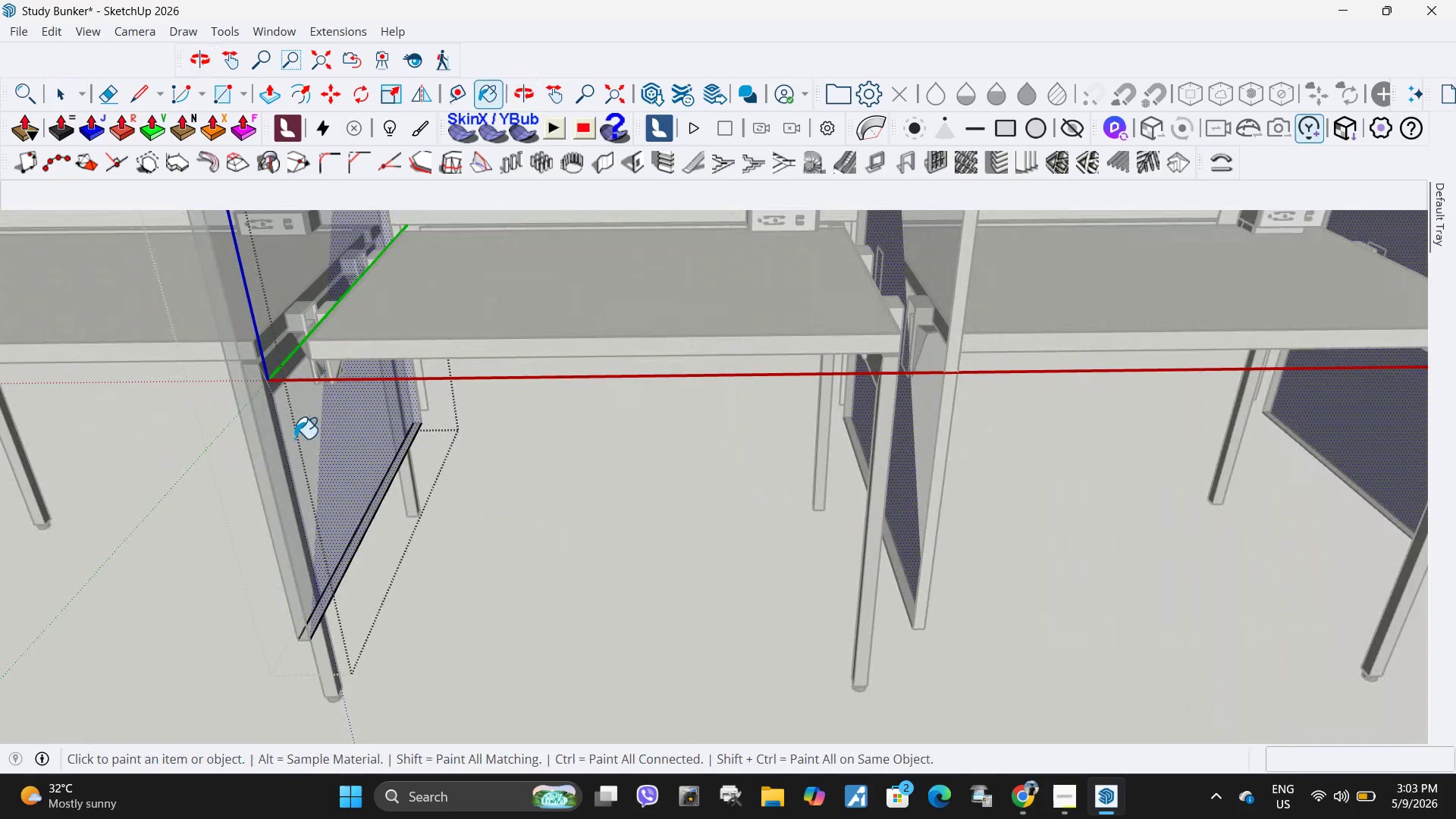 
triple_click([294, 438])
 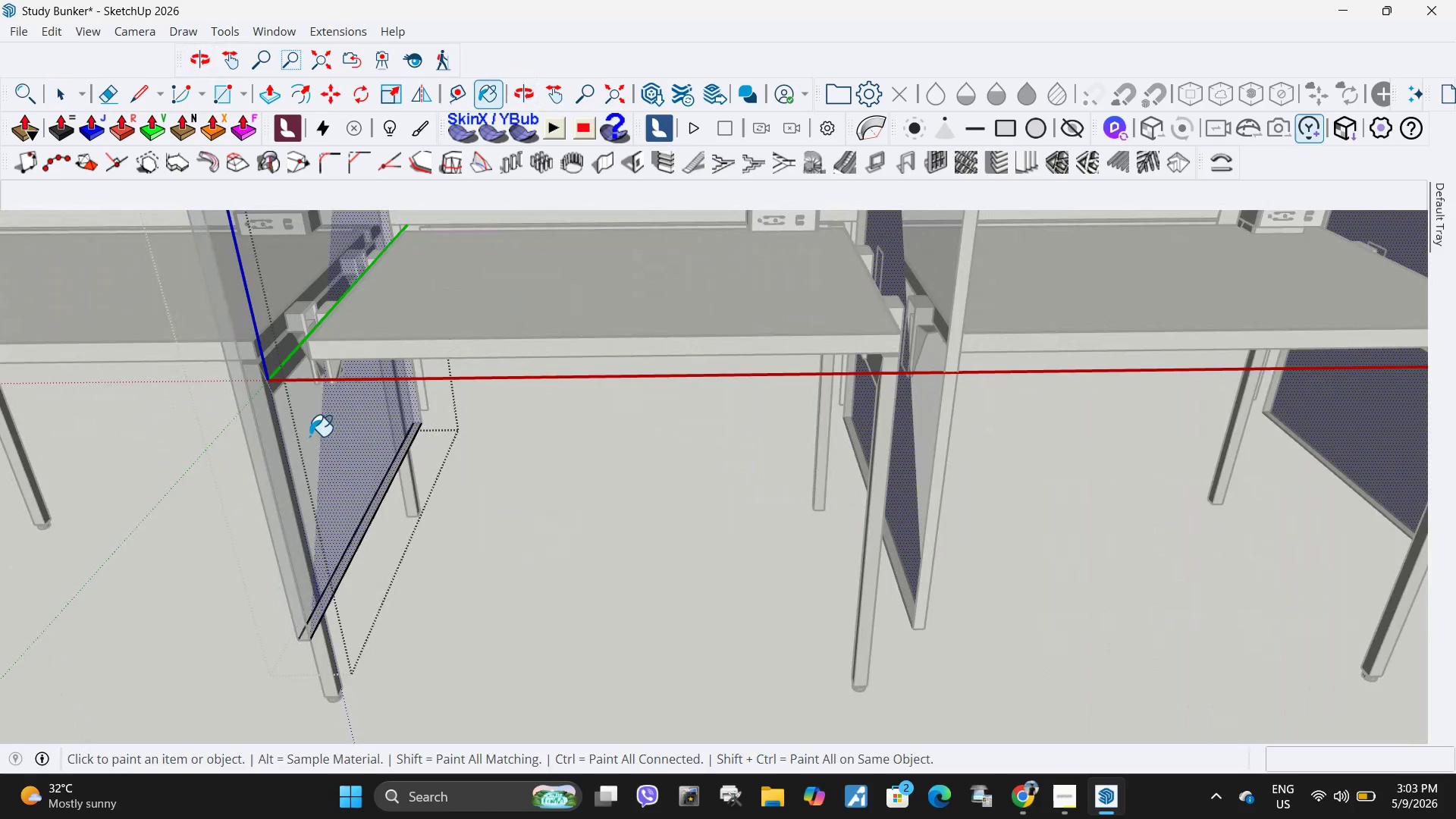 
left_click_drag(start_coordinate=[309, 436], to_coordinate=[314, 436])
 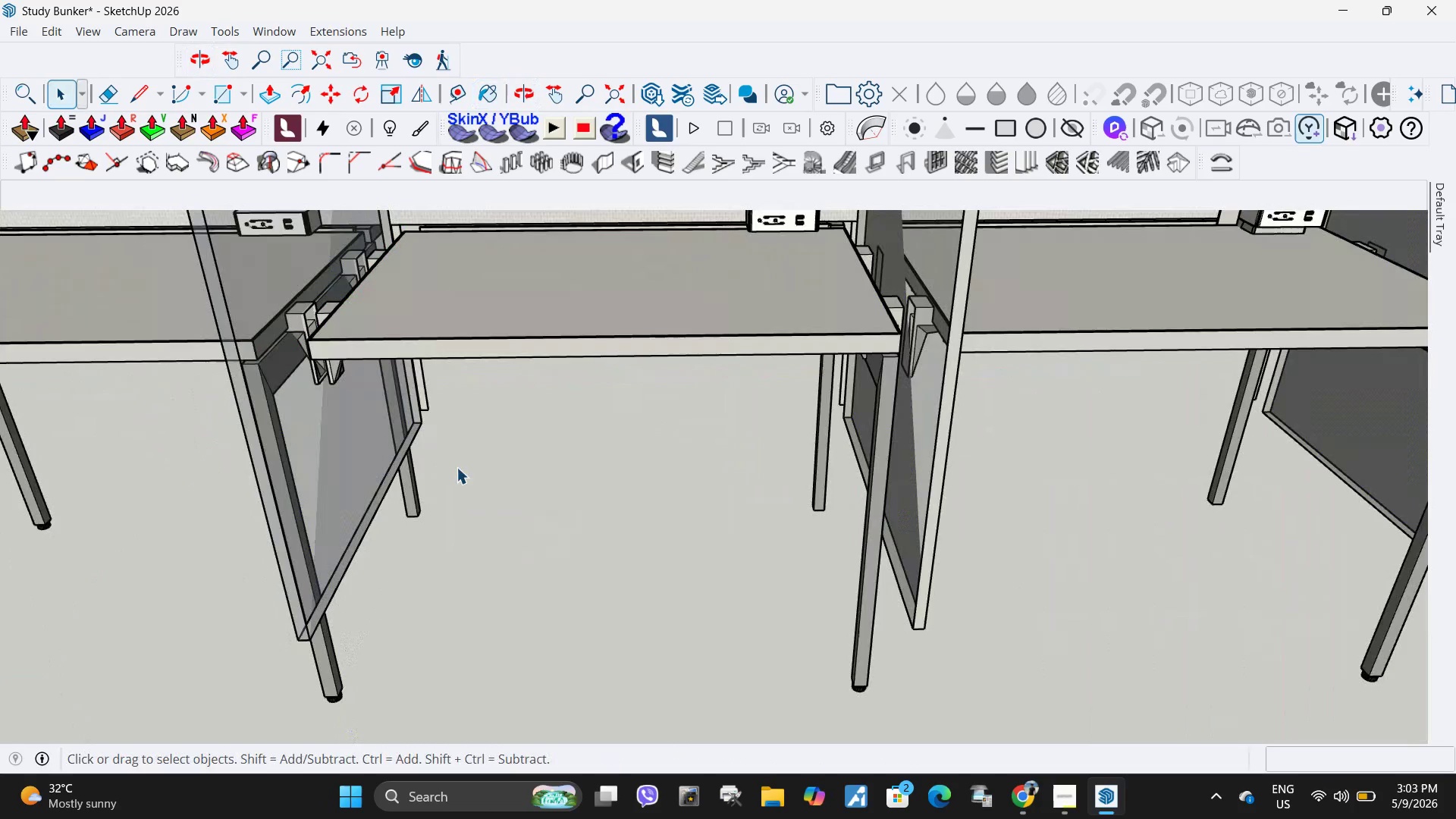 
key(Space)
 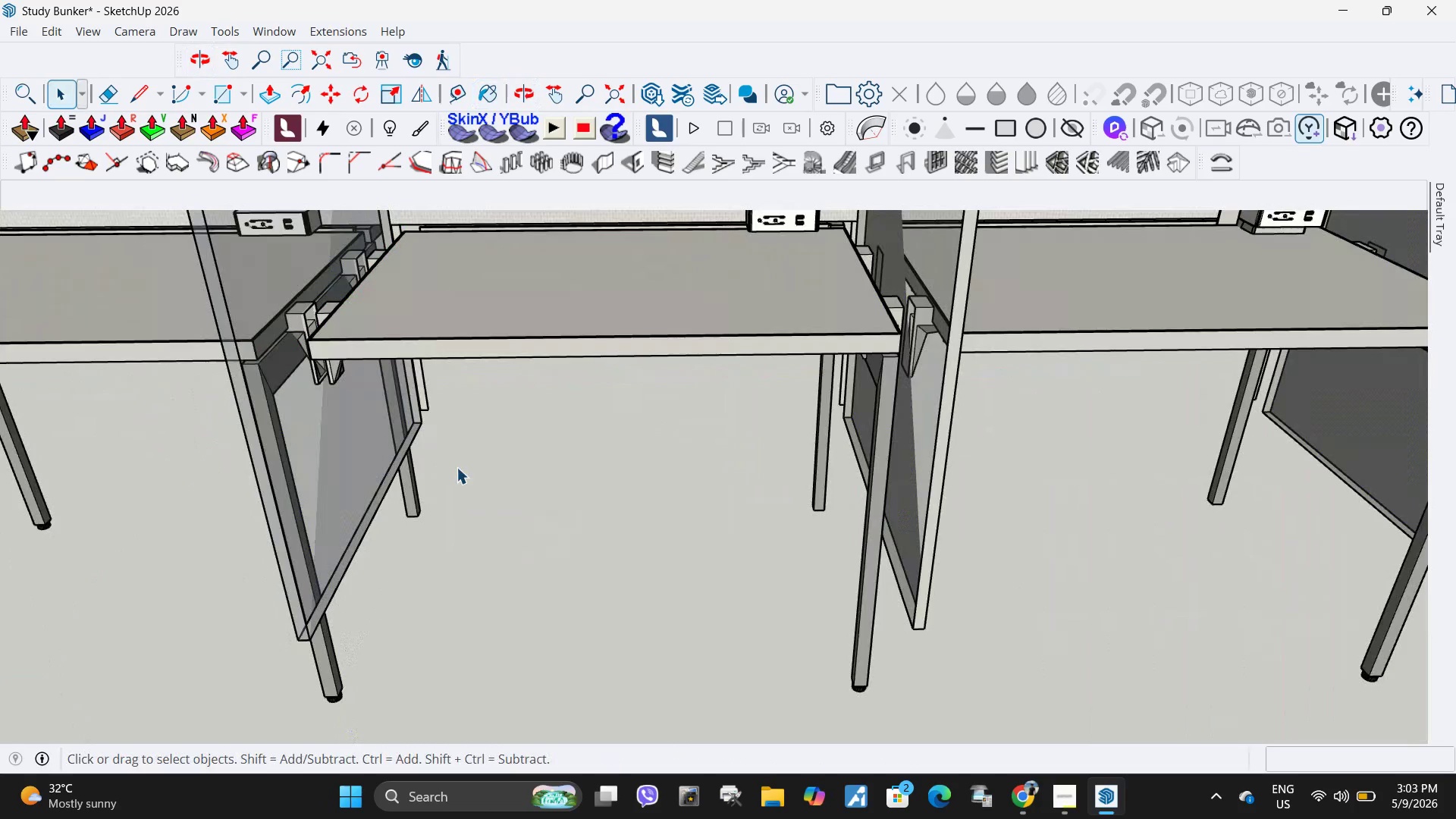 
key(Escape)
 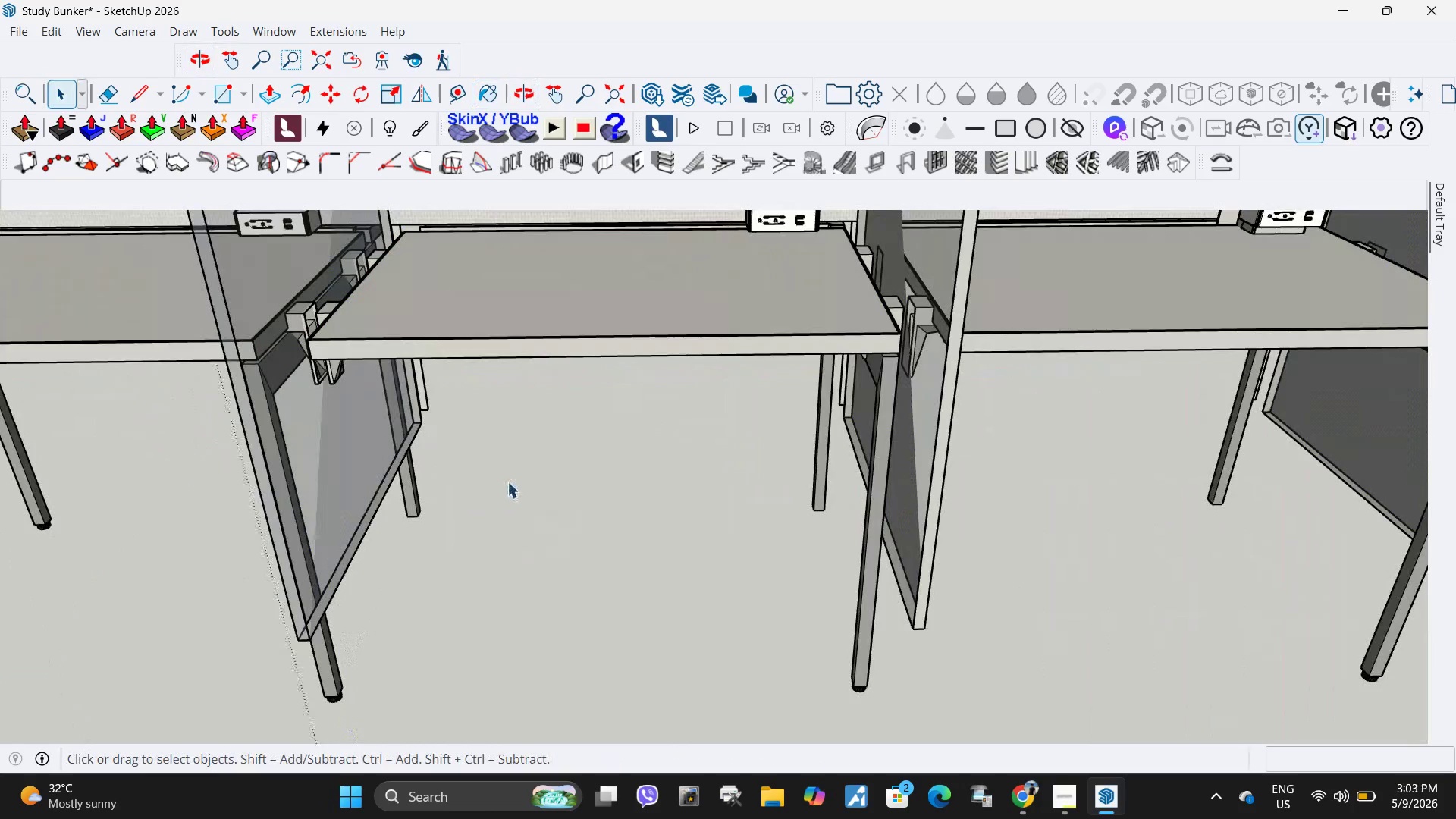 
key(Escape)
 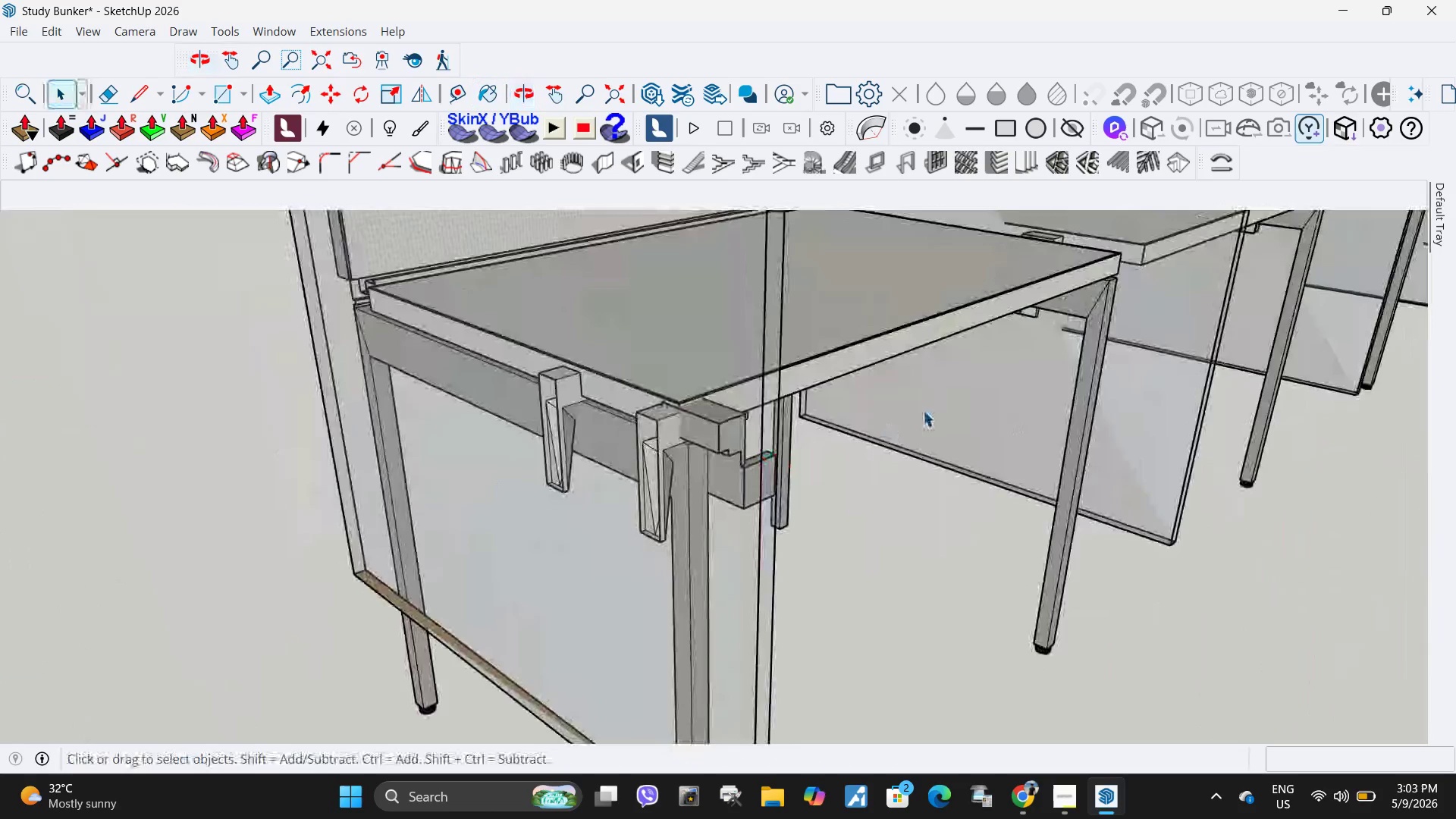 
double_click([923, 410])
 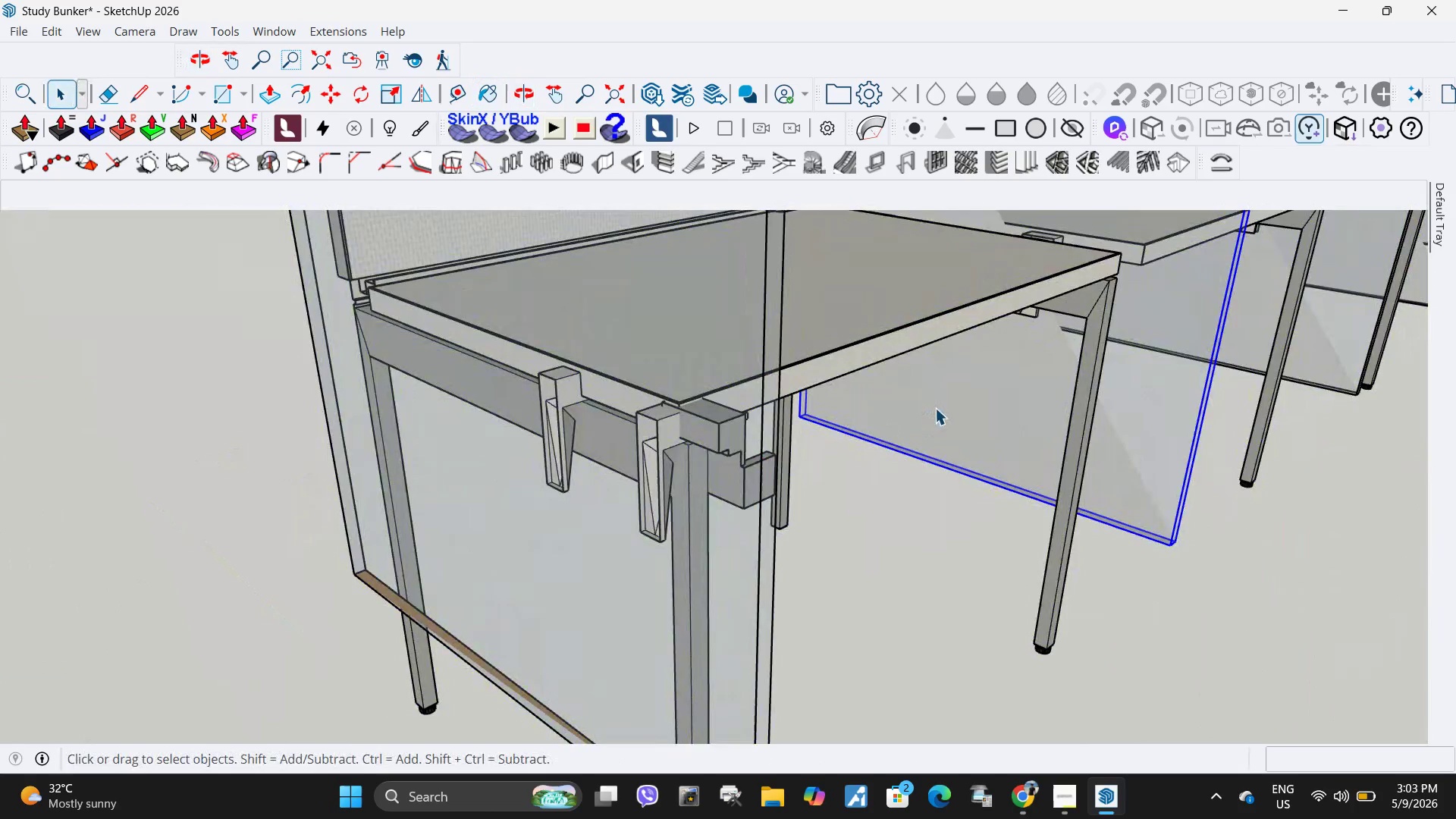 
triple_click([935, 408])
 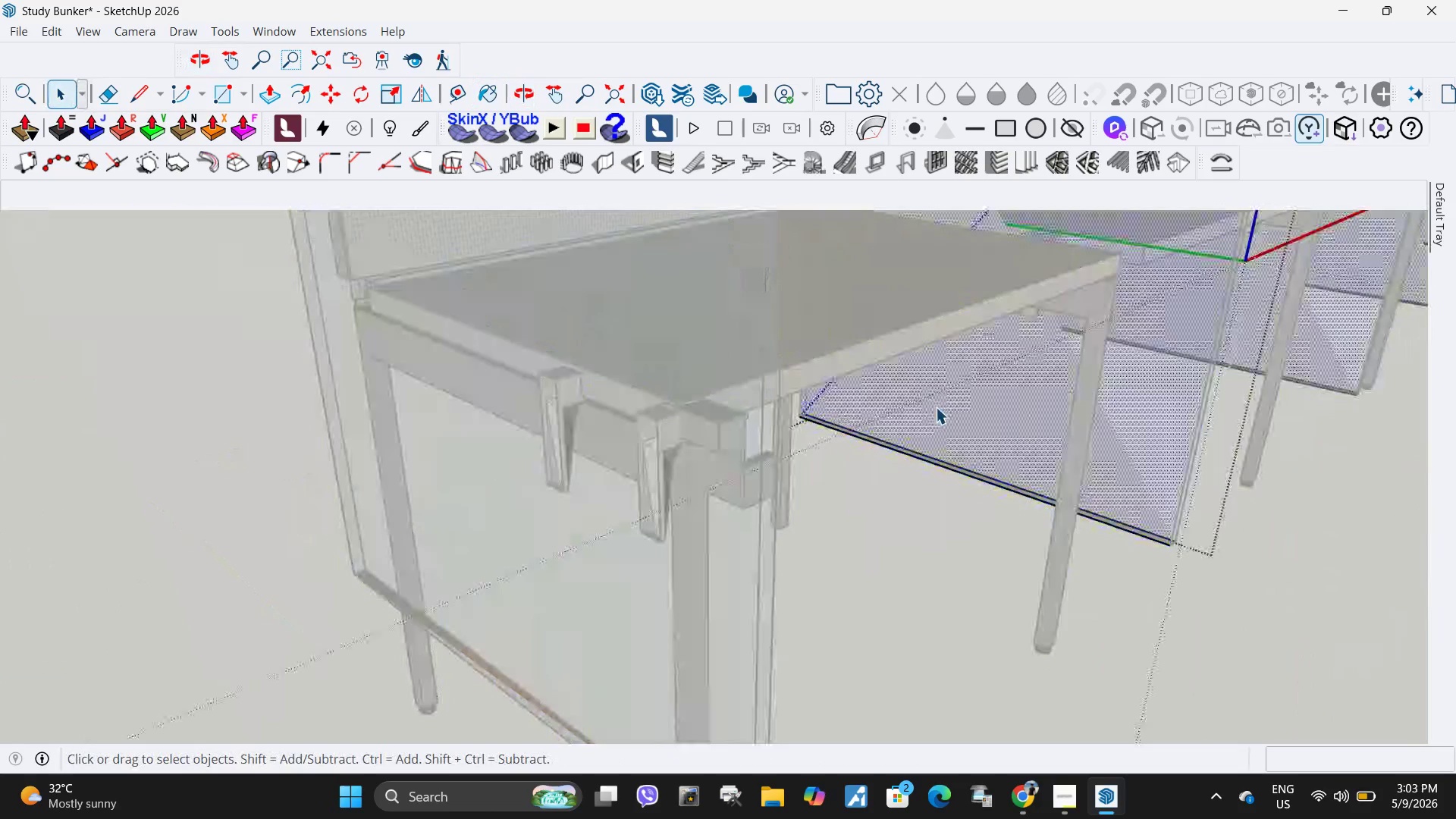 
triple_click([936, 407])
 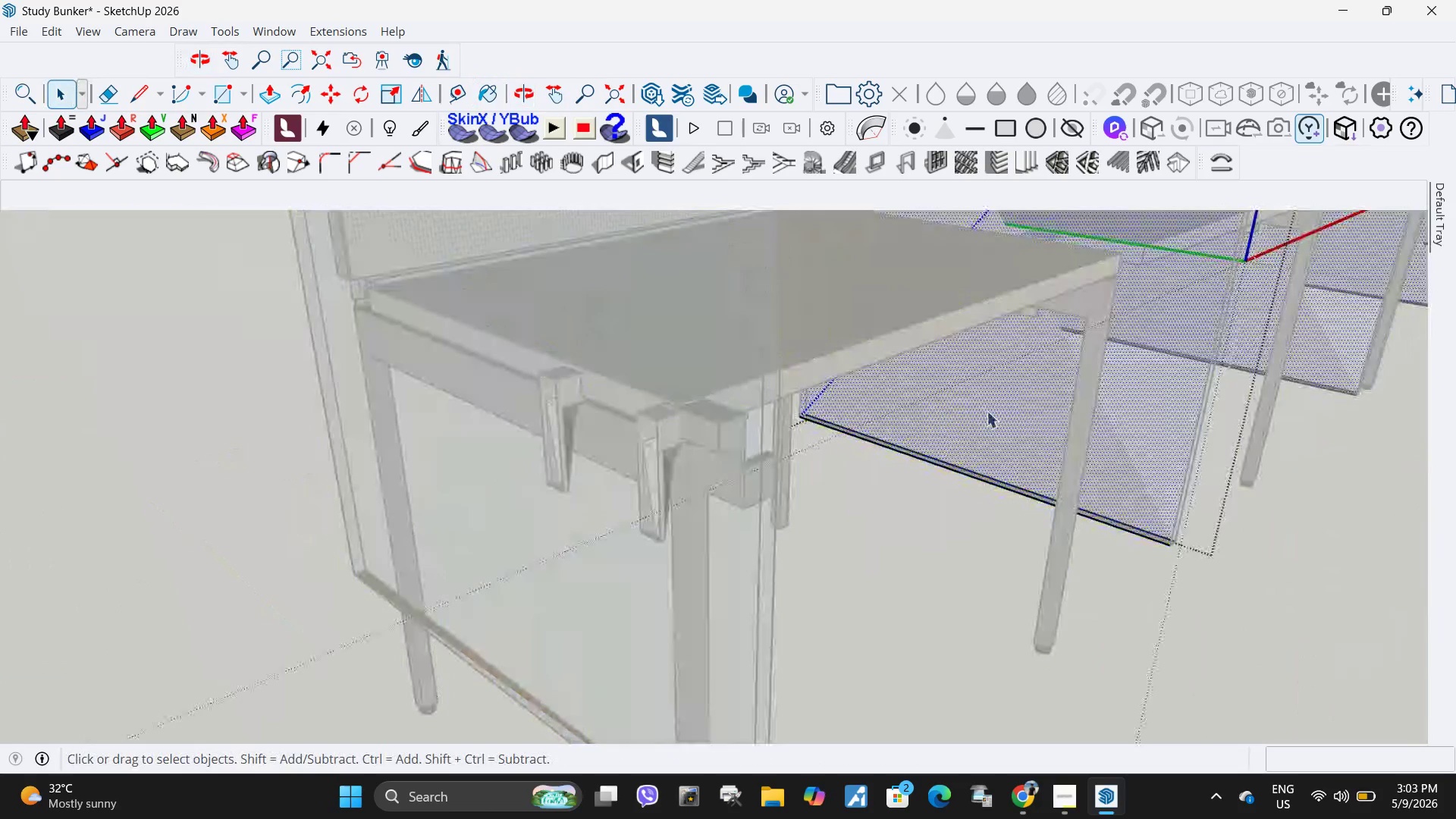 
triple_click([987, 411])
 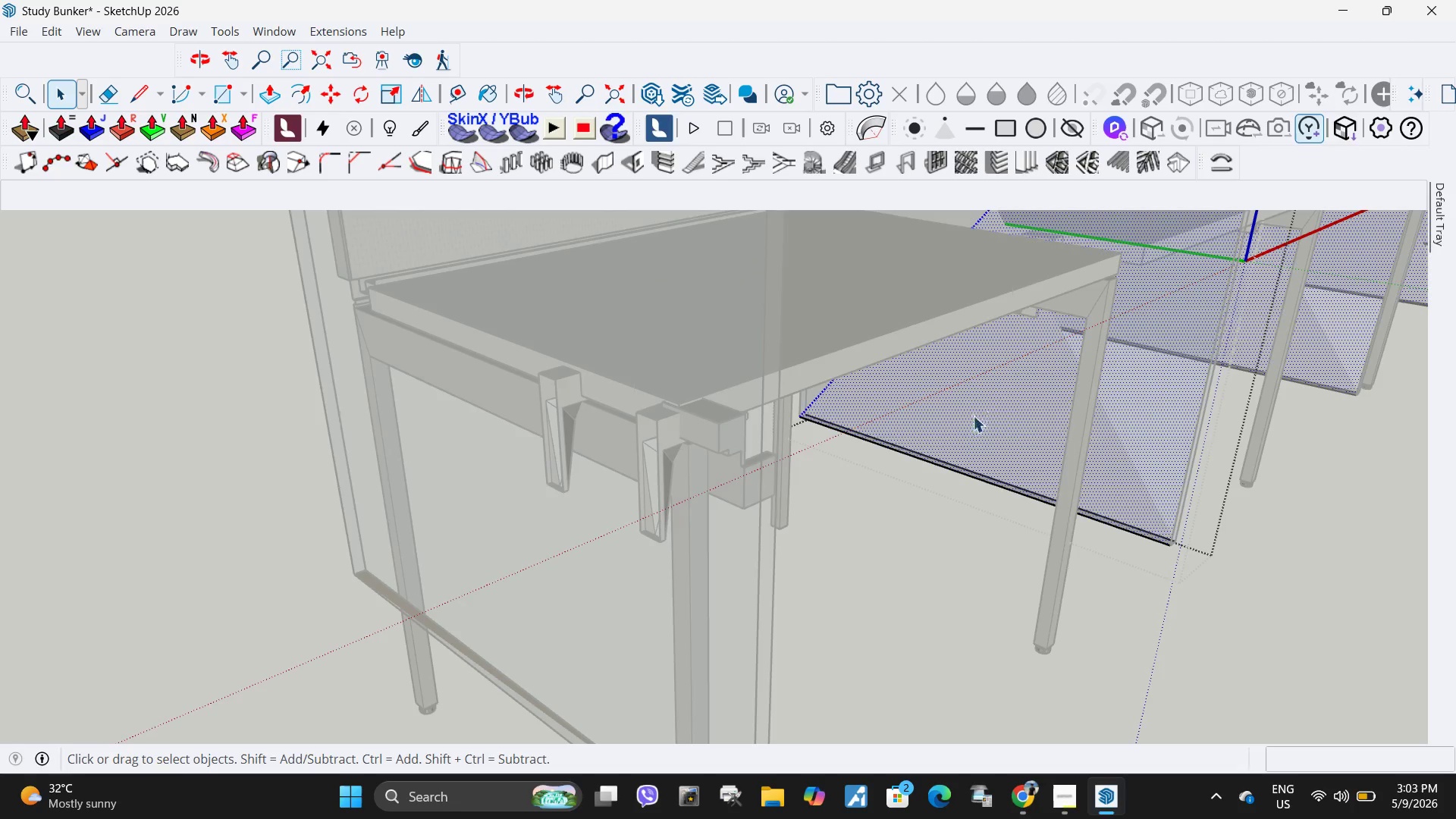 
left_click_drag(start_coordinate=[973, 416], to_coordinate=[965, 422])
 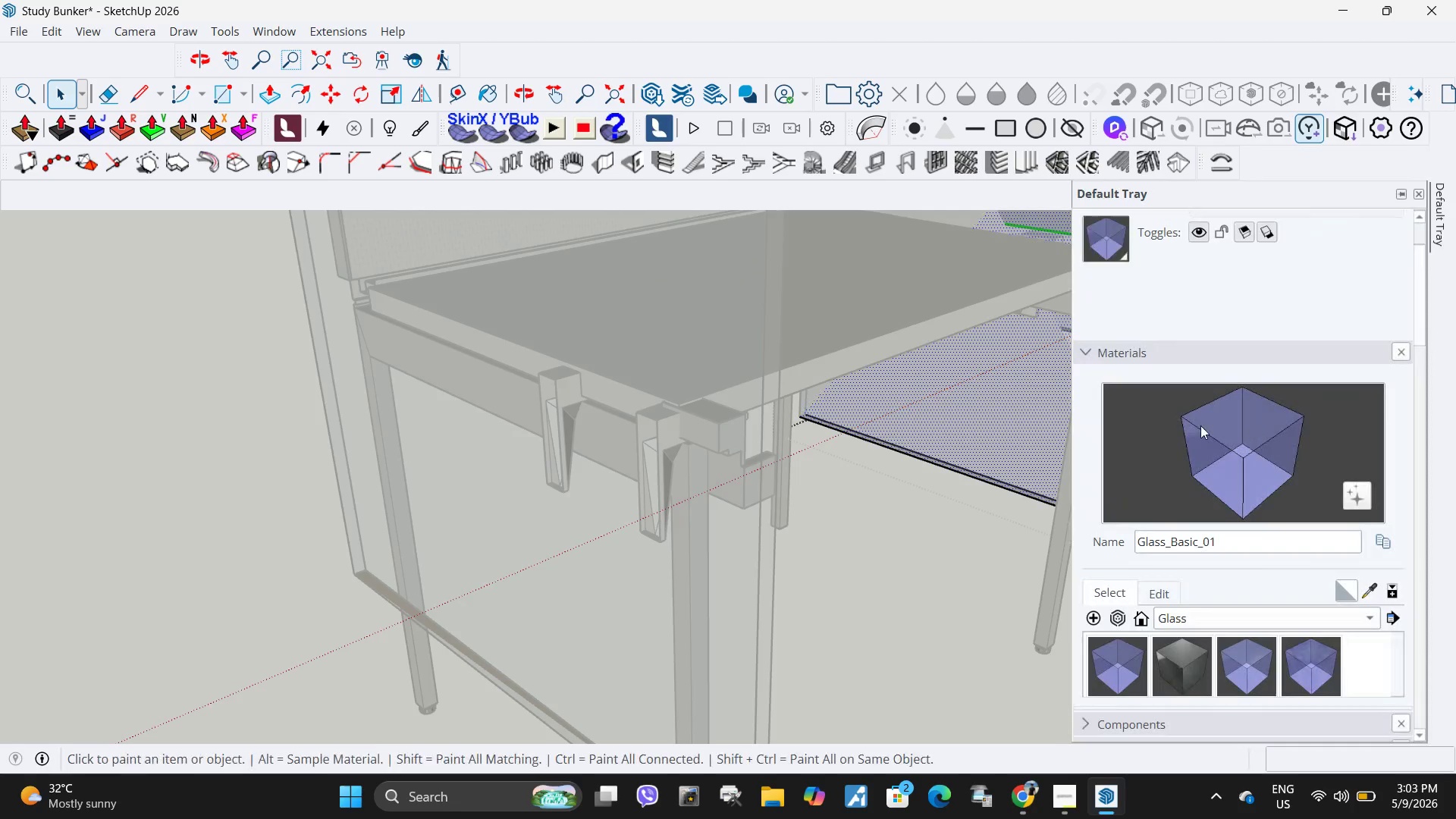 
left_click_drag(start_coordinate=[993, 400], to_coordinate=[997, 406])
 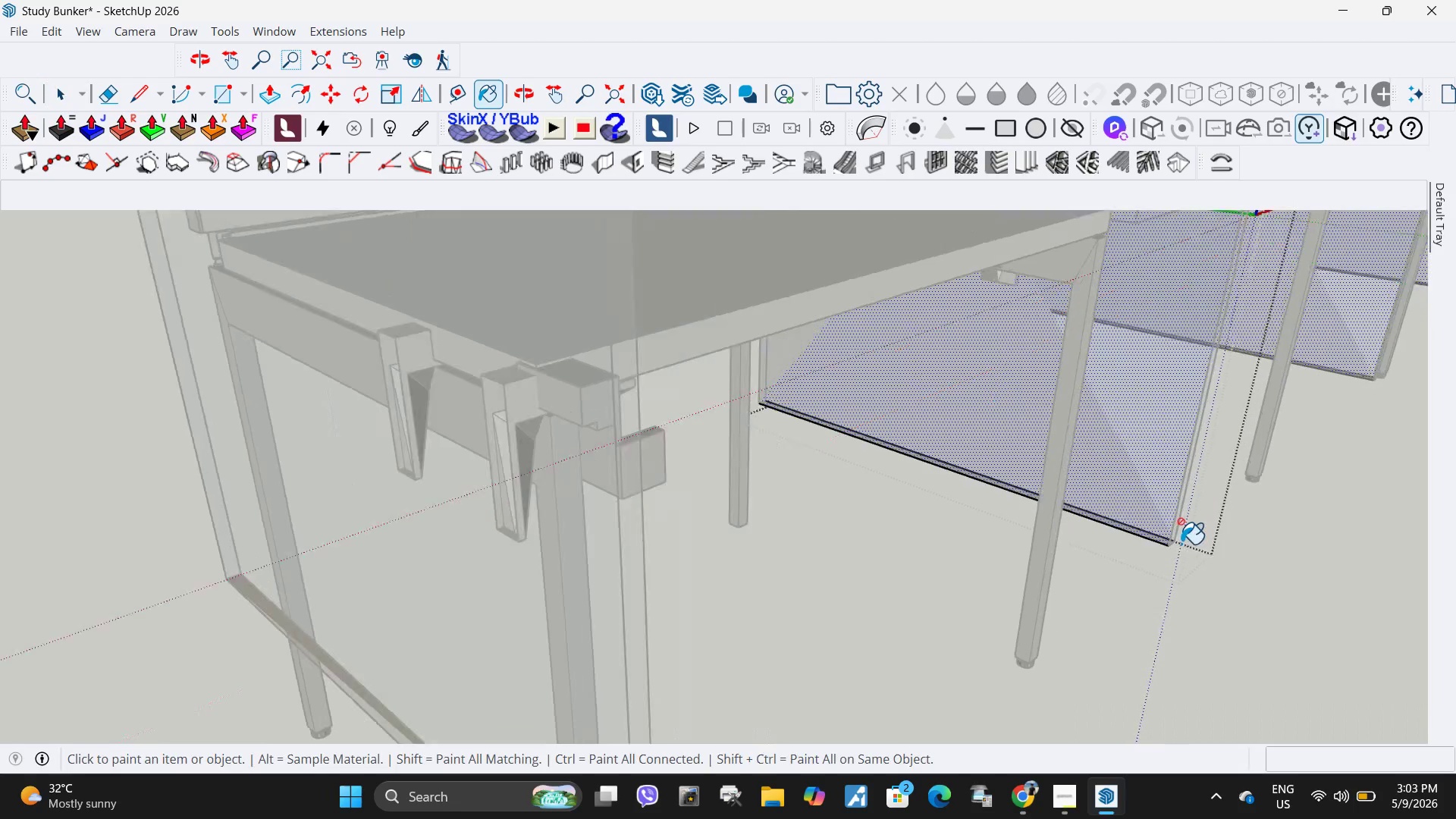 
double_click([1158, 537])
 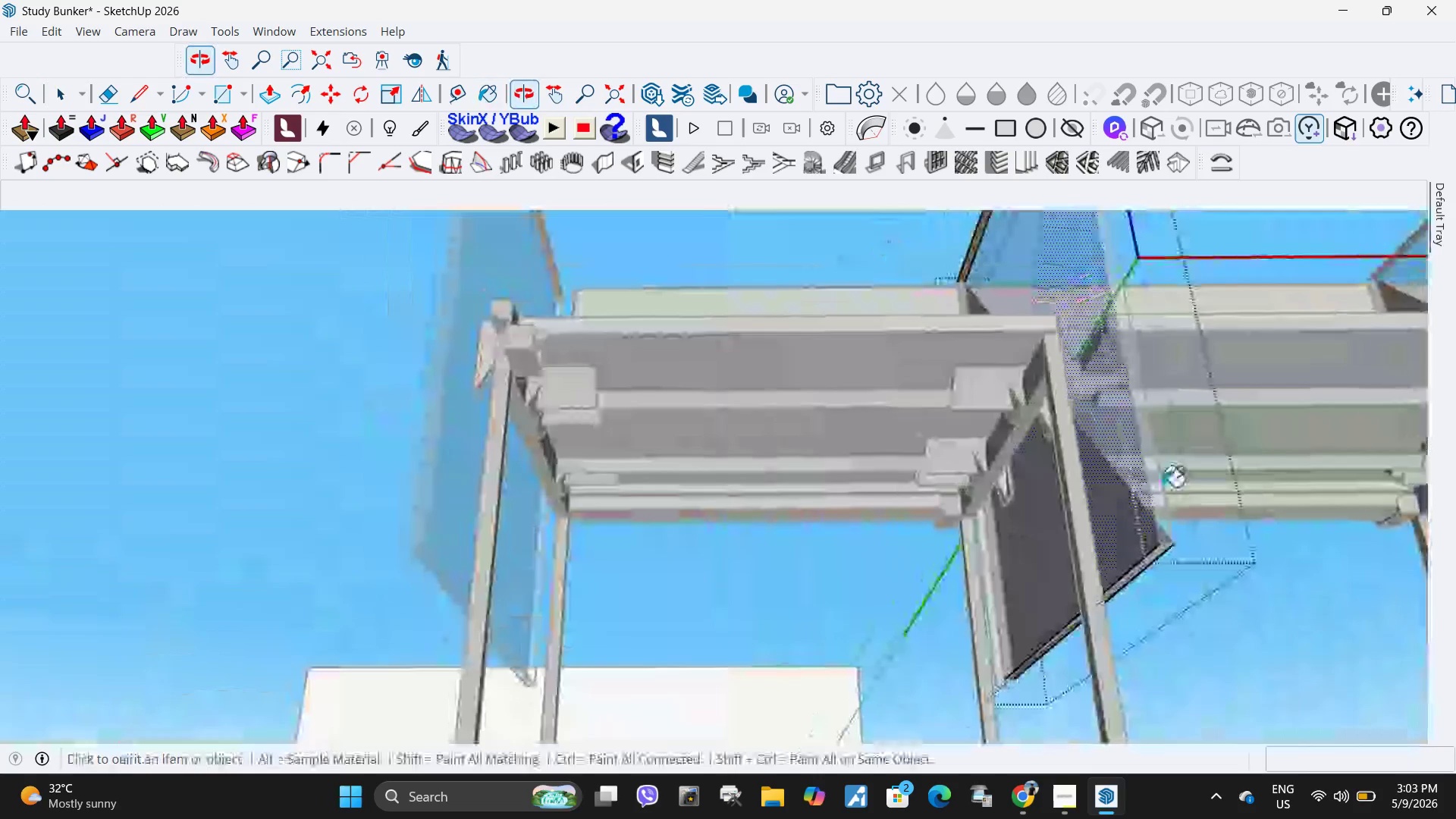 
scroll: coordinate [1181, 544], scroll_direction: up, amount: 3.0
 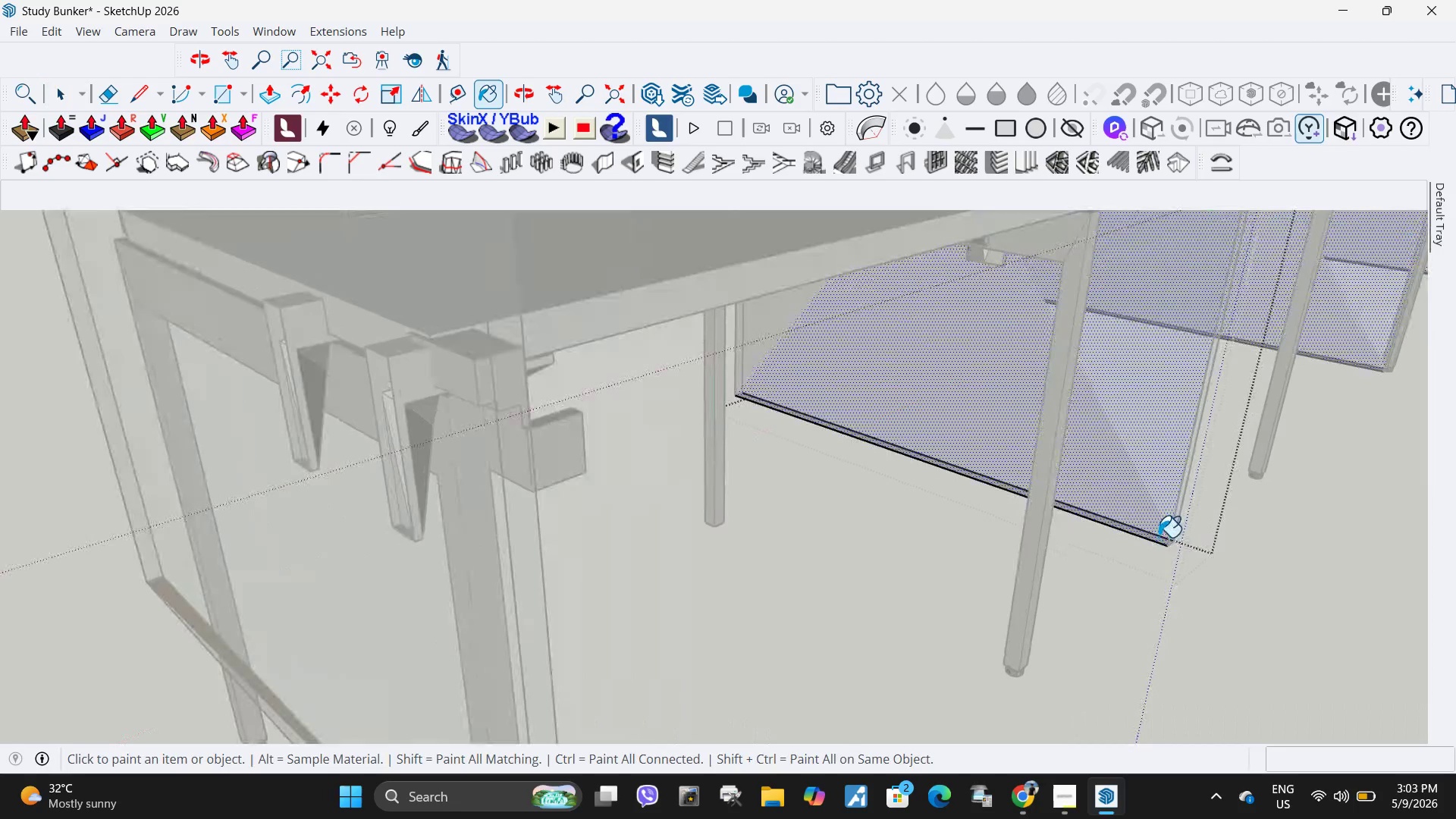 
left_click([1156, 544])
 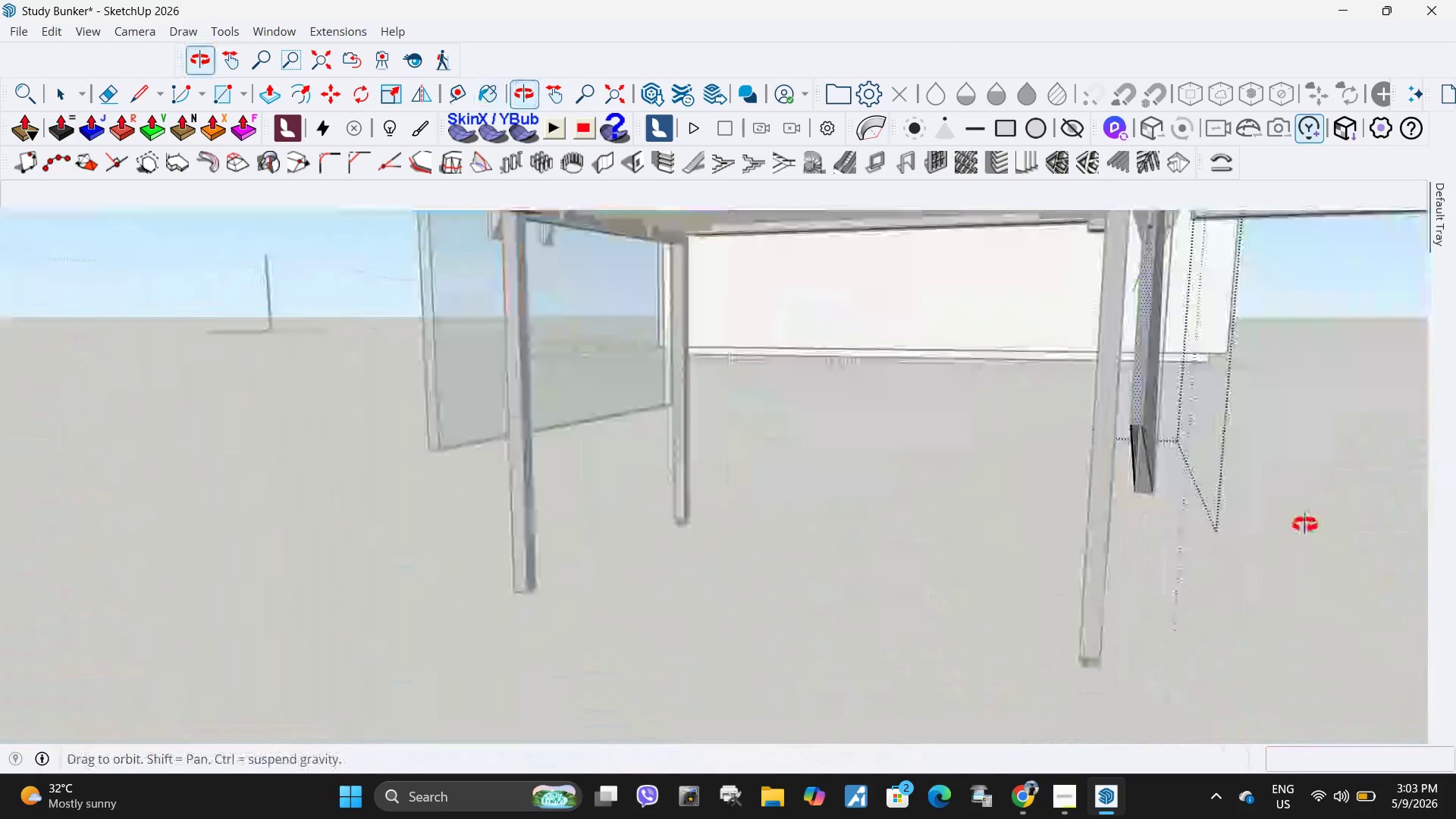 
scroll: coordinate [1159, 548], scroll_direction: up, amount: 6.0
 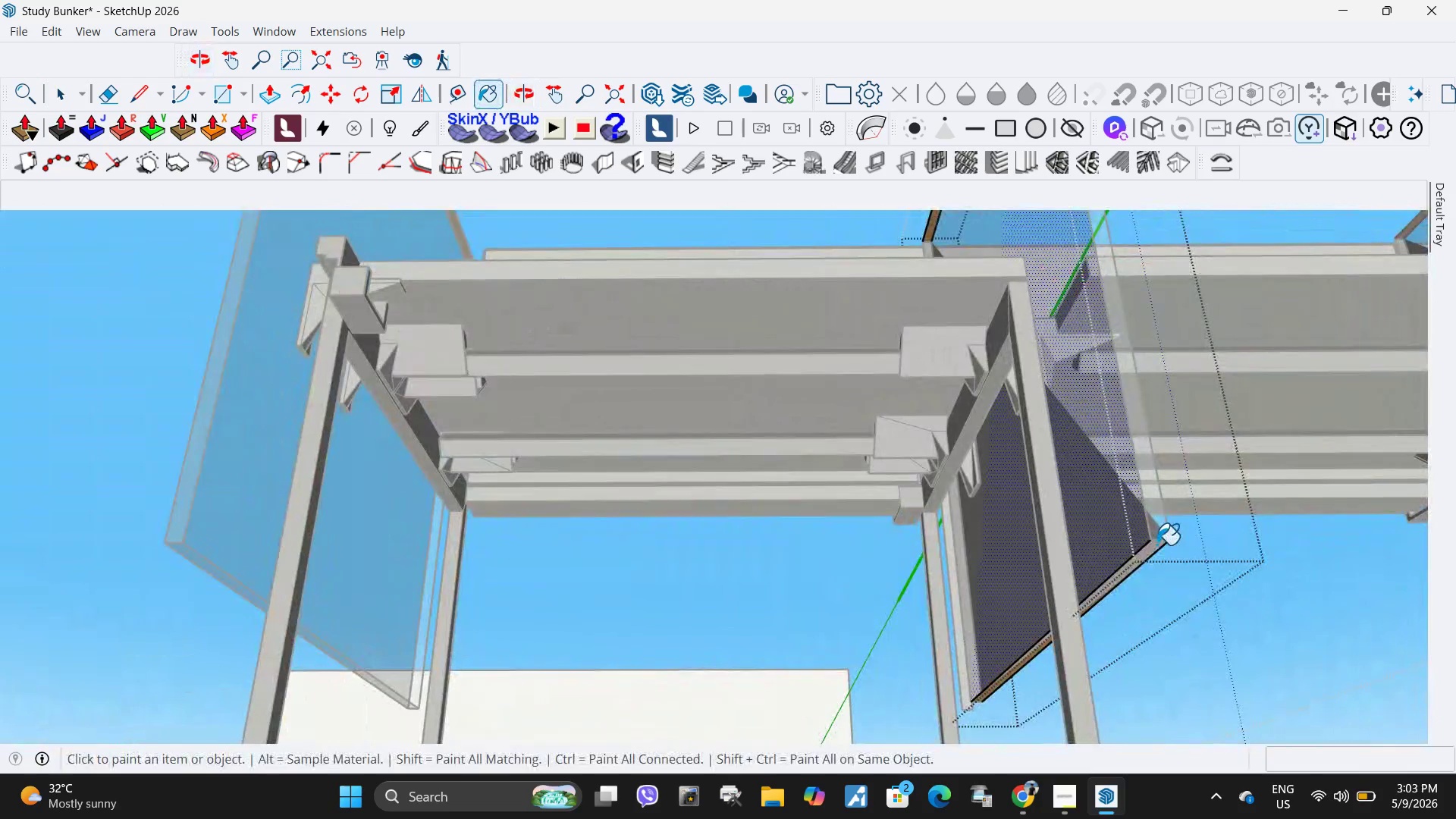 
left_click([1112, 463])
 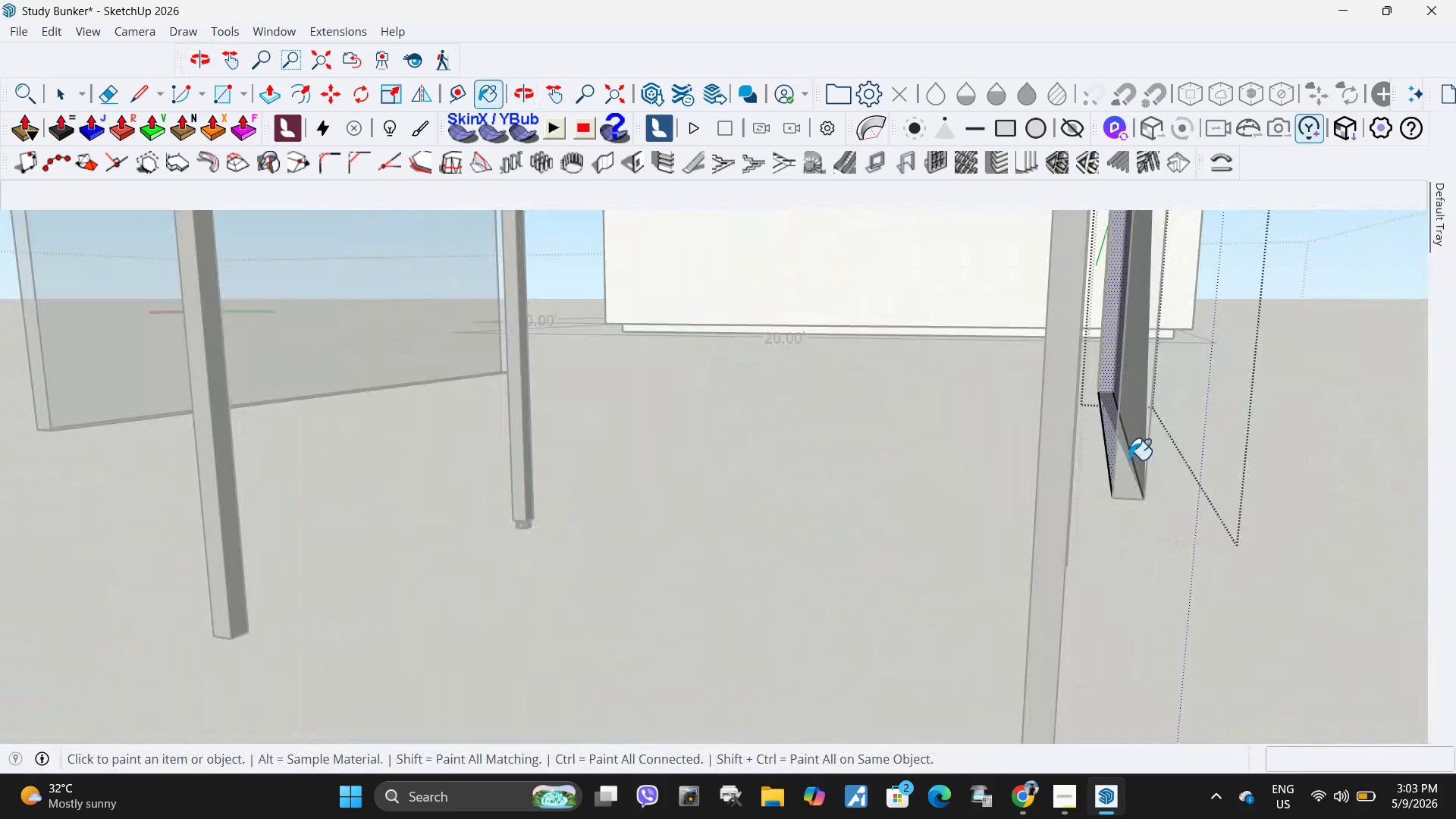 
scroll: coordinate [1153, 481], scroll_direction: up, amount: 5.0
 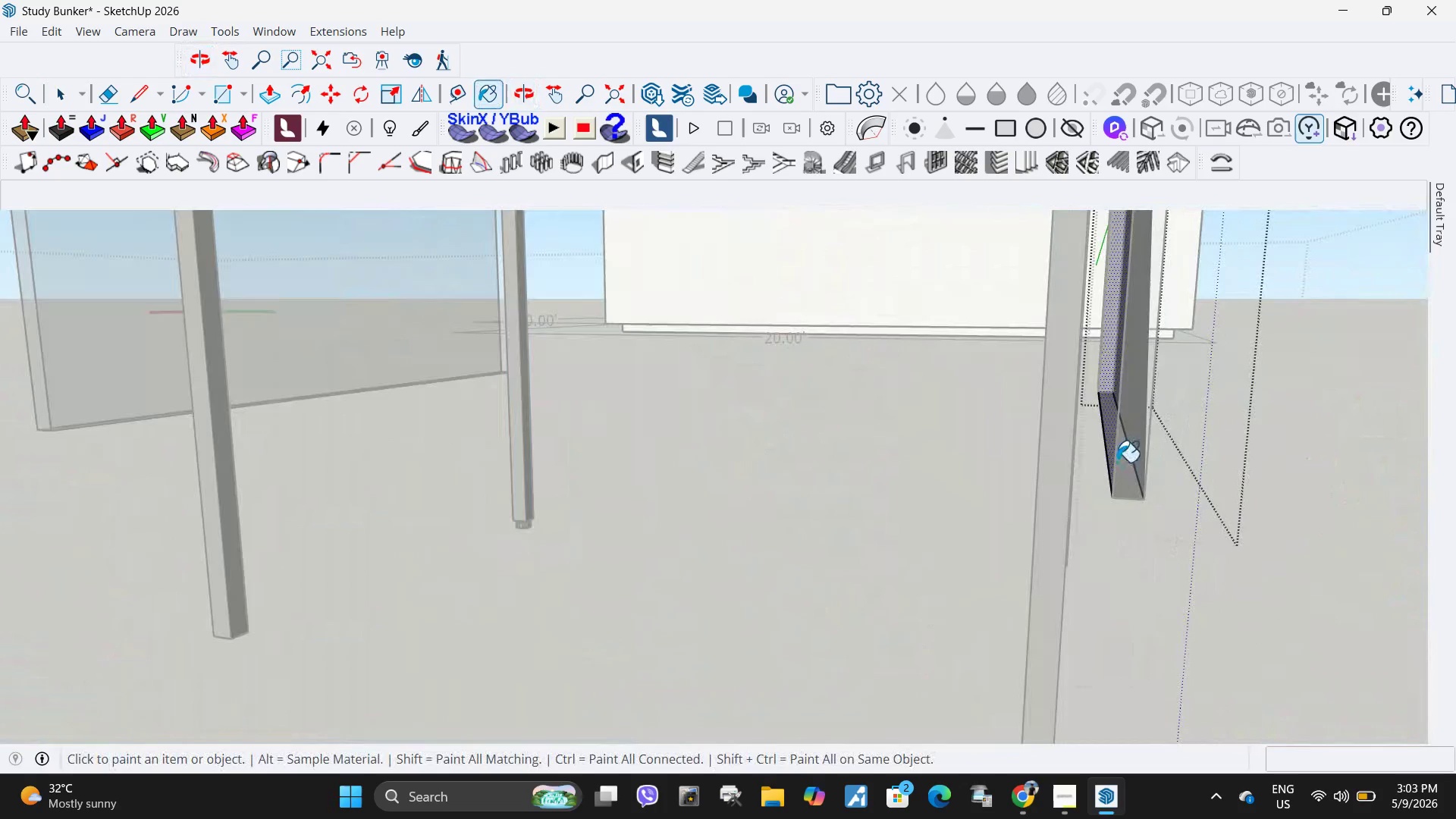 
triple_click([1128, 460])
 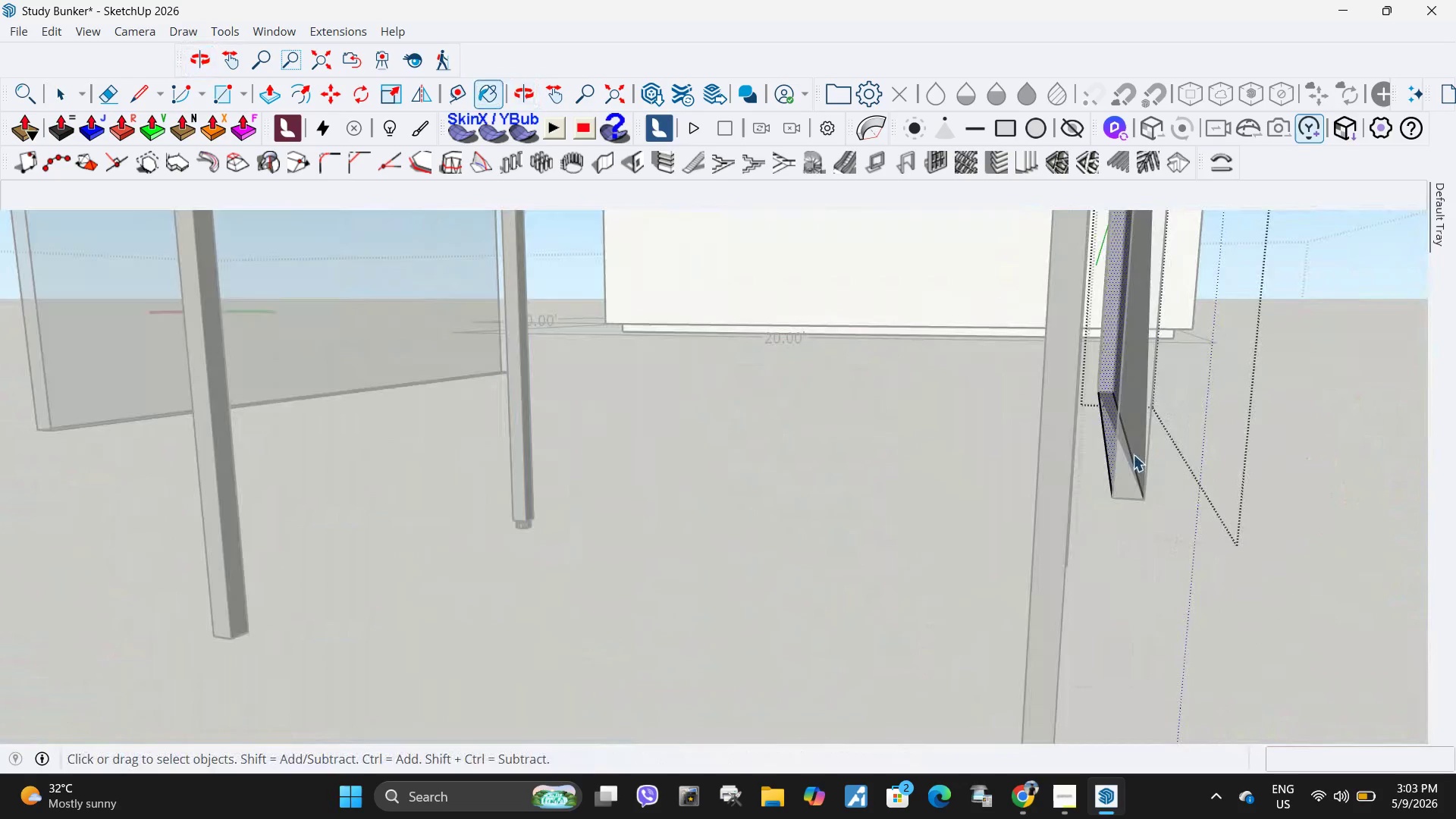 
key(Space)
 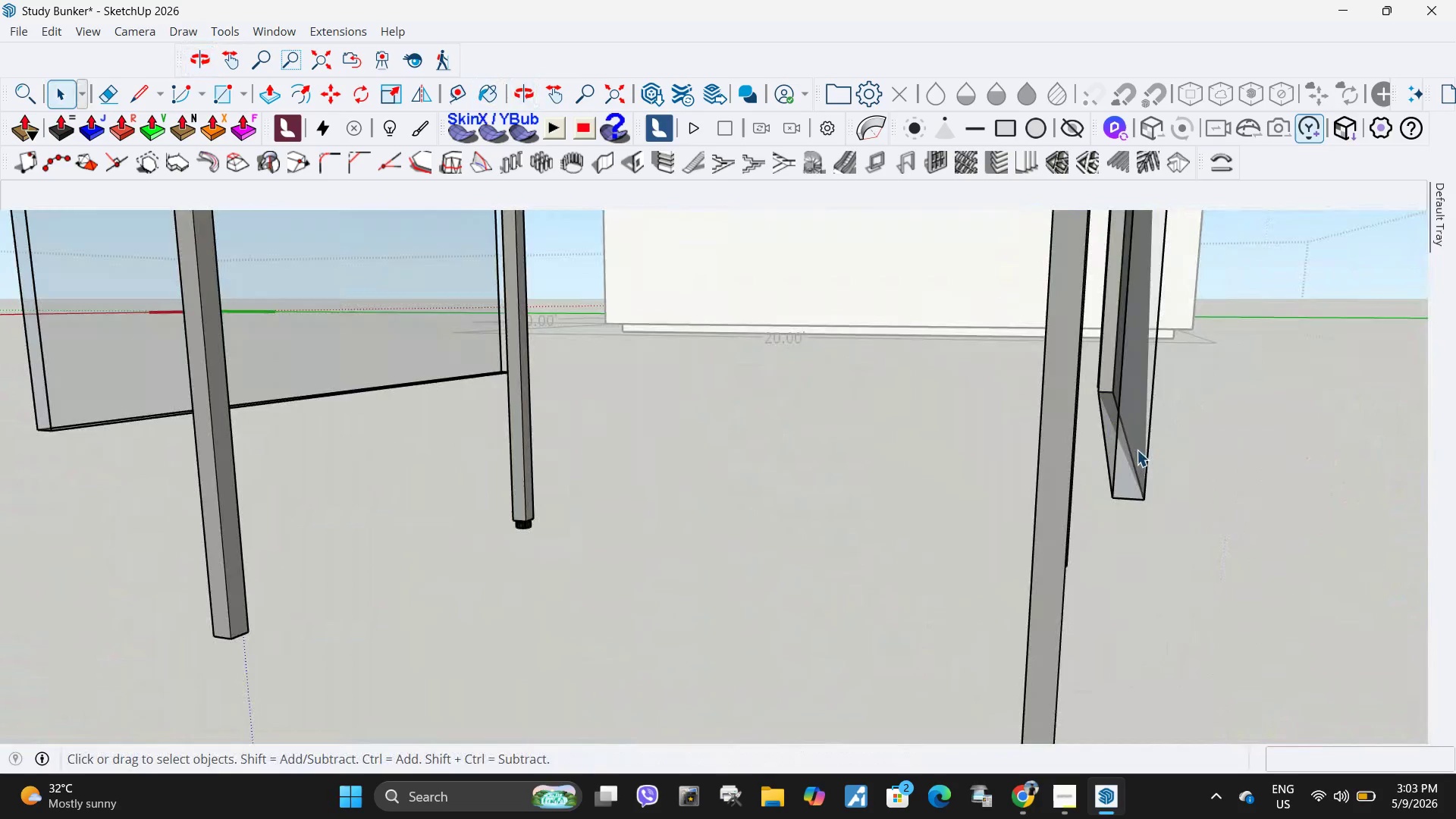 
key(Escape)
 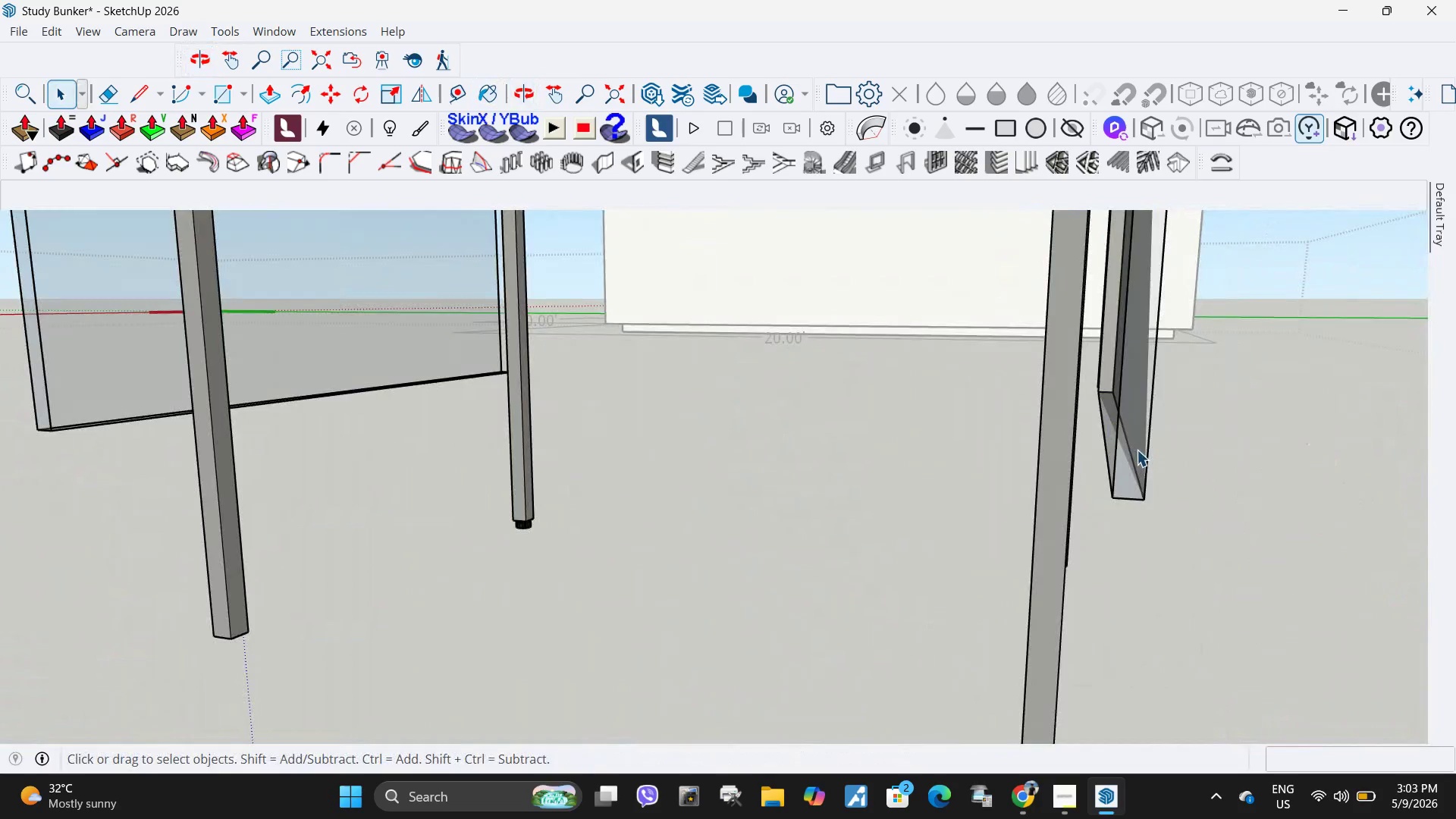 
left_click([1137, 450])
 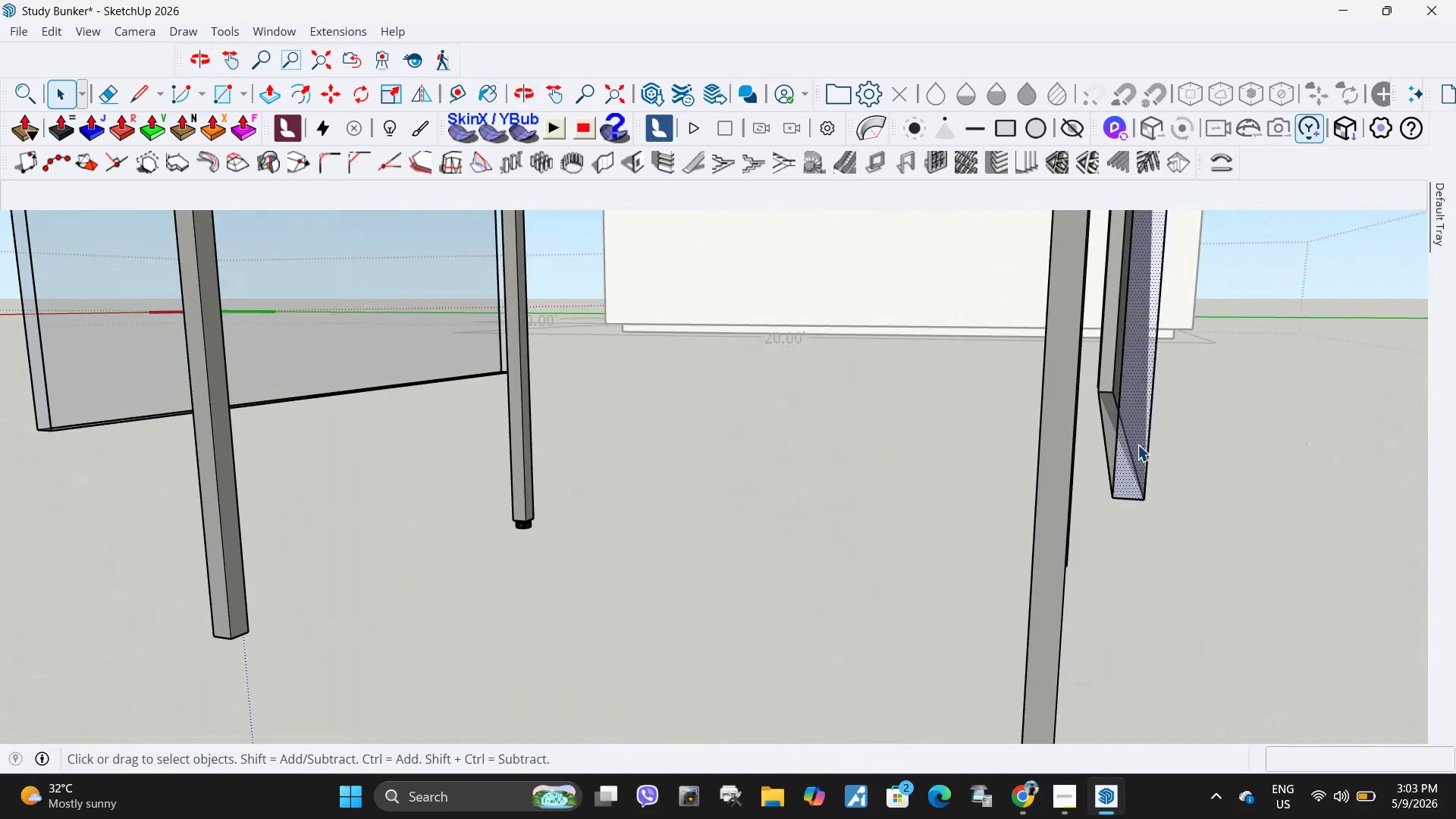 
double_click([1138, 444])
 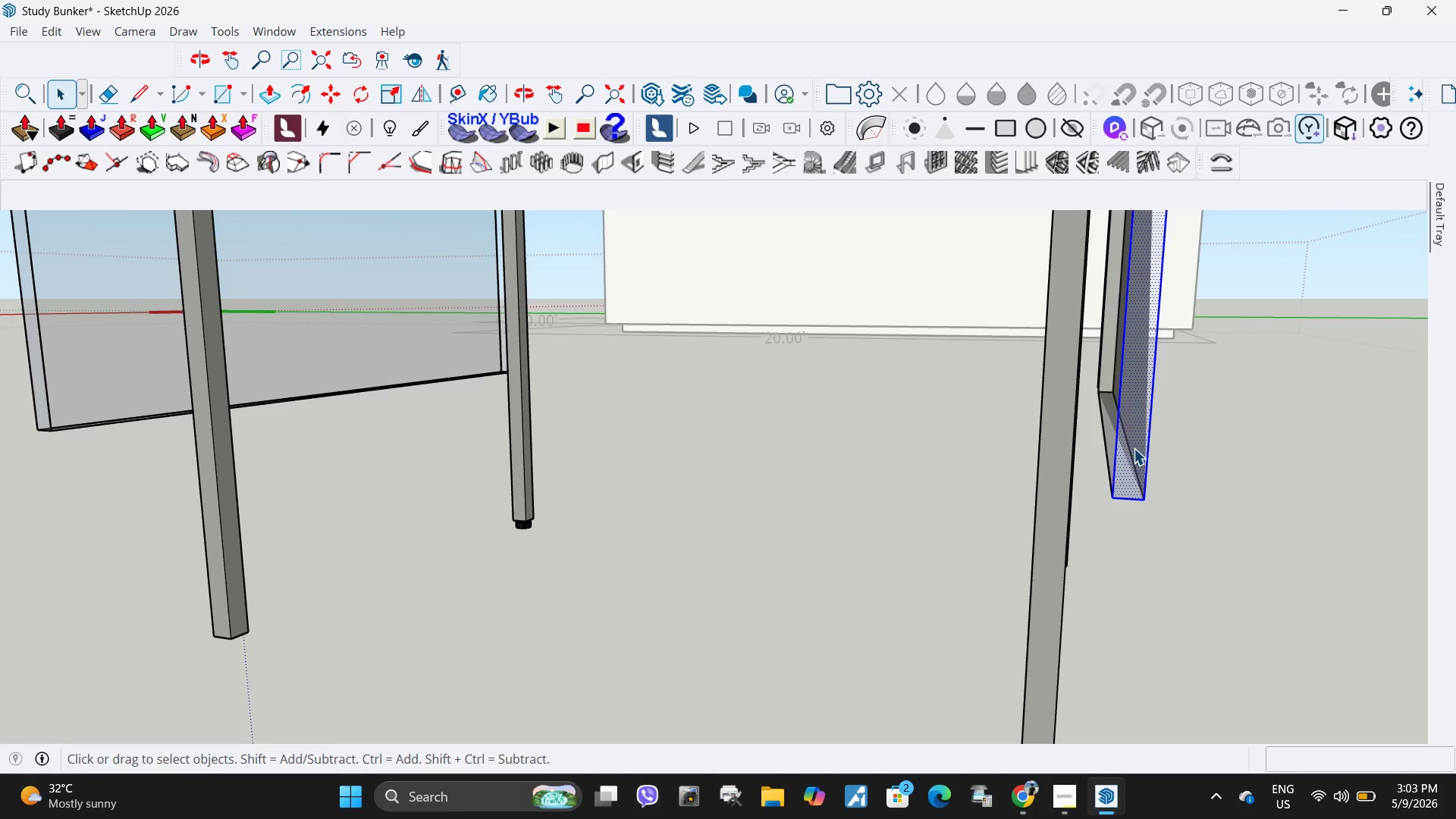 
left_click([1134, 448])
 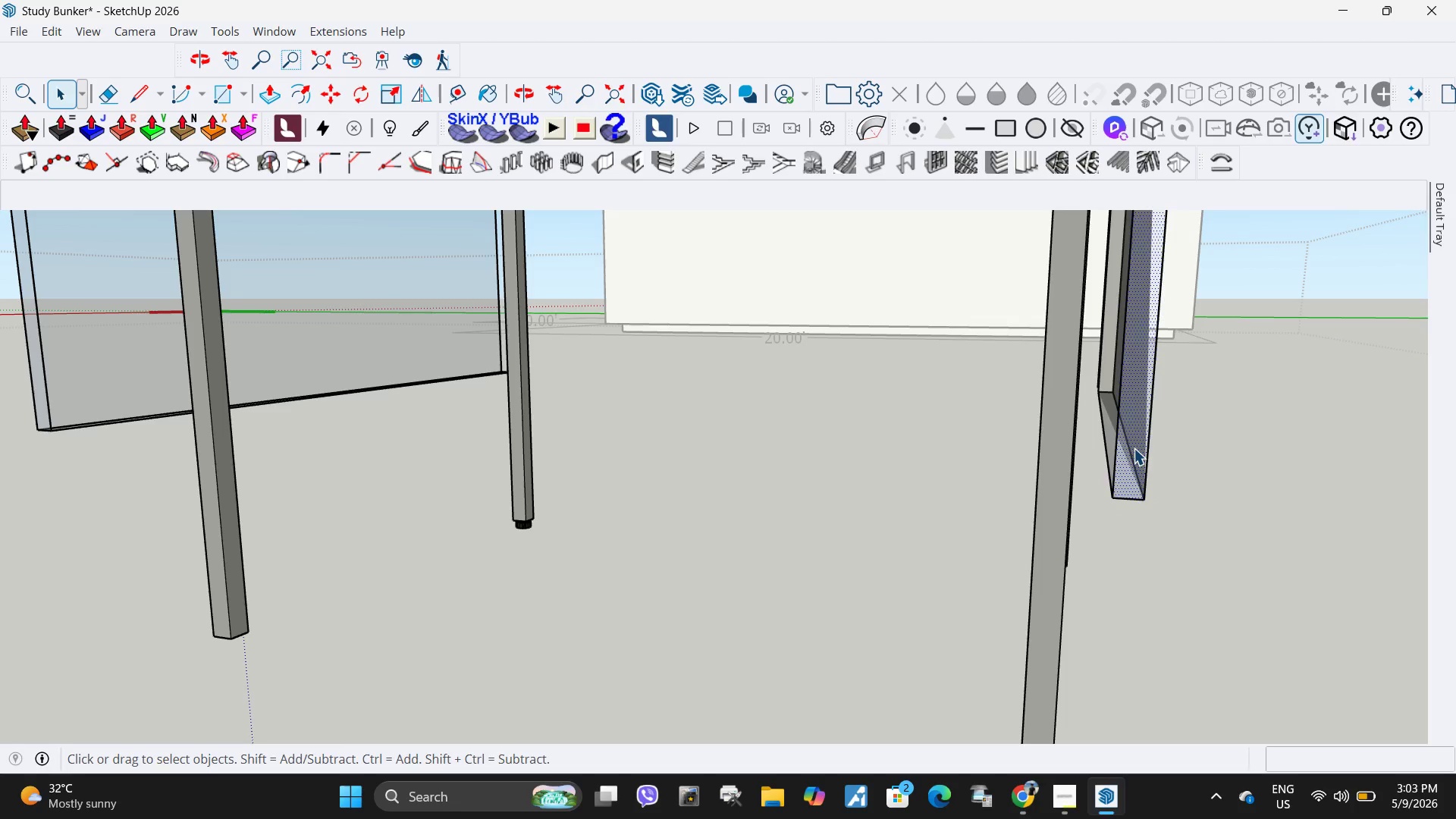 
key(Delete)
 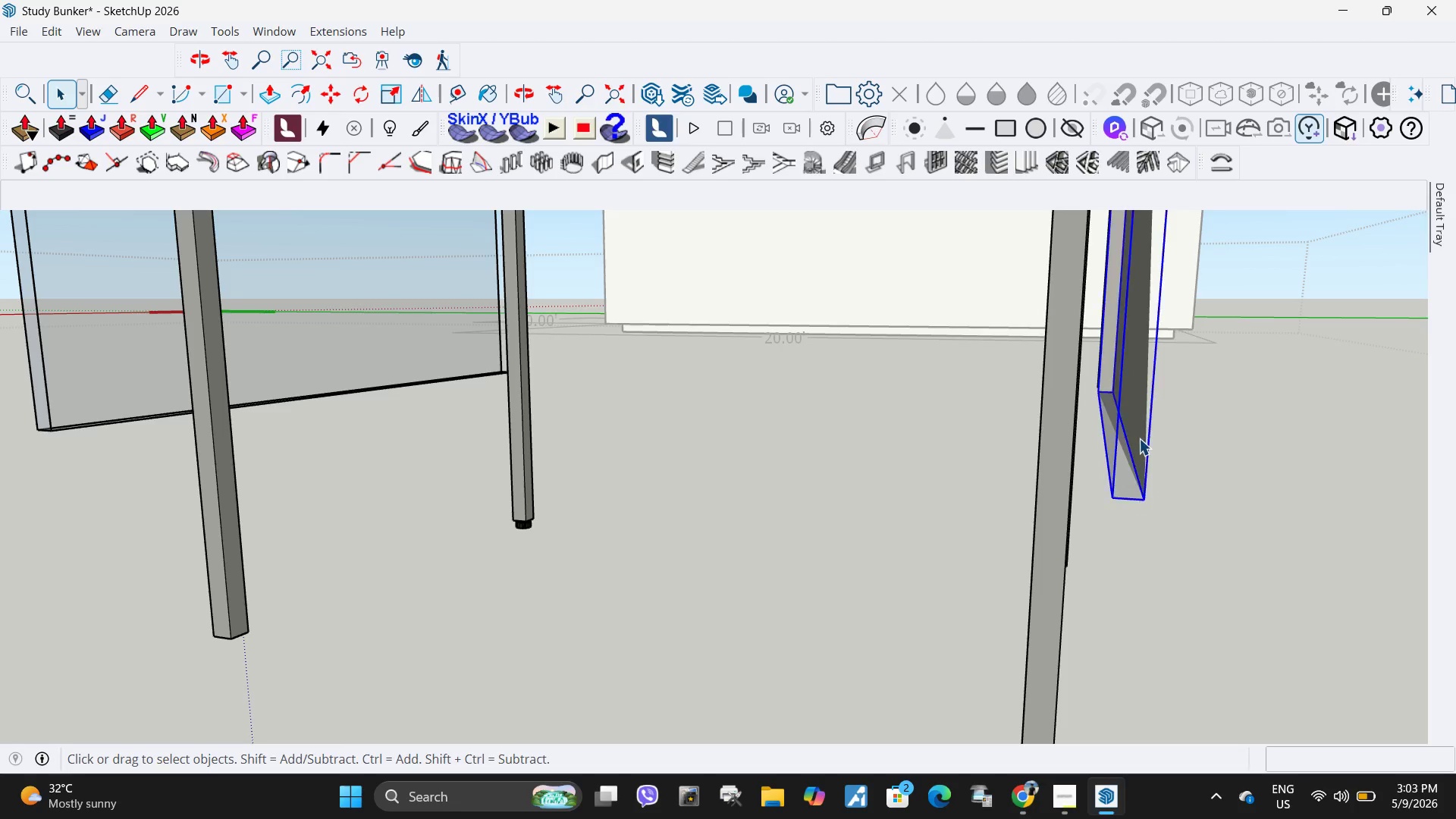 
double_click([1139, 438])
 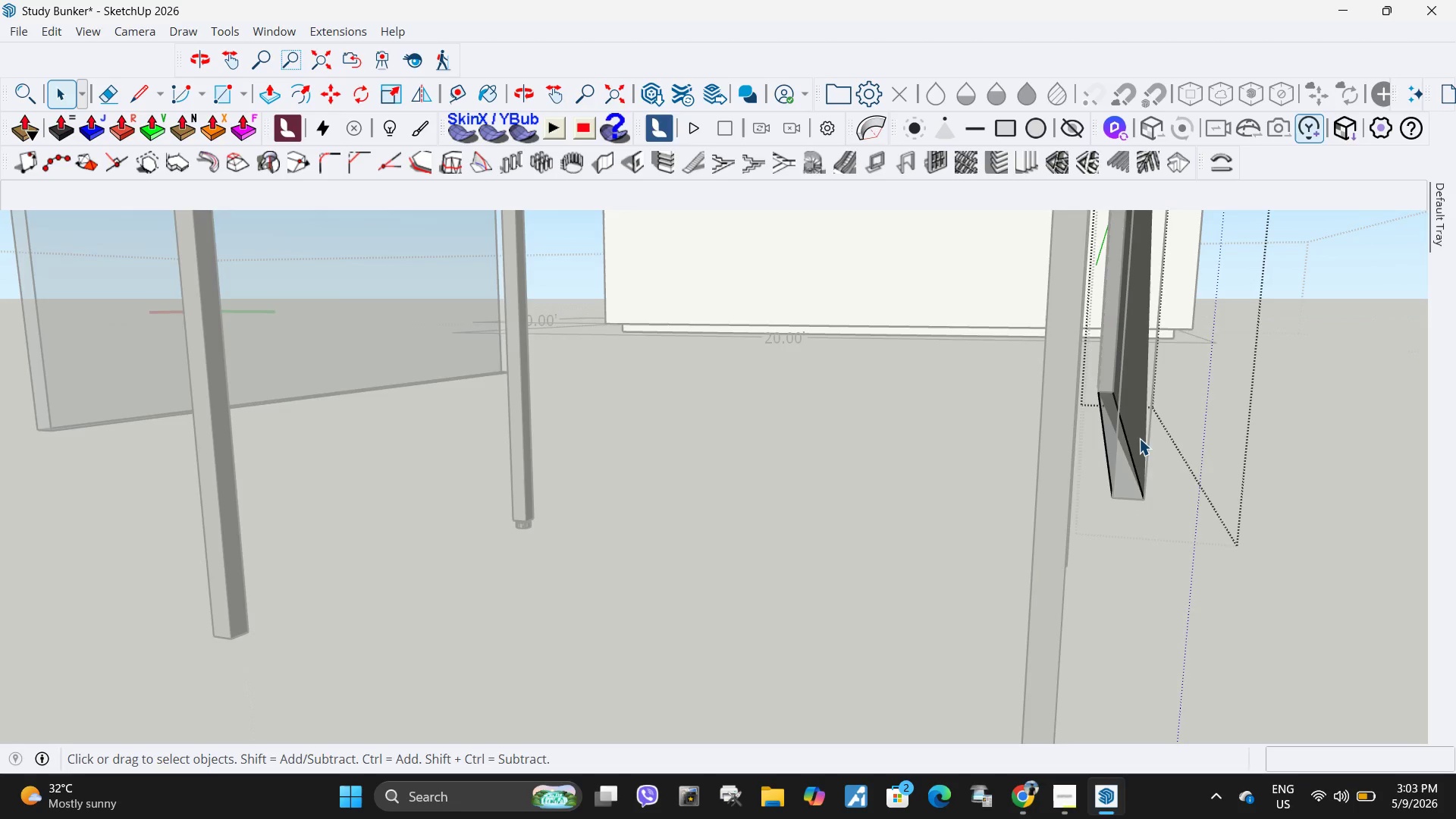 
triple_click([1139, 438])
 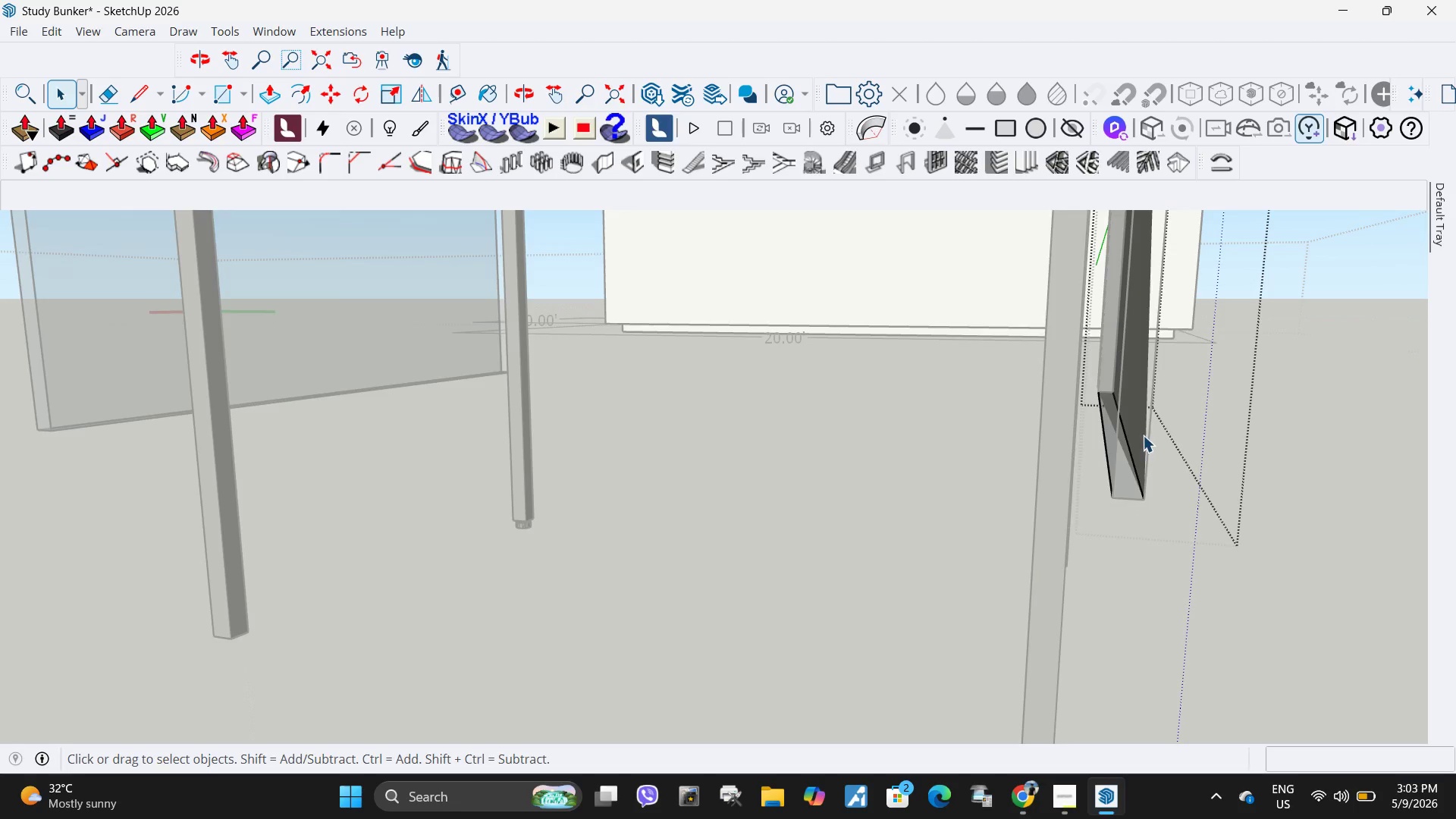 
triple_click([1143, 435])
 